 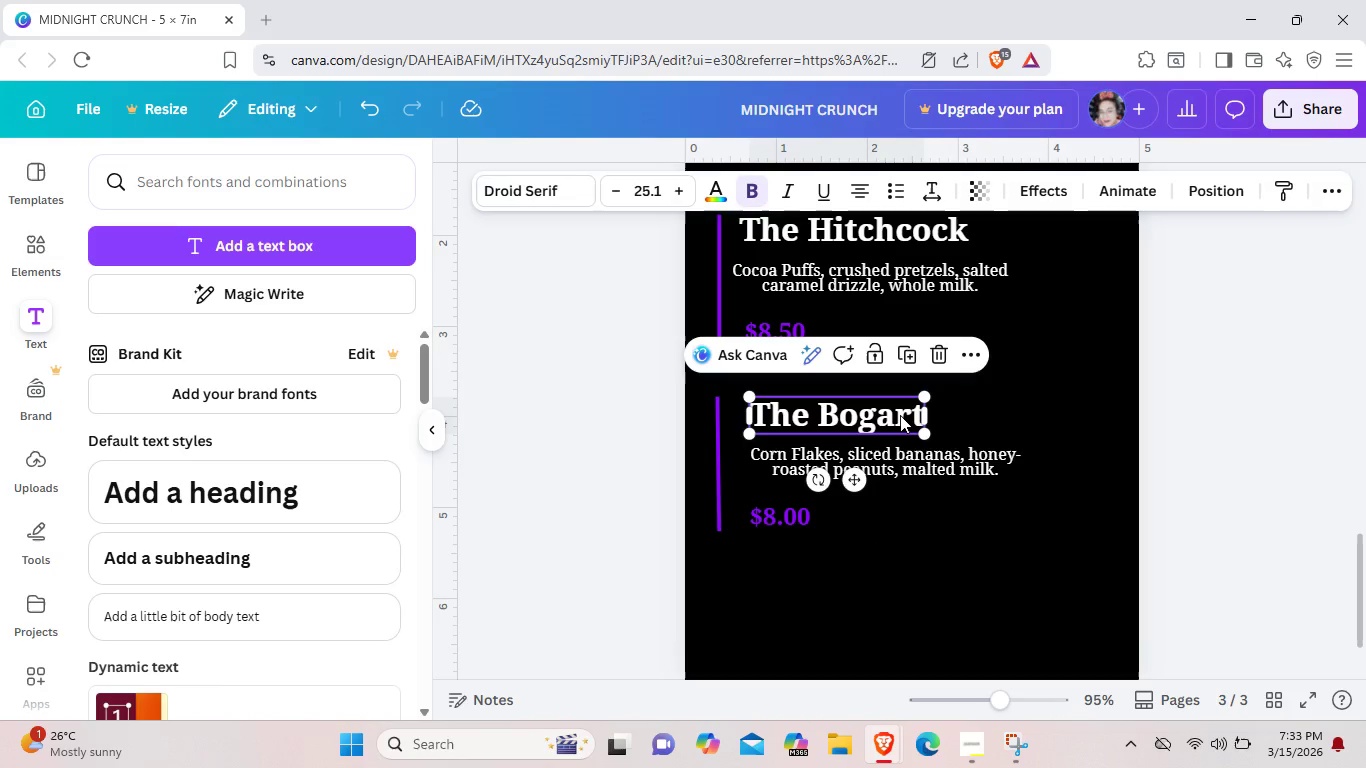 
key(Control+C)
 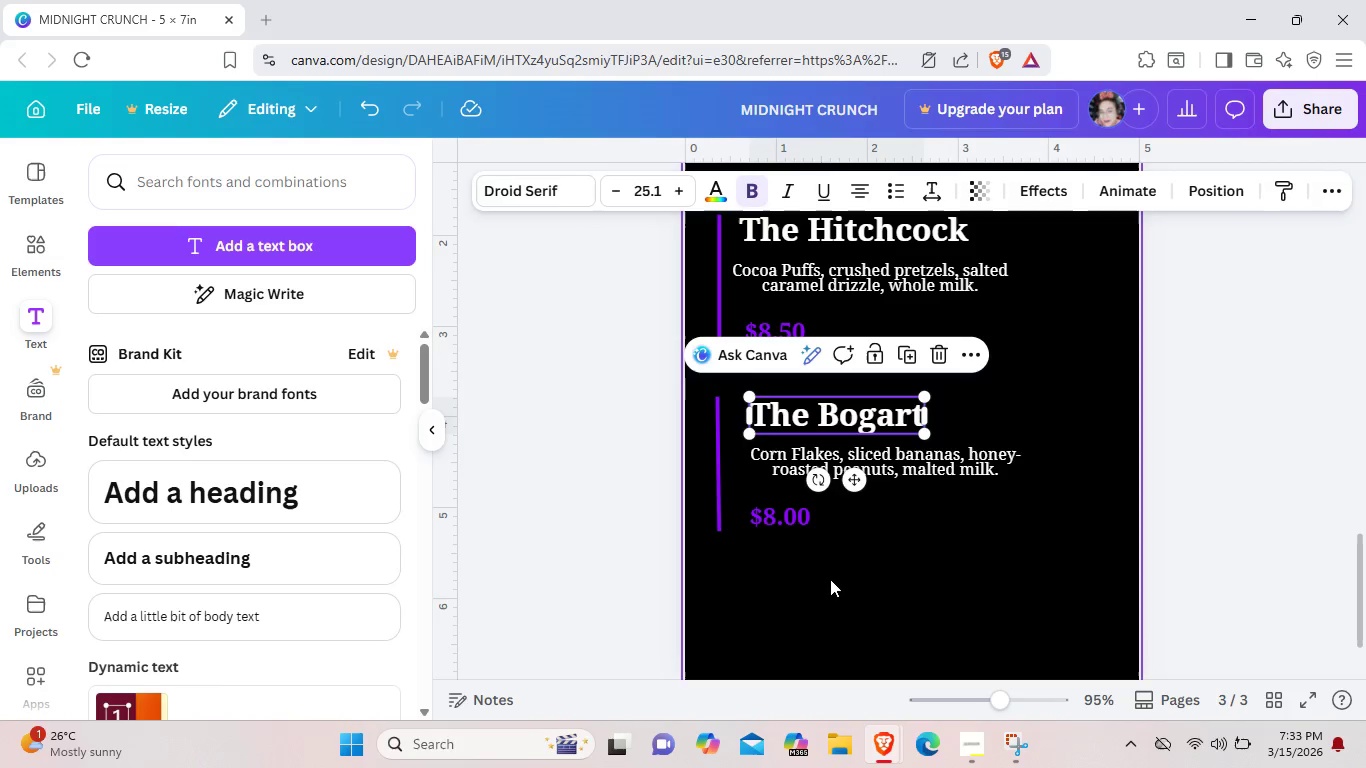 
left_click([830, 579])
 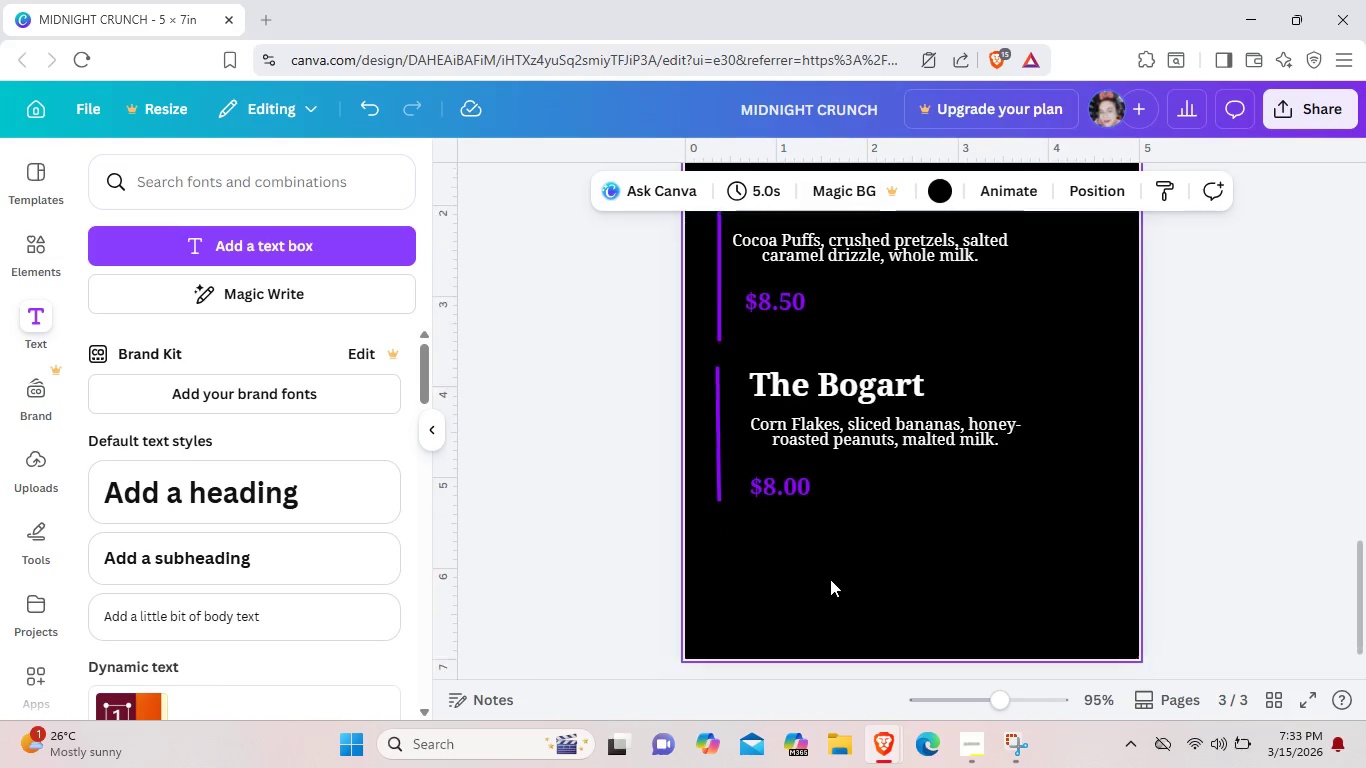 
scroll: coordinate [830, 579], scroll_direction: down, amount: 1.0
 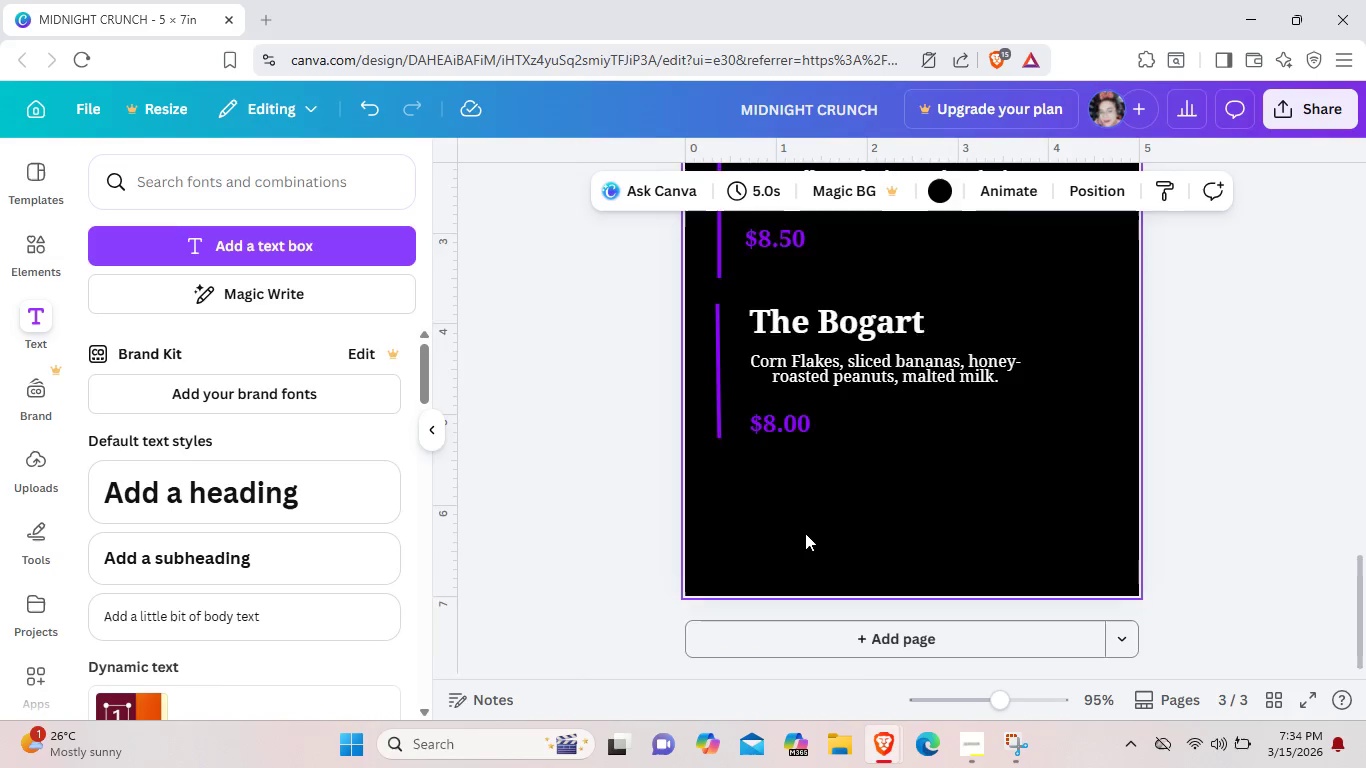 
scroll: coordinate [805, 533], scroll_direction: up, amount: 1.0
 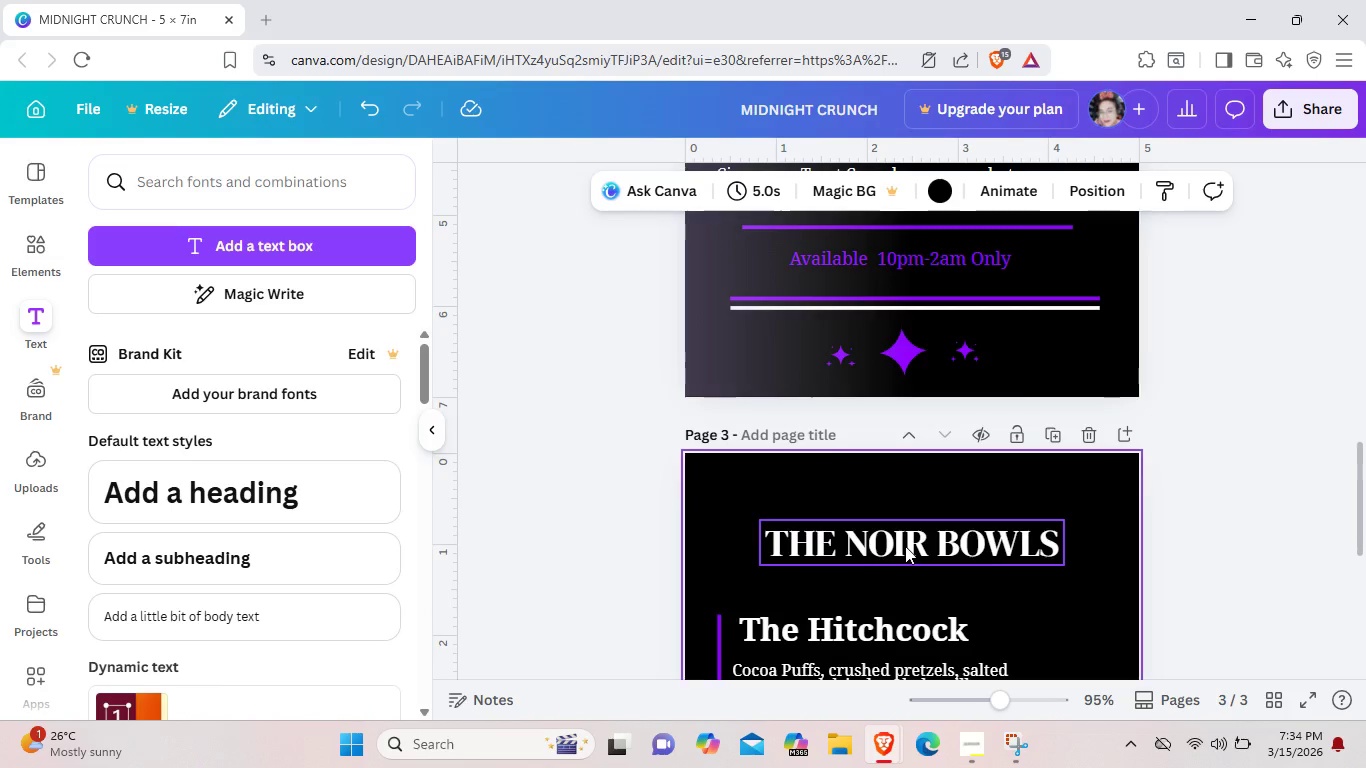 
scroll: coordinate [905, 546], scroll_direction: down, amount: 2.0
 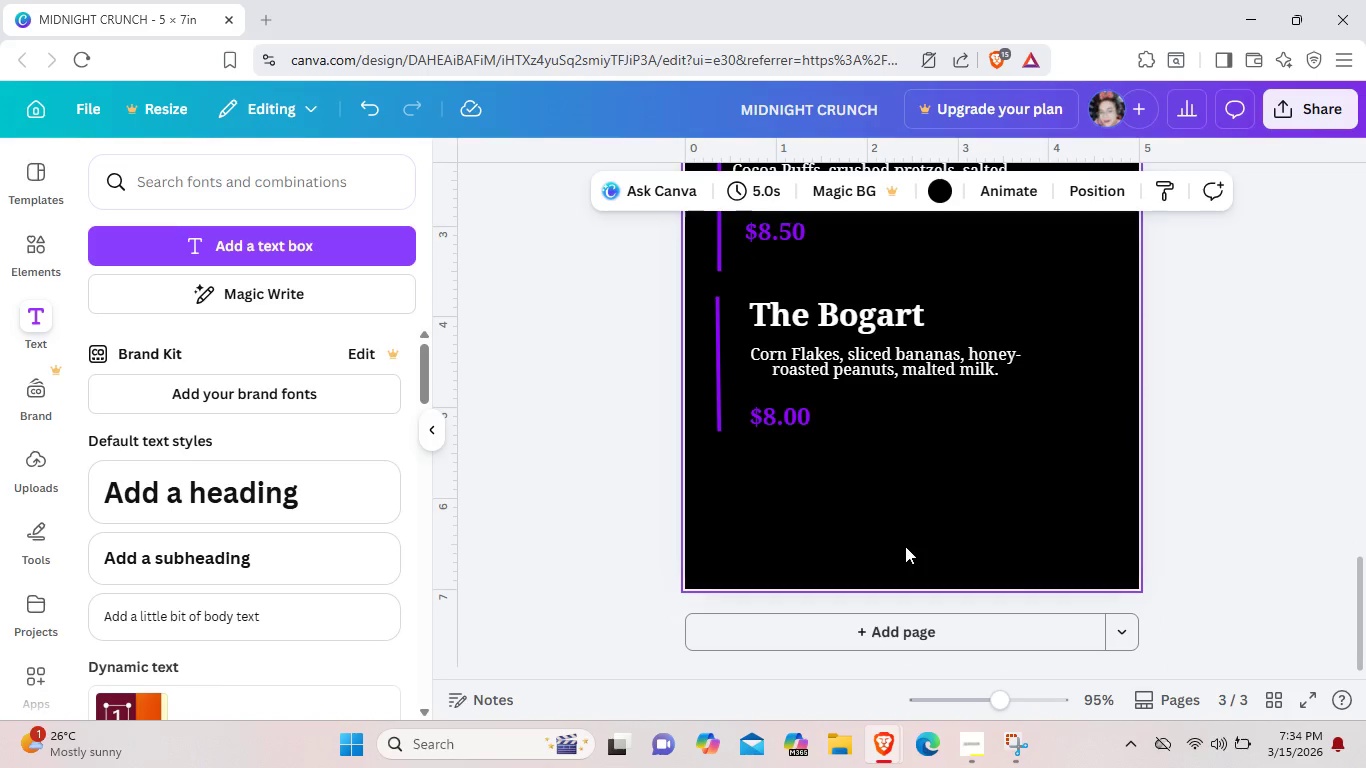 
scroll: coordinate [905, 546], scroll_direction: up, amount: 1.0
 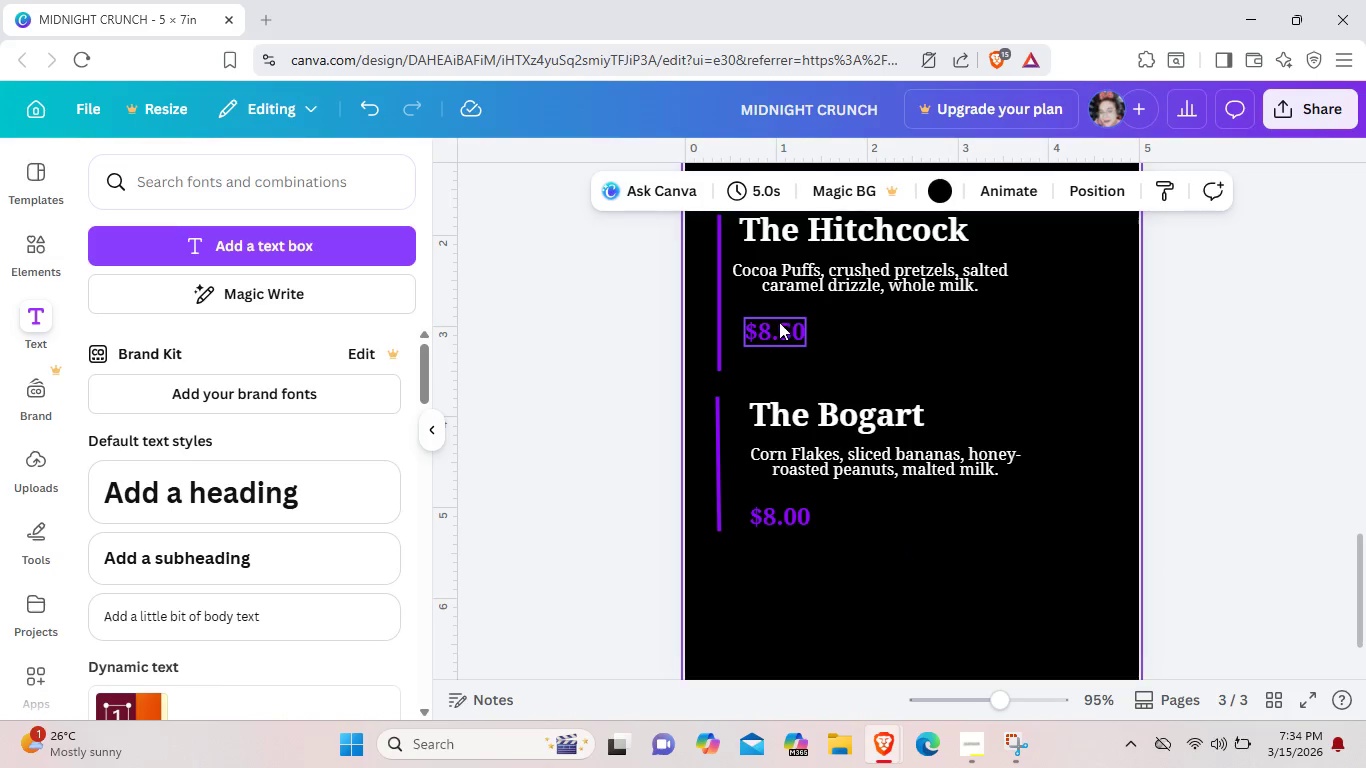 
left_click_drag(start_coordinate=[775, 330], to_coordinate=[775, 317])
 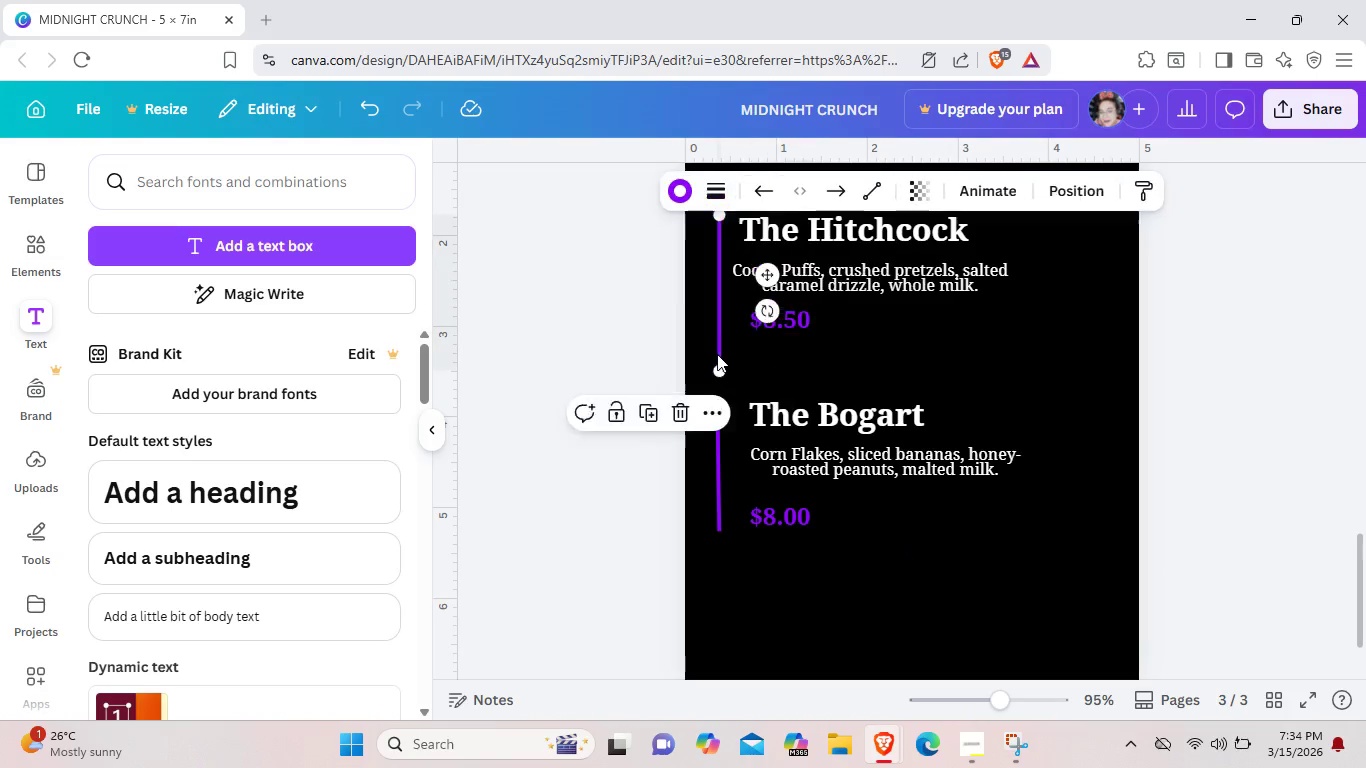 
left_click([717, 354])
 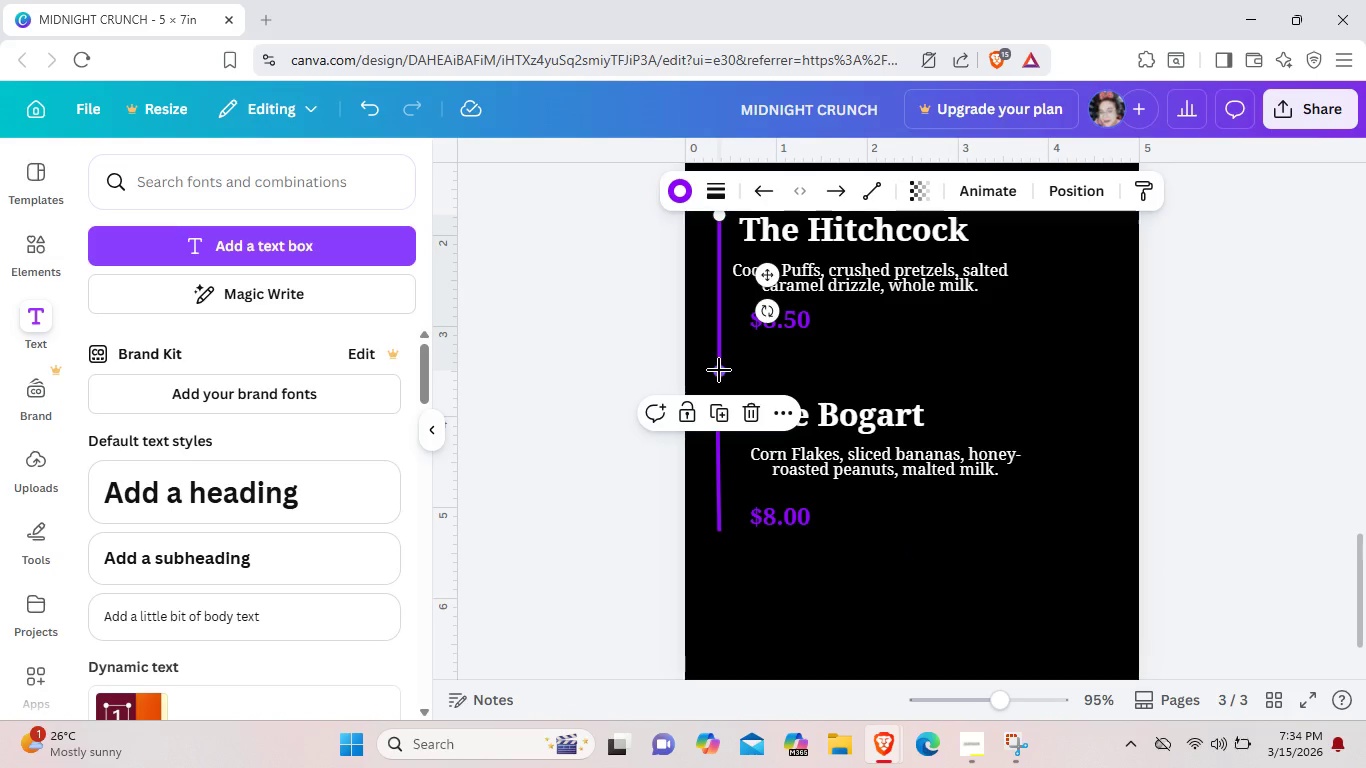 
left_click_drag(start_coordinate=[719, 370], to_coordinate=[722, 335])
 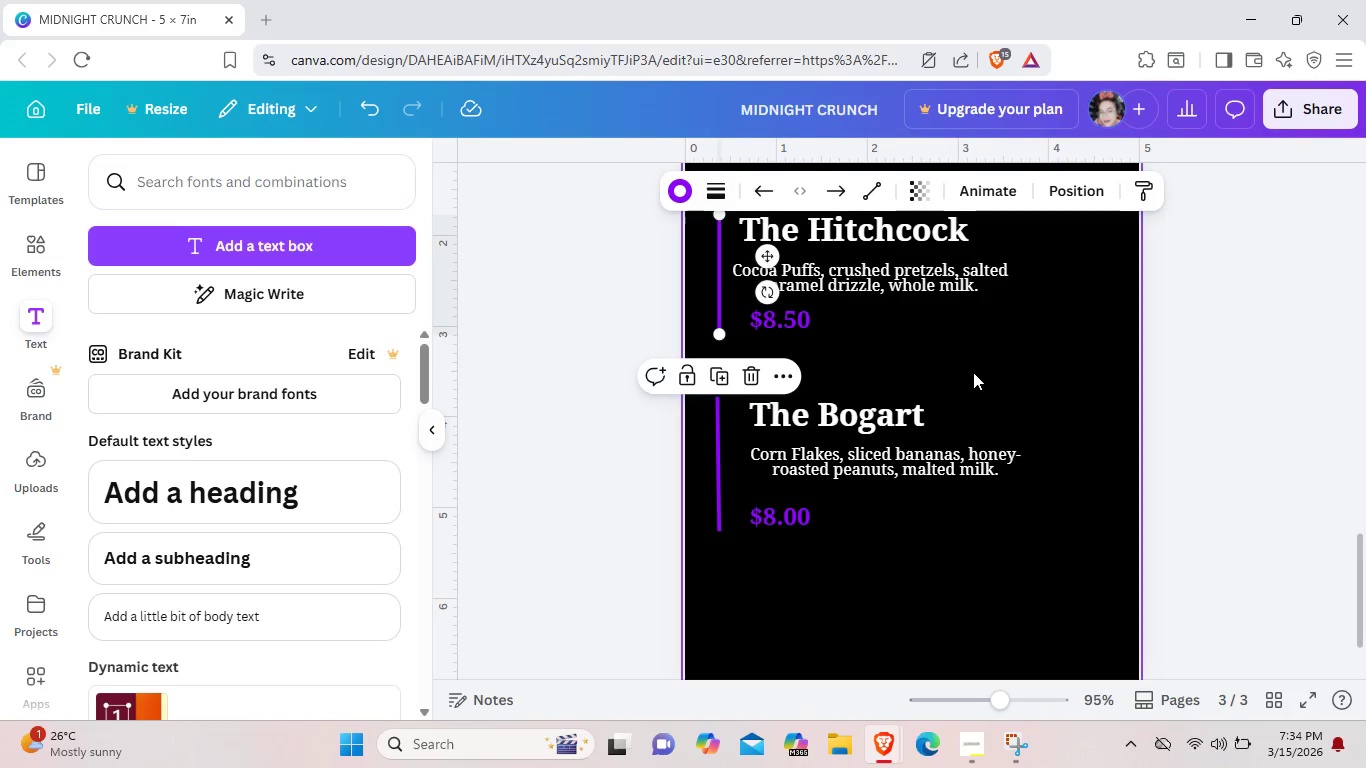 
left_click([973, 372])
 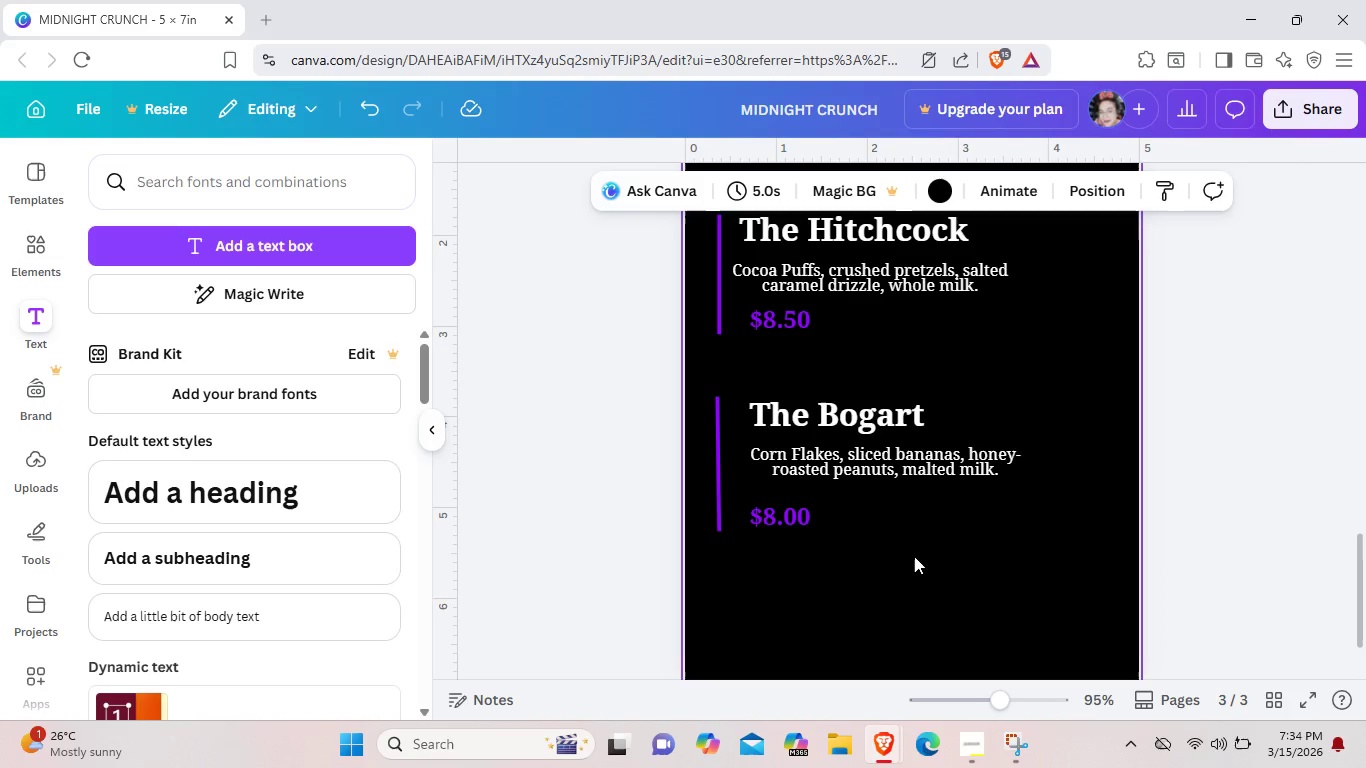 
left_click_drag(start_coordinate=[914, 556], to_coordinate=[710, 382])
 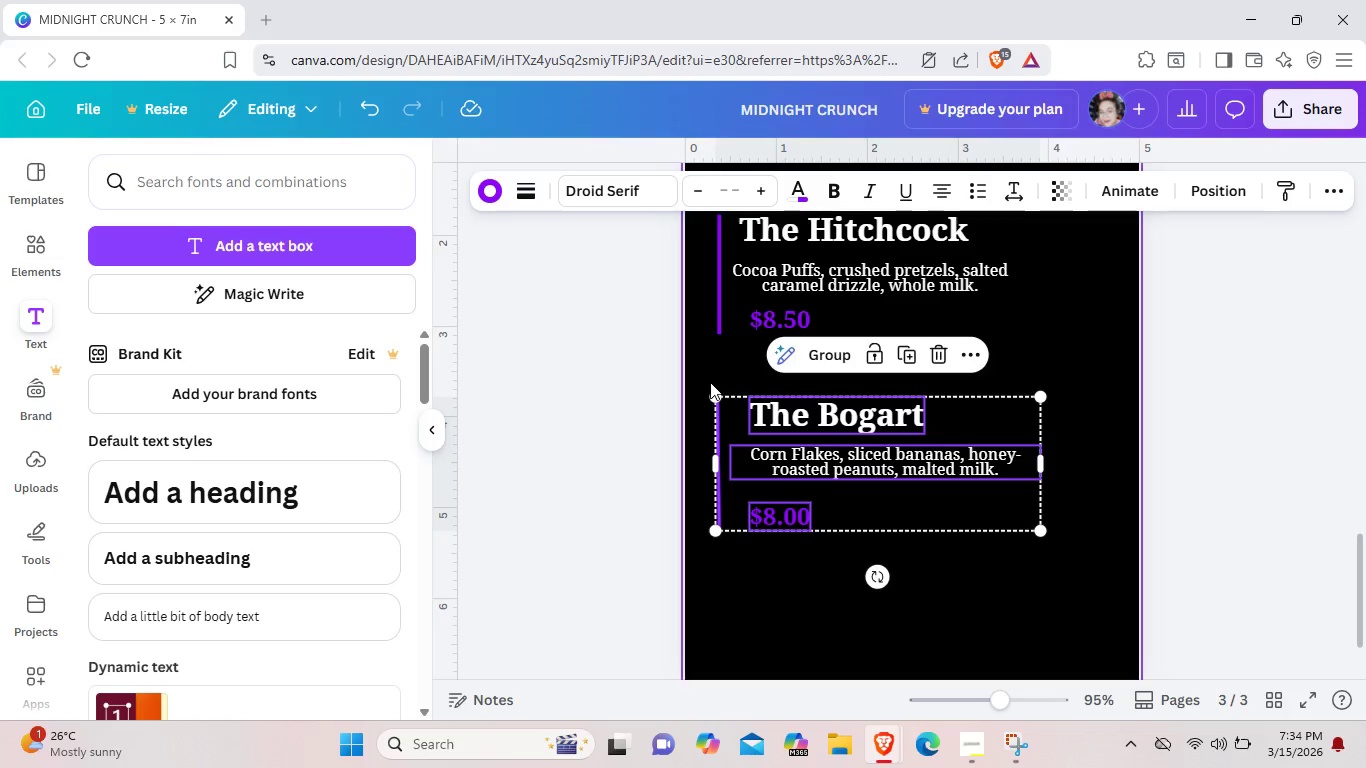 
key(ArrowUp)
 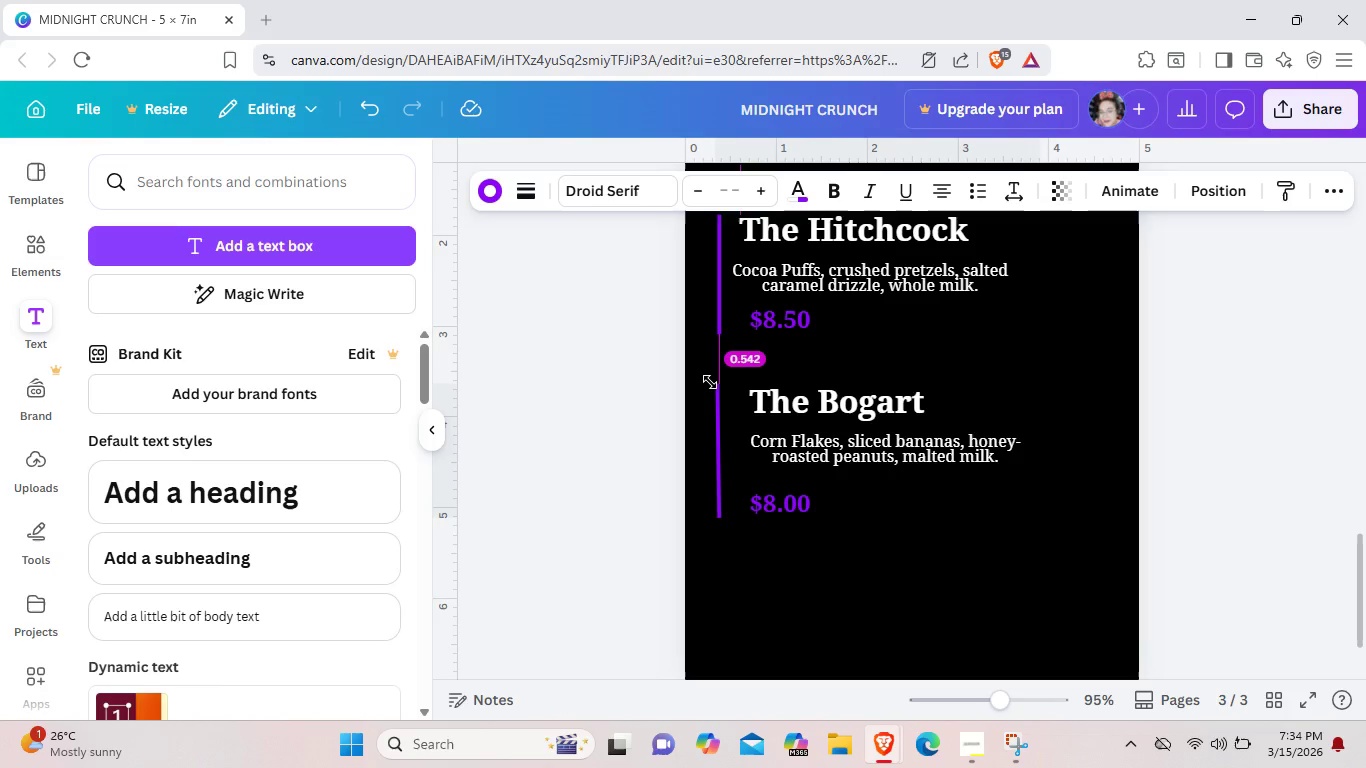 
key(ArrowUp)
 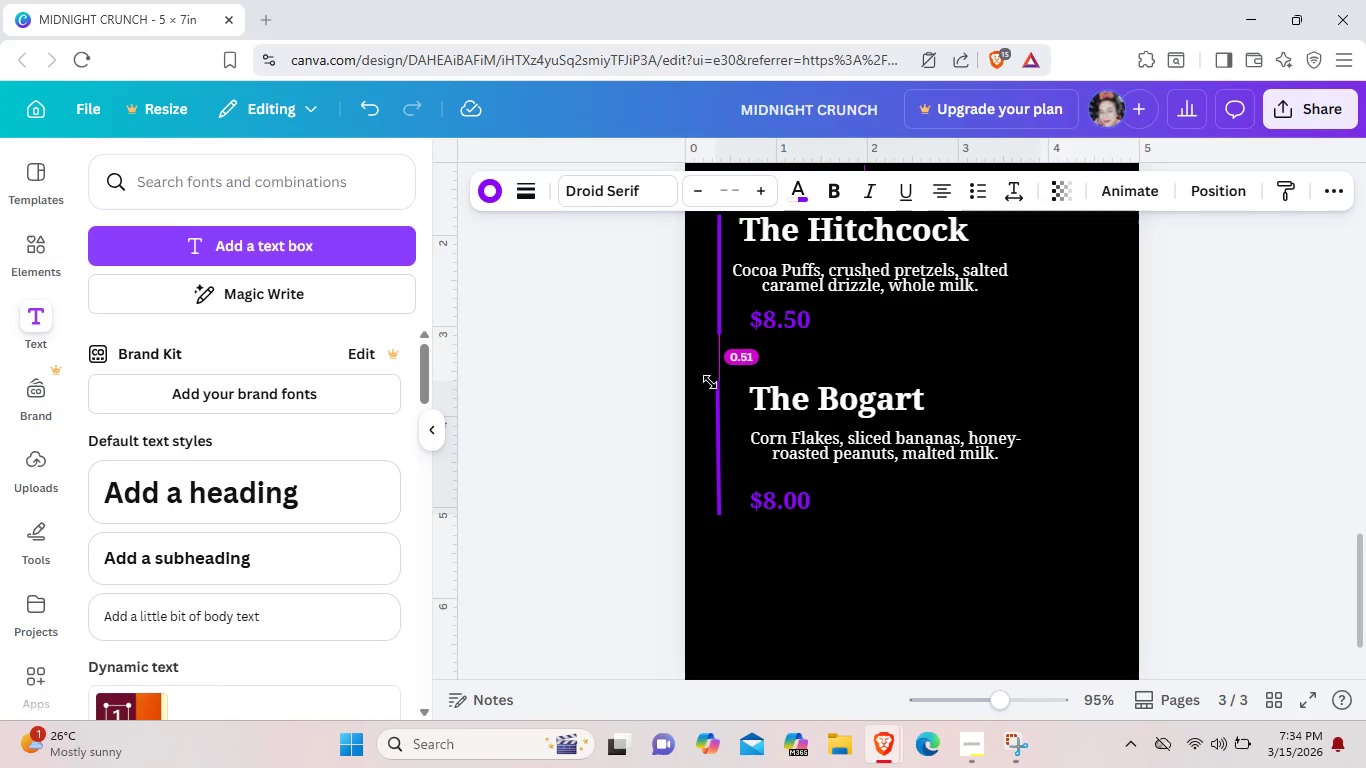 
key(ArrowUp)
 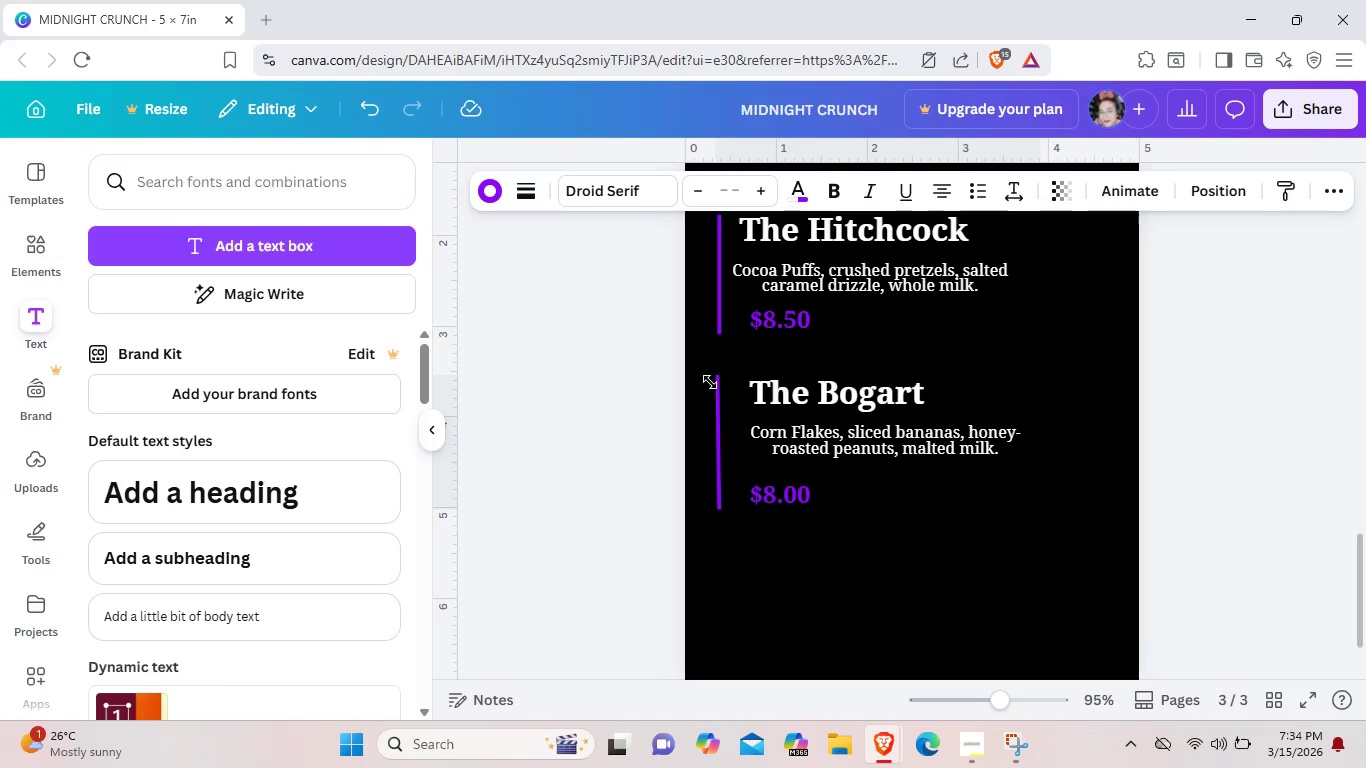 
key(ArrowUp)
 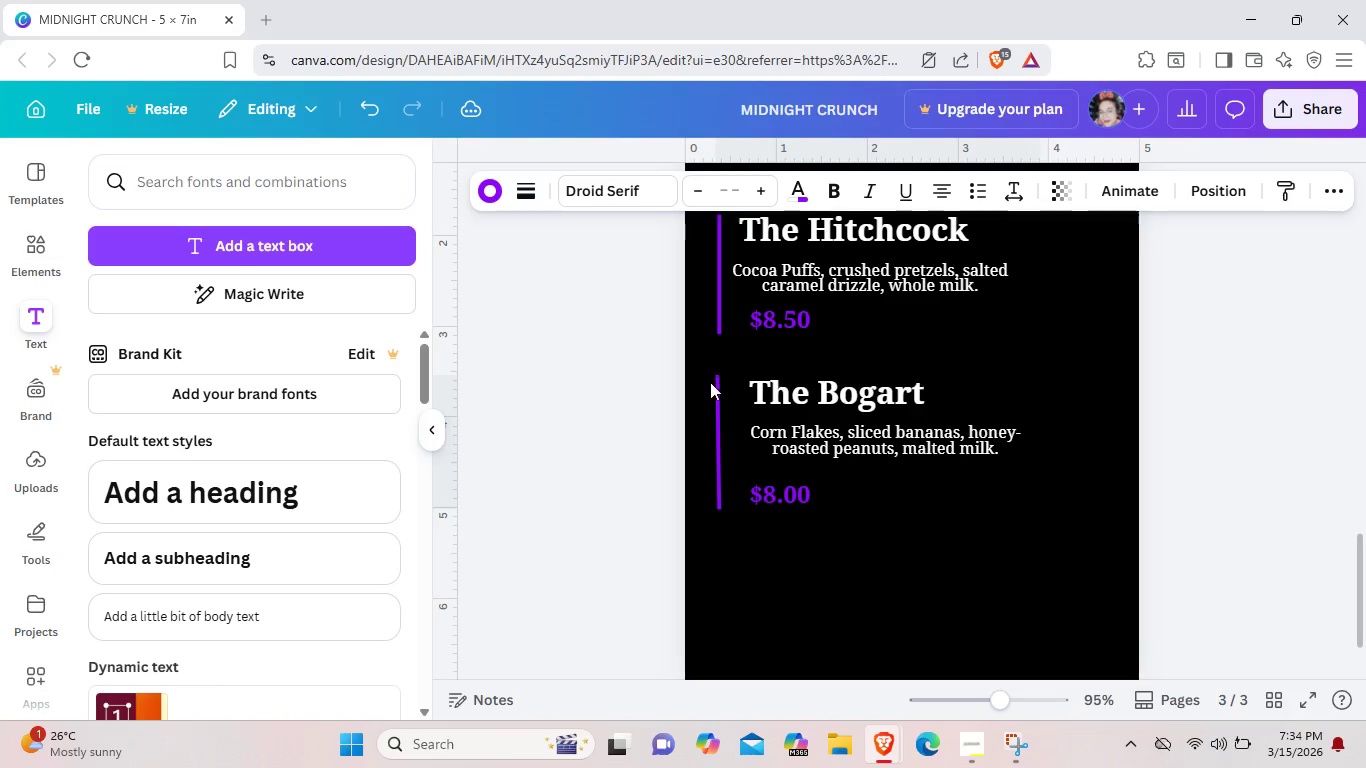 
key(ArrowUp)
 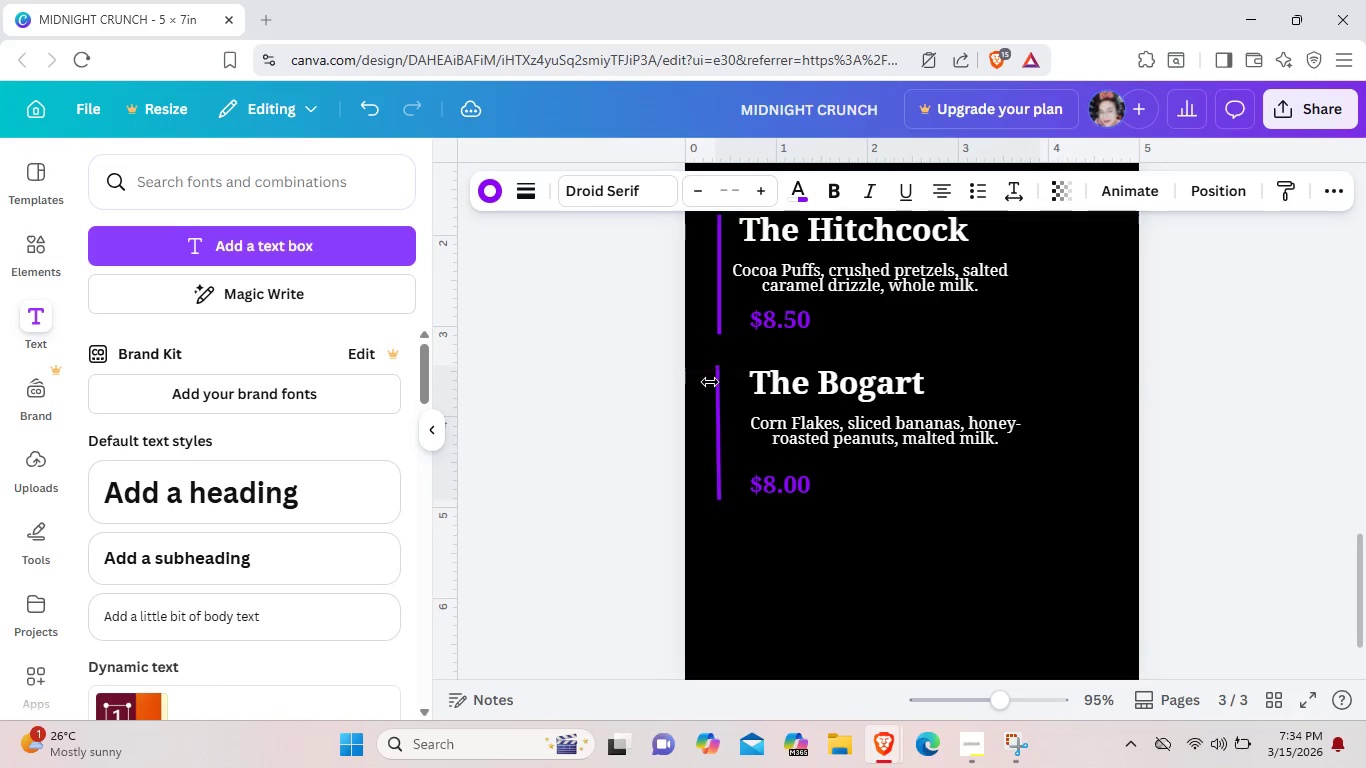 
key(ArrowUp)
 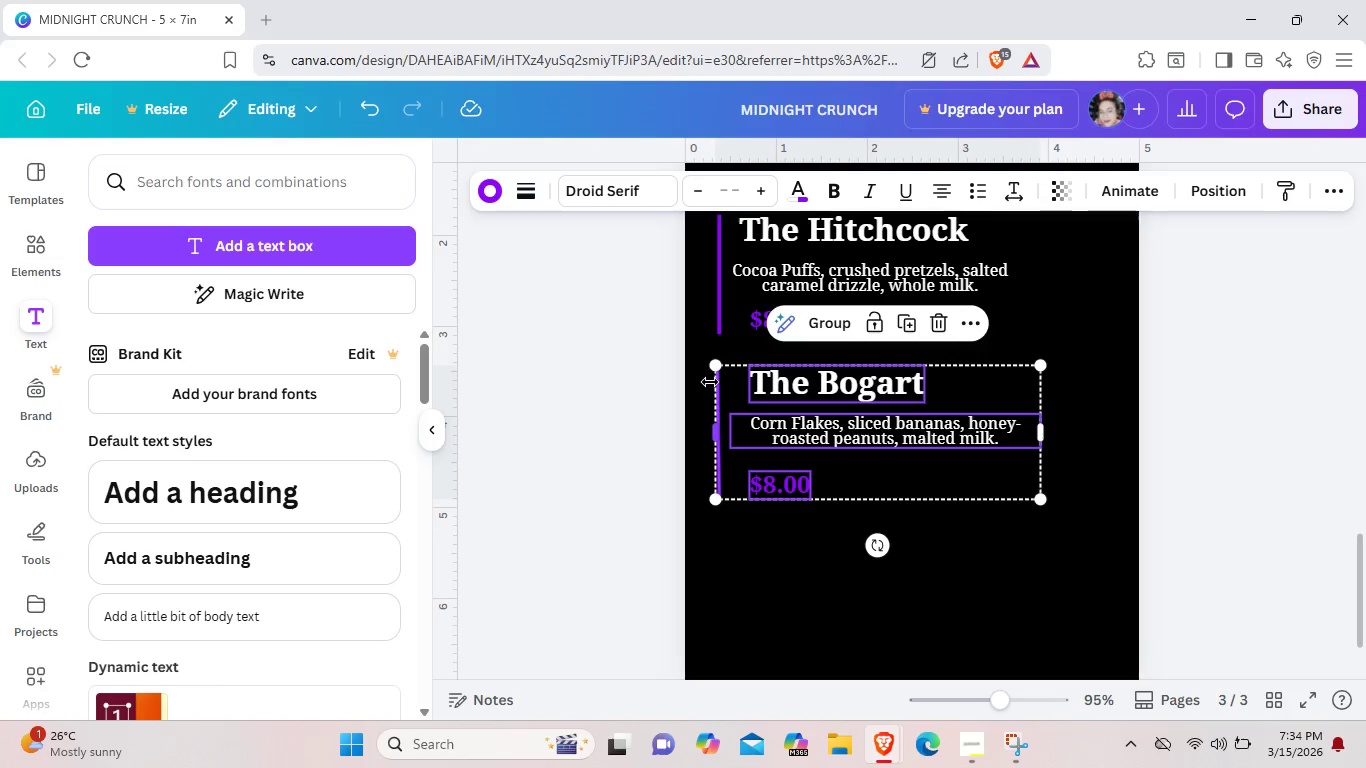 
key(ArrowRight)
 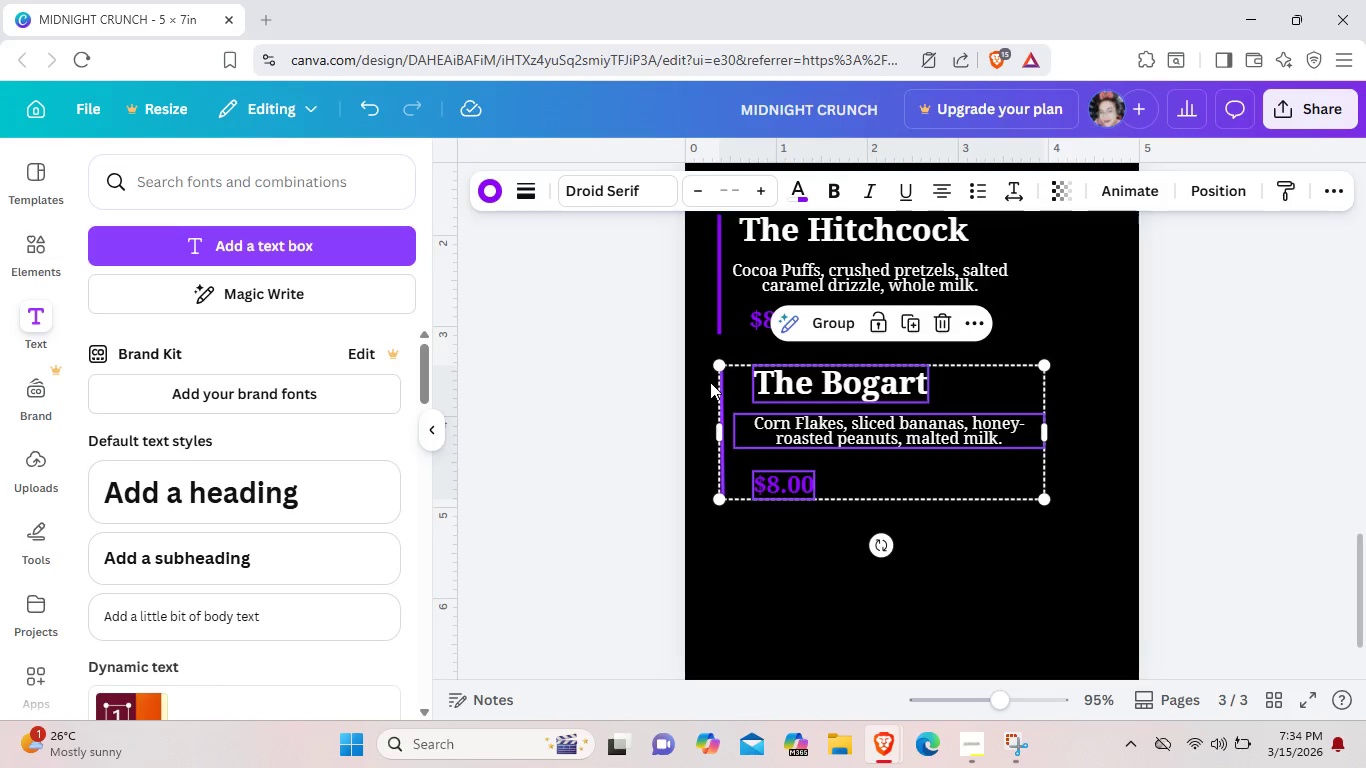 
key(ArrowUp)
 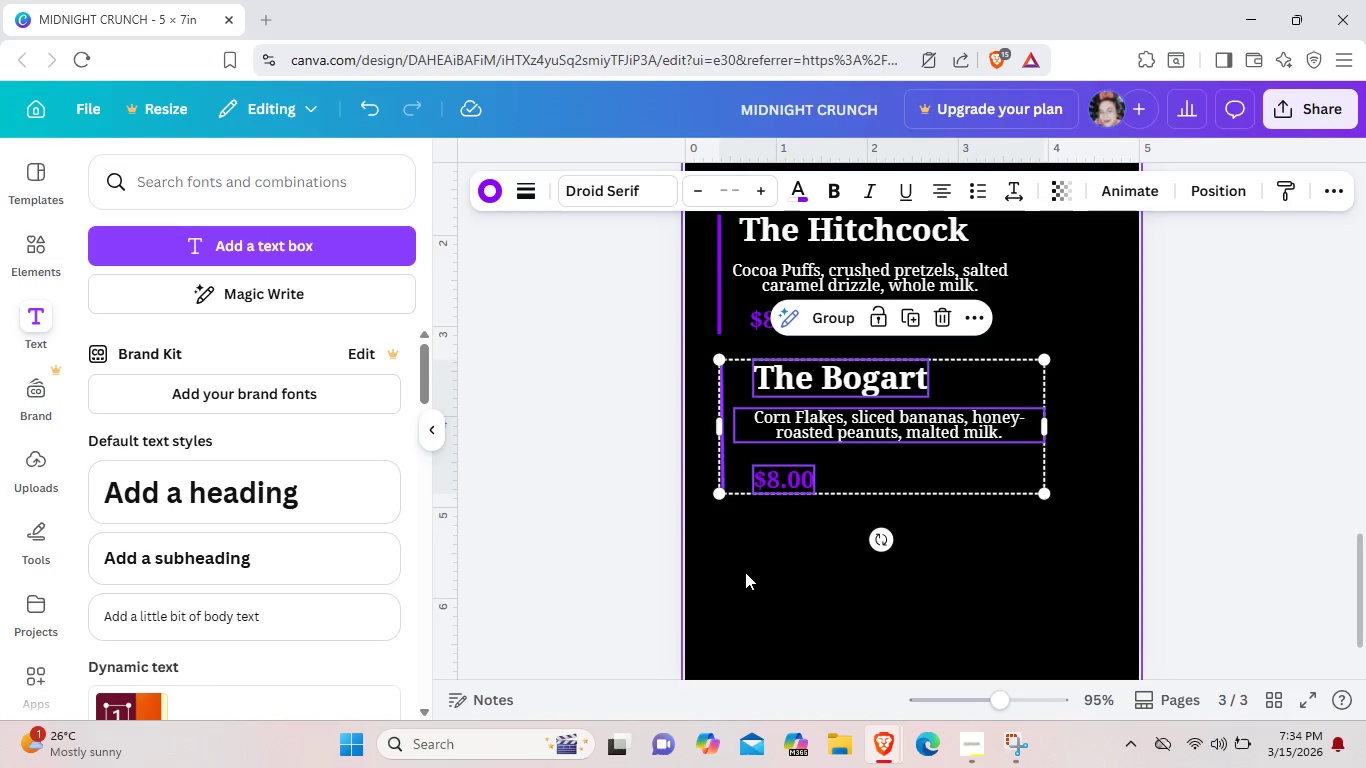 
left_click([745, 576])
 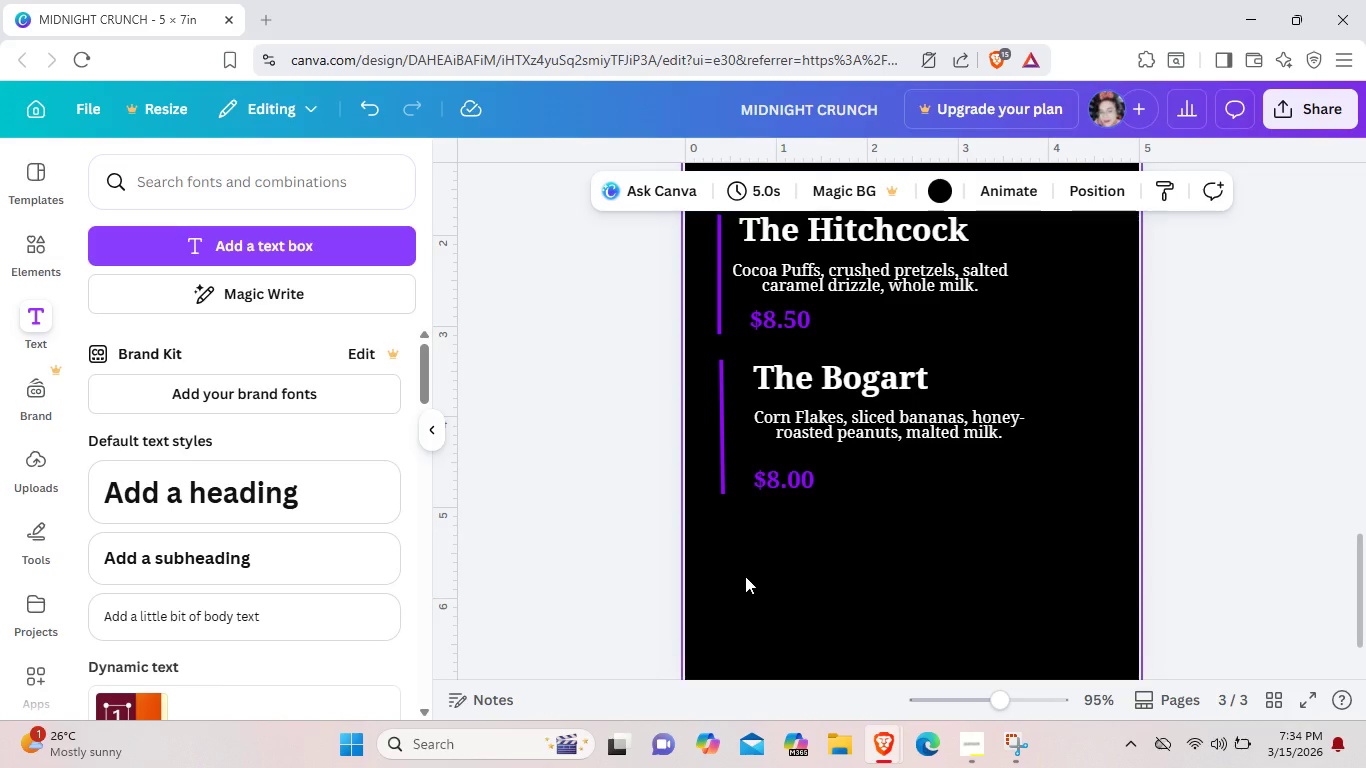 
key(Control+V)
 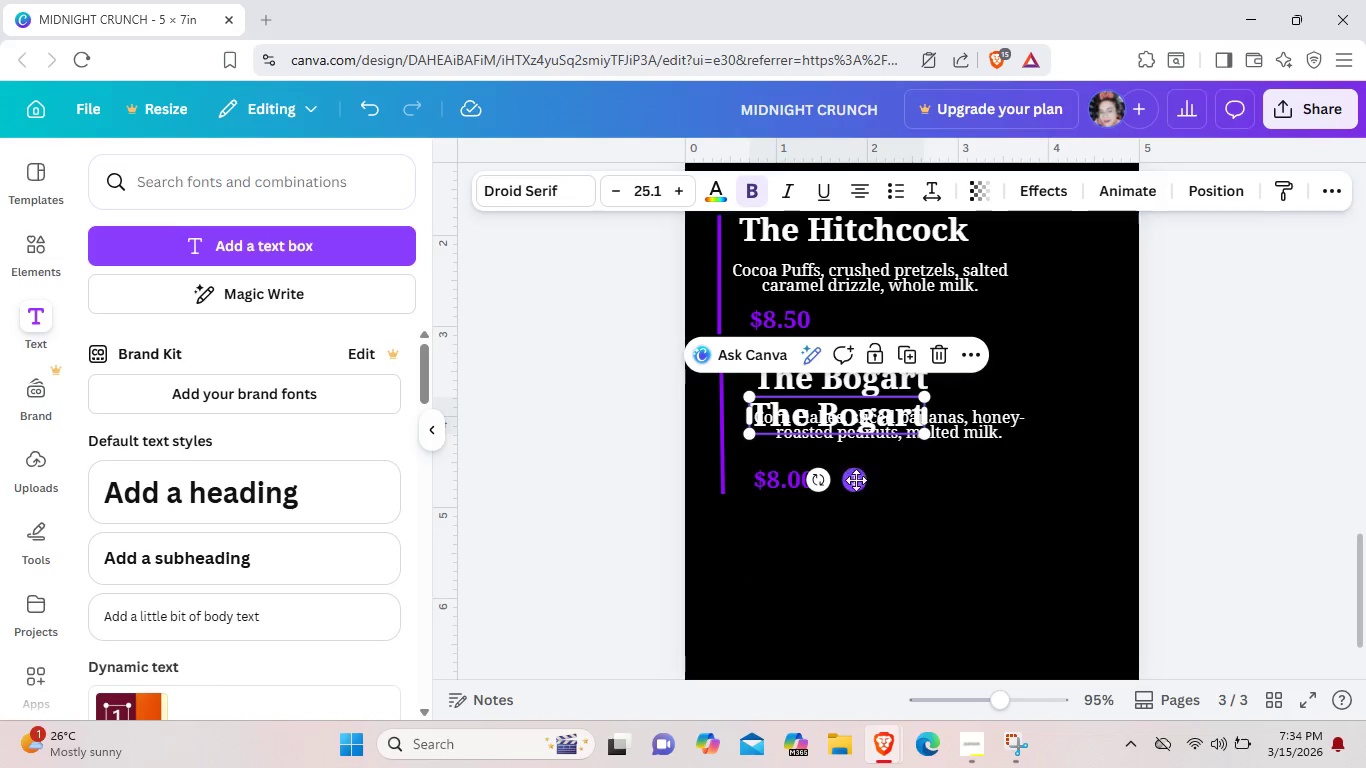 
left_click_drag(start_coordinate=[858, 484], to_coordinate=[846, 602])
 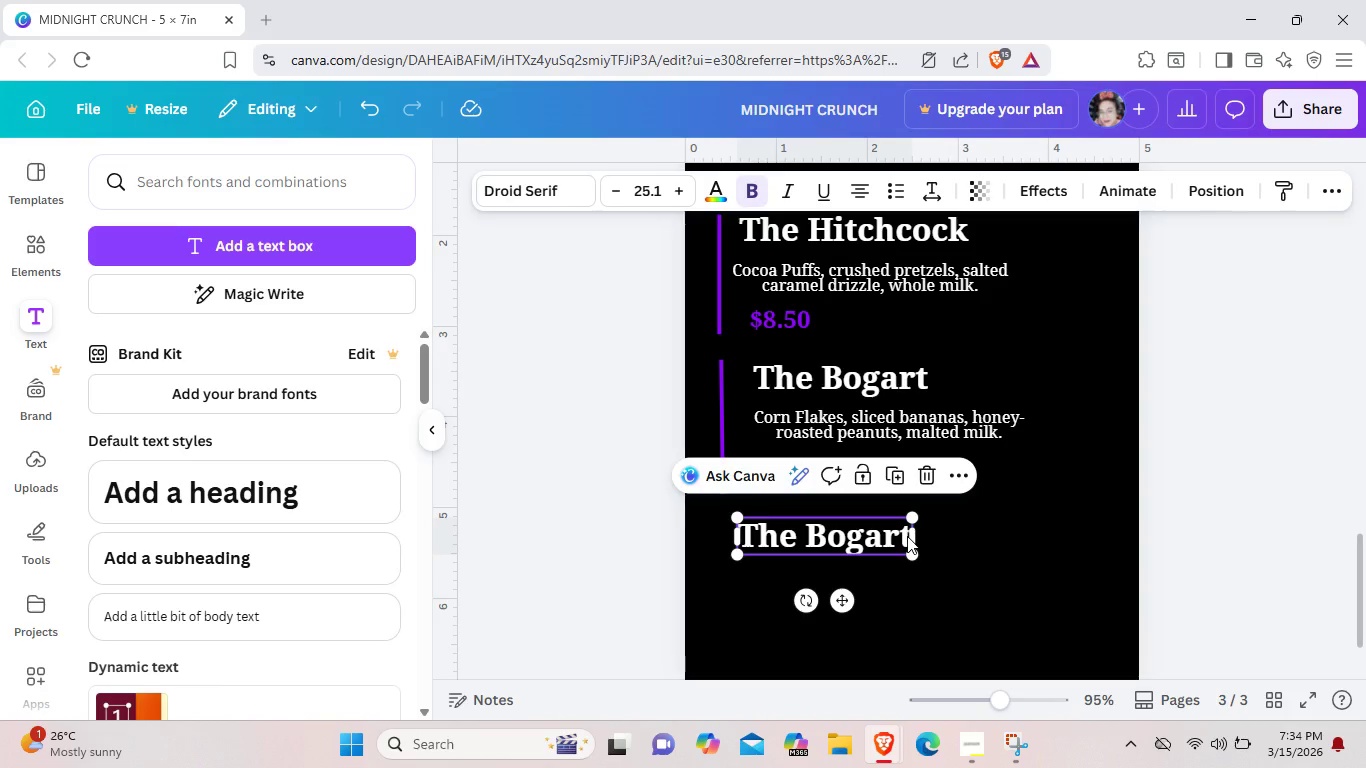 
left_click([907, 536])
 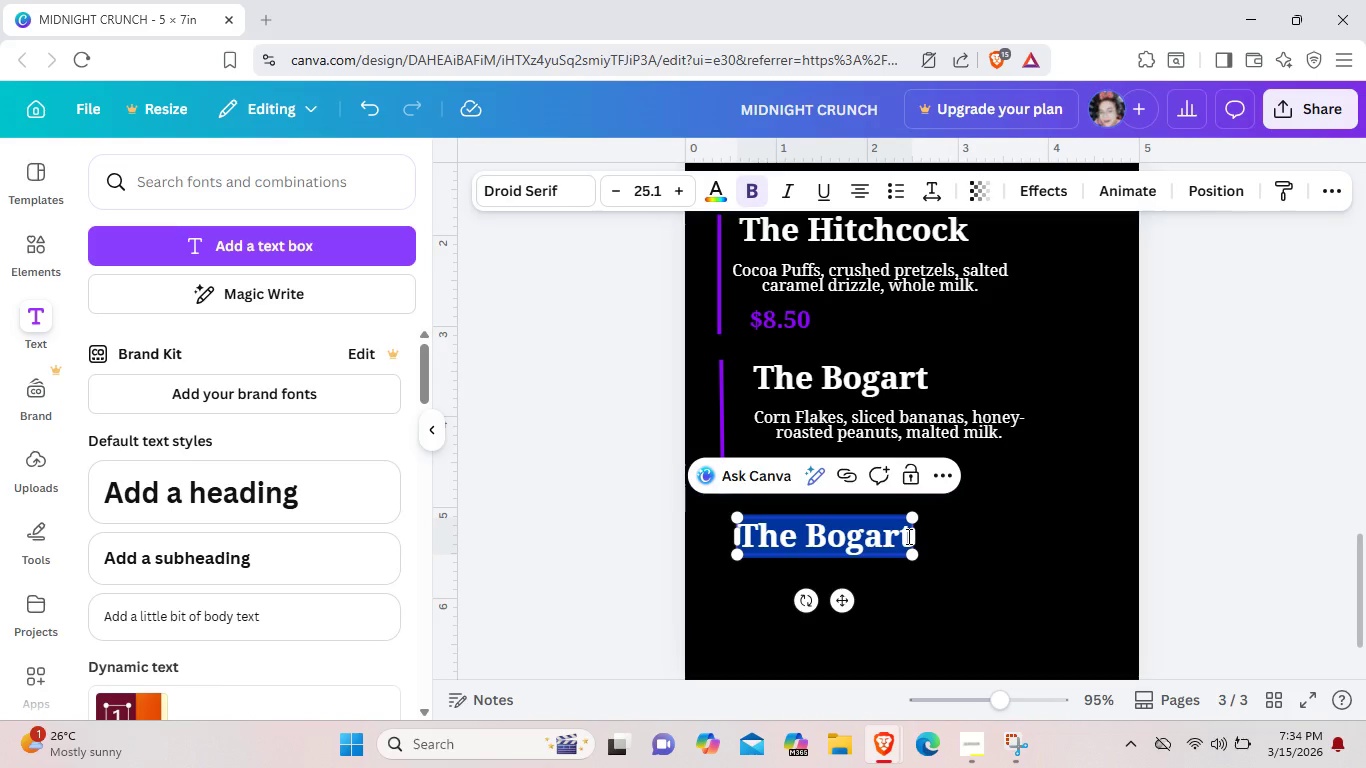 
left_click([908, 538])
 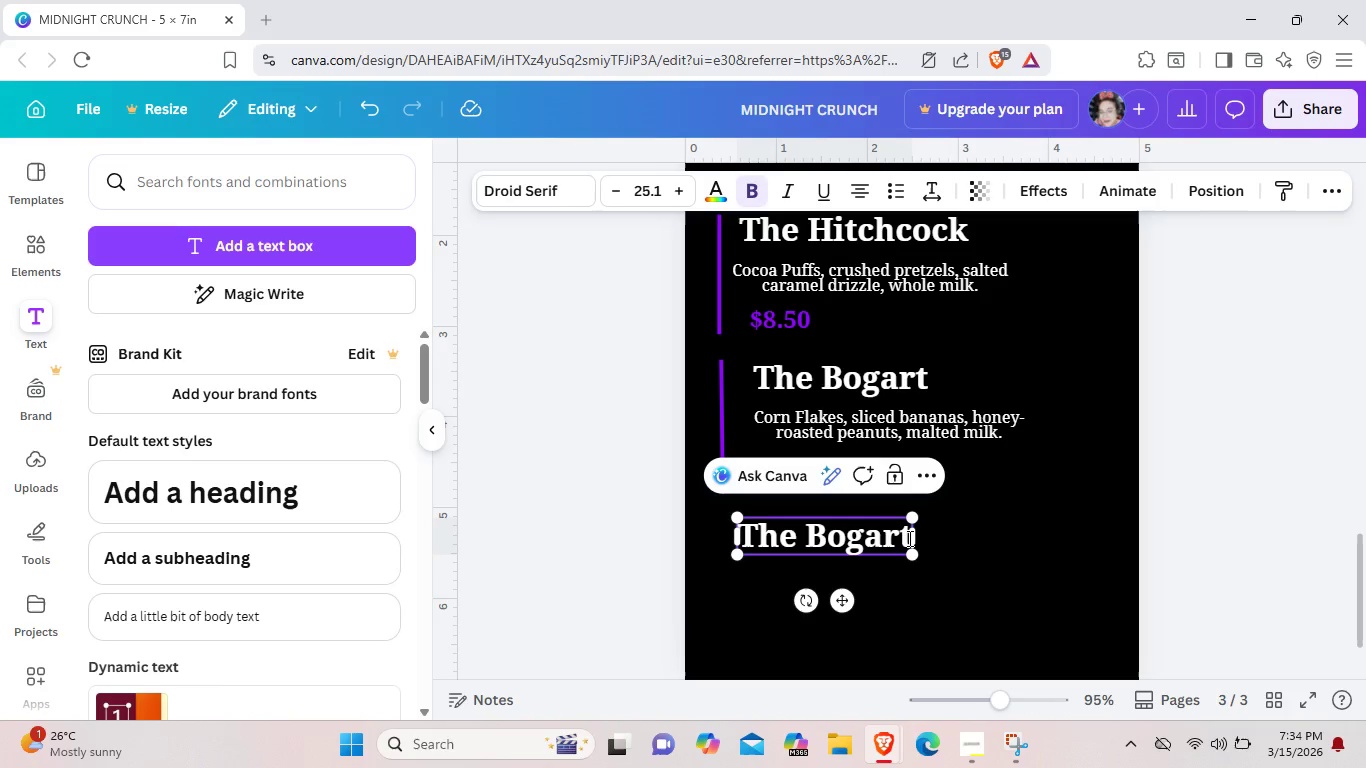 
key(Backspace)
key(Backspace)
key(Backspace)
key(Backspace)
key(Backspace)
key(Backspace)
type( Femme Fatale)
 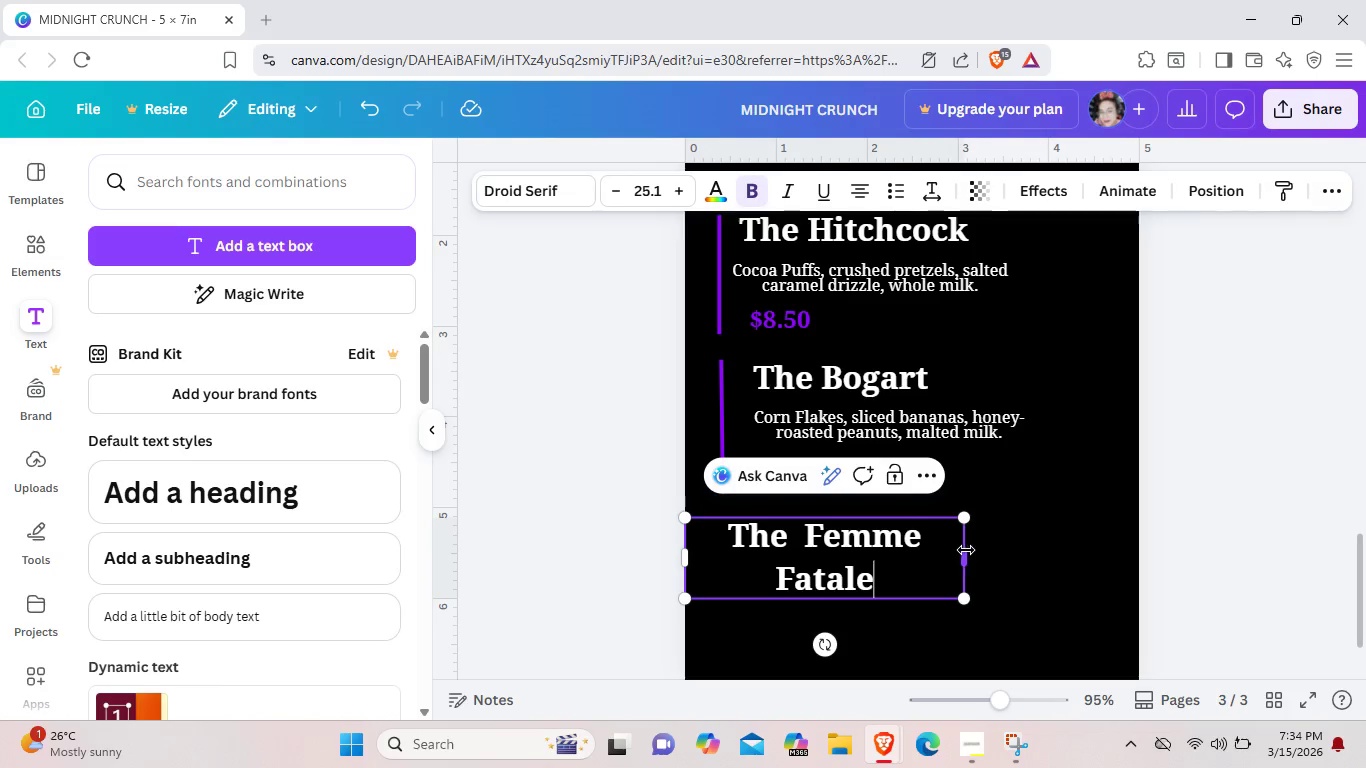 
left_click_drag(start_coordinate=[966, 559], to_coordinate=[990, 556])
 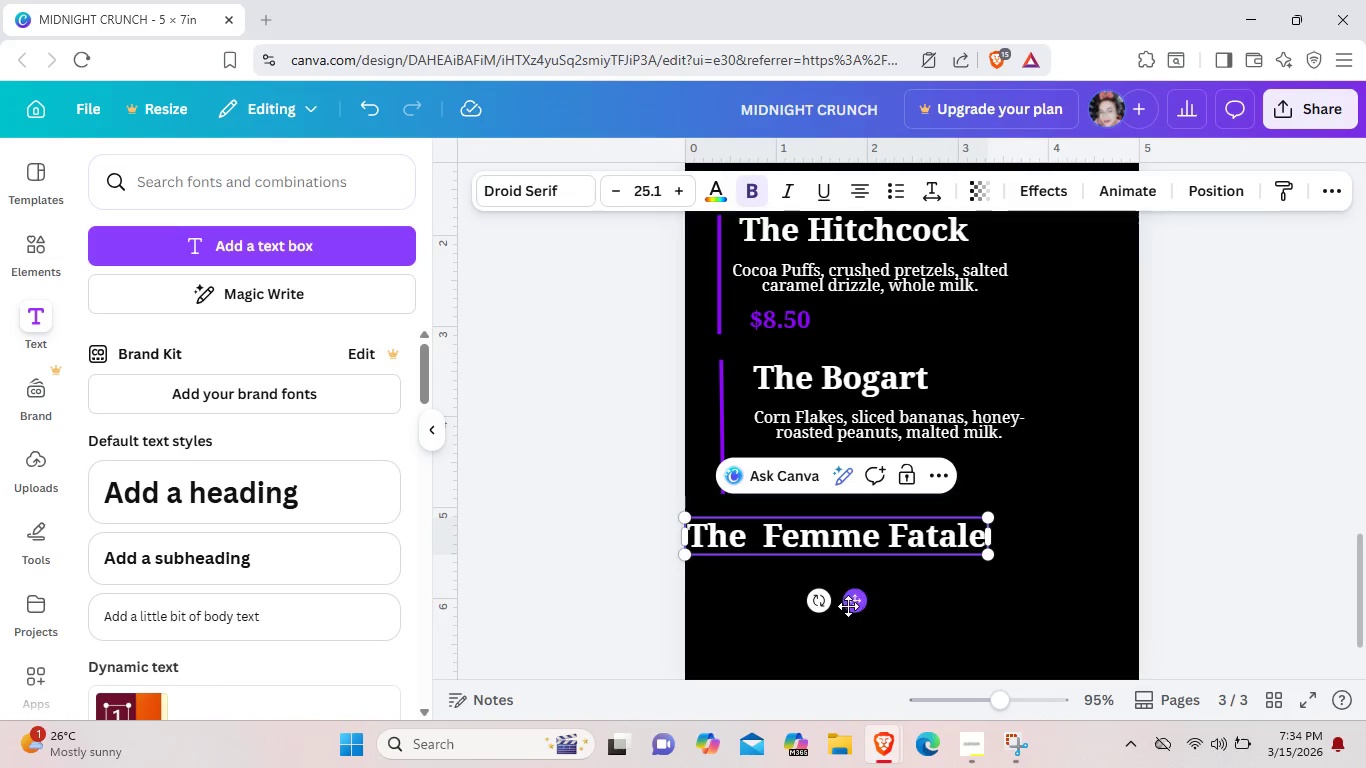 
left_click_drag(start_coordinate=[848, 606], to_coordinate=[905, 602])
 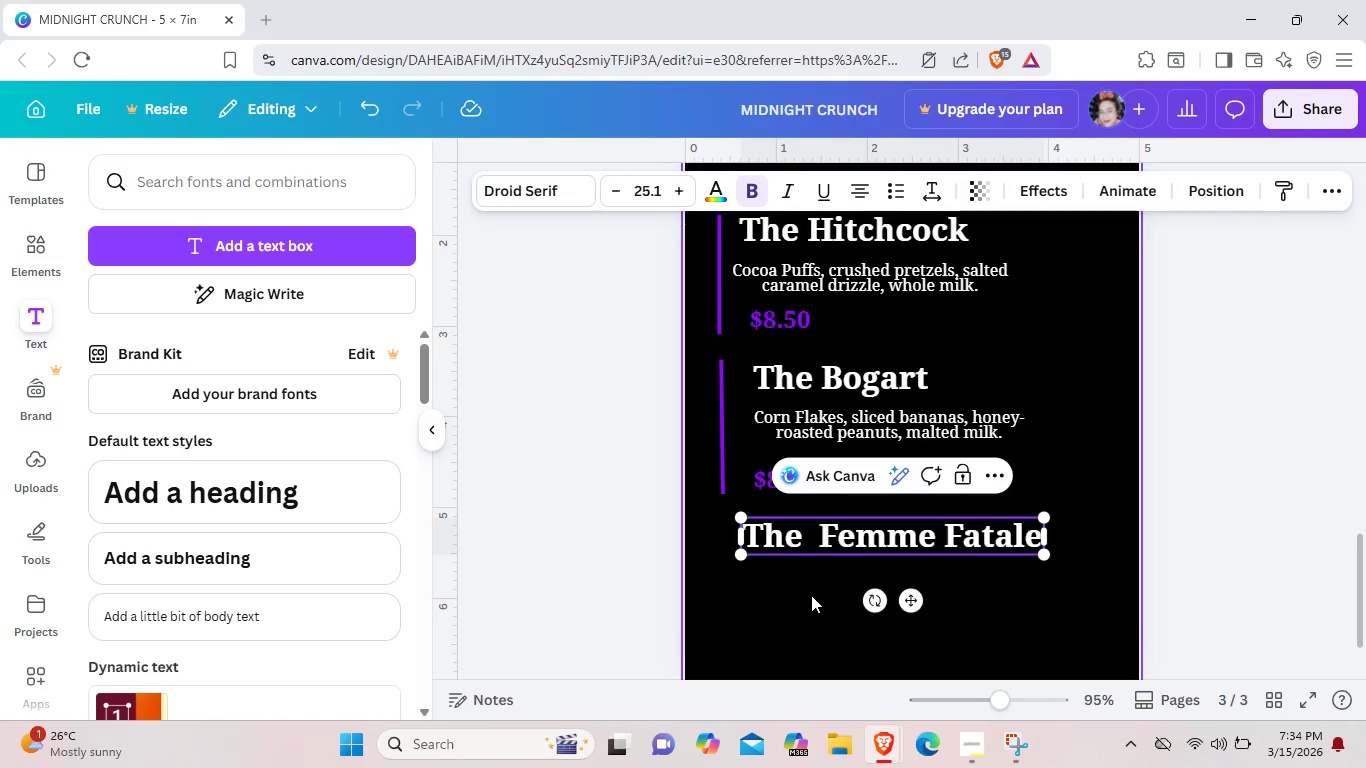 
left_click([811, 595])
 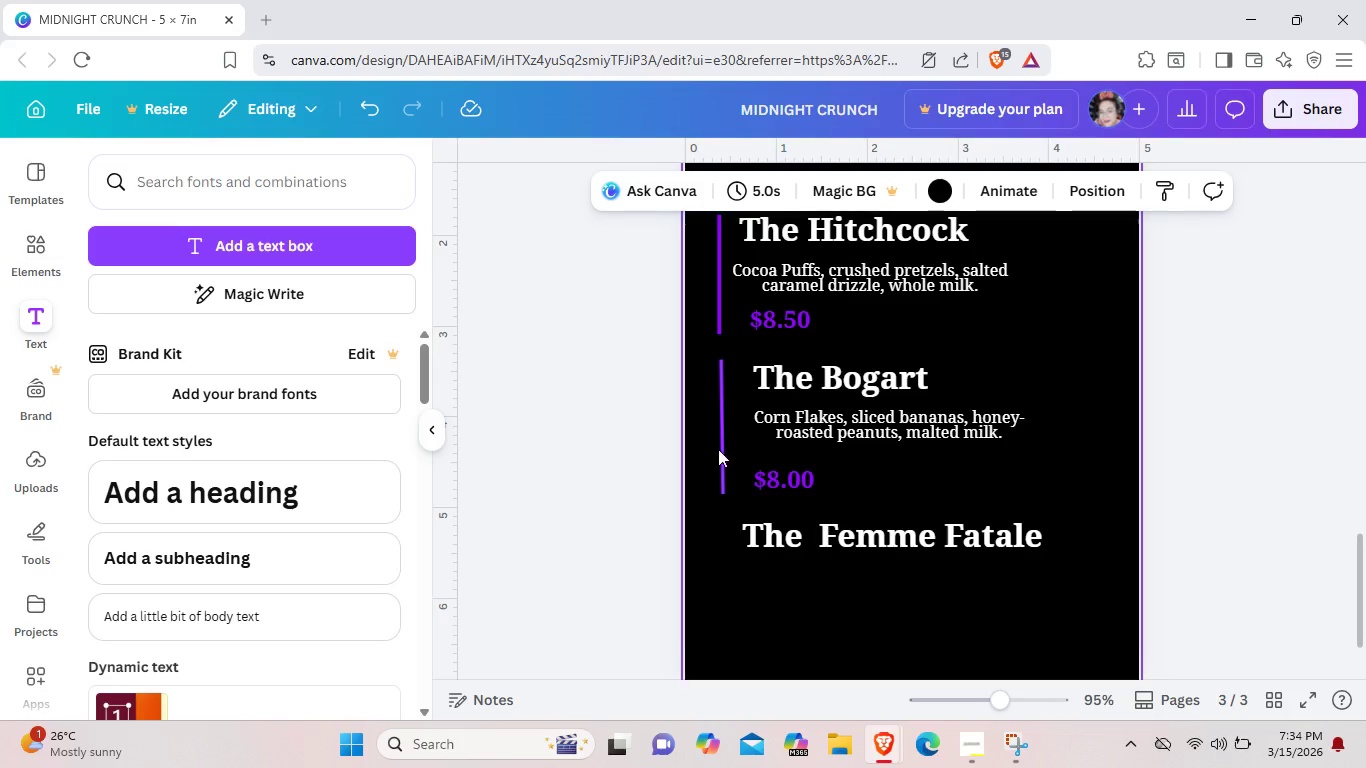 
left_click([724, 455])
 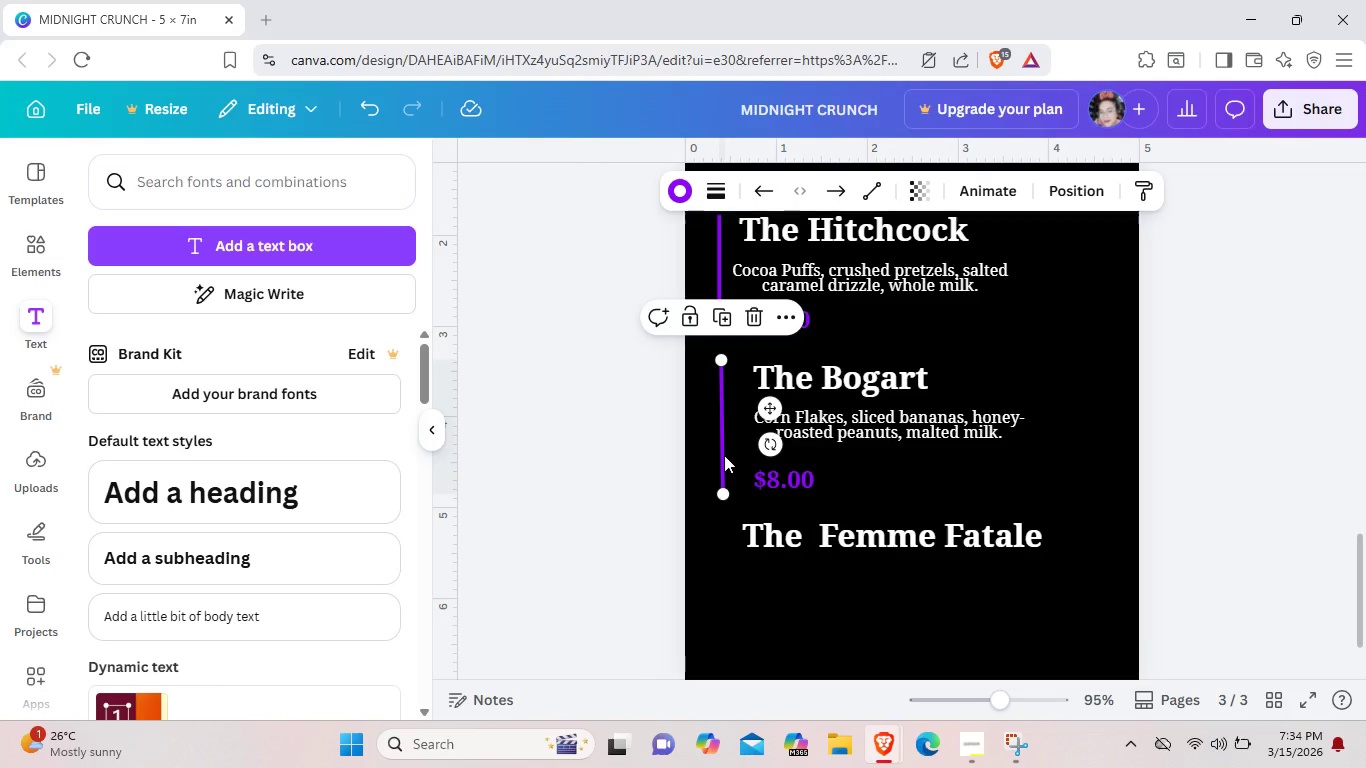 
key(Control+ControlLeft)
 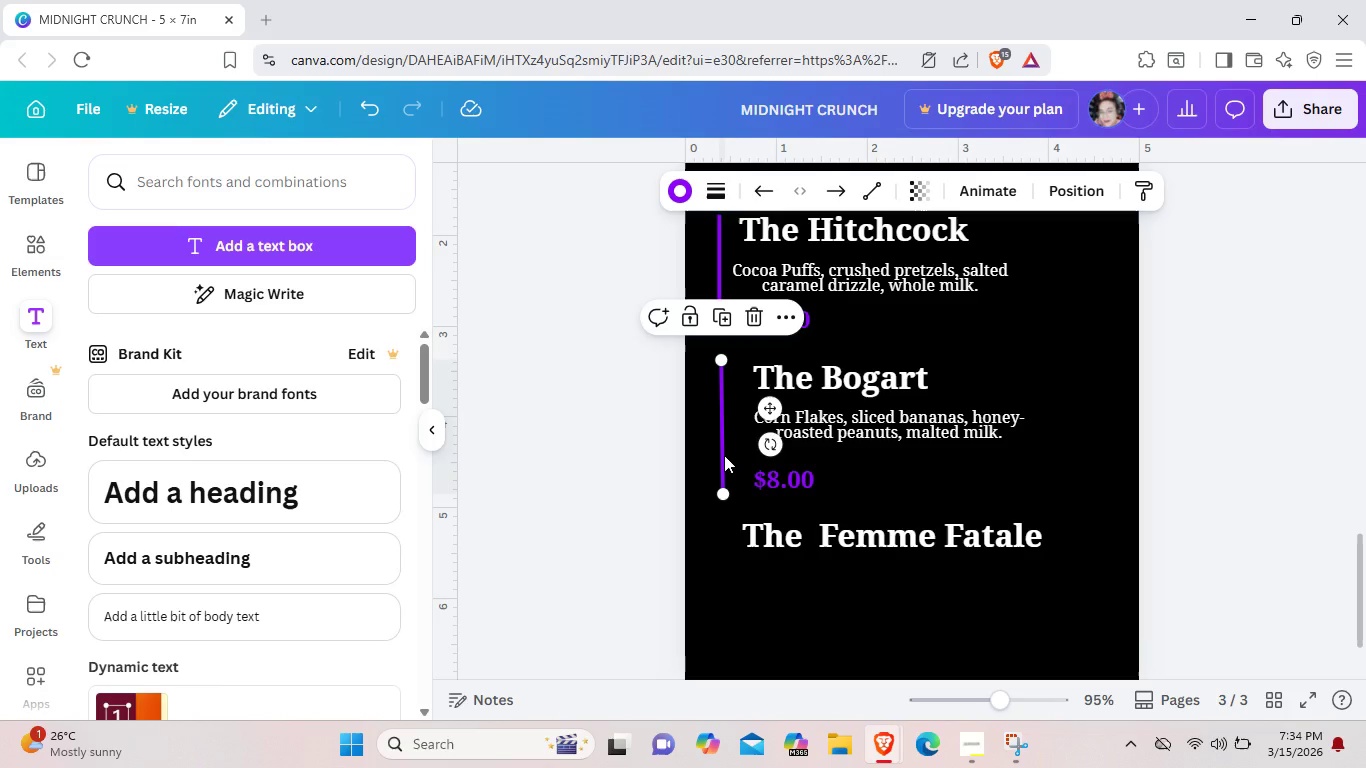 
key(Control+C)
 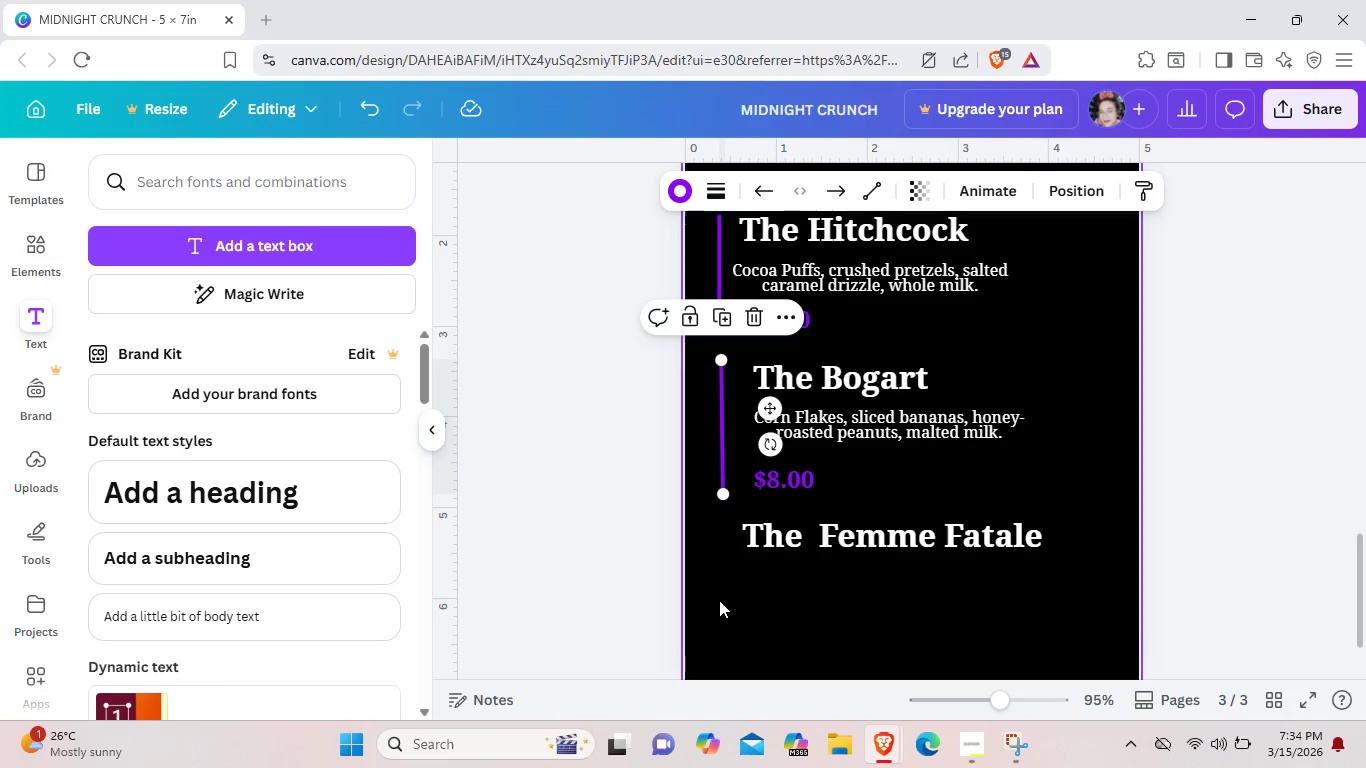 
left_click([719, 603])
 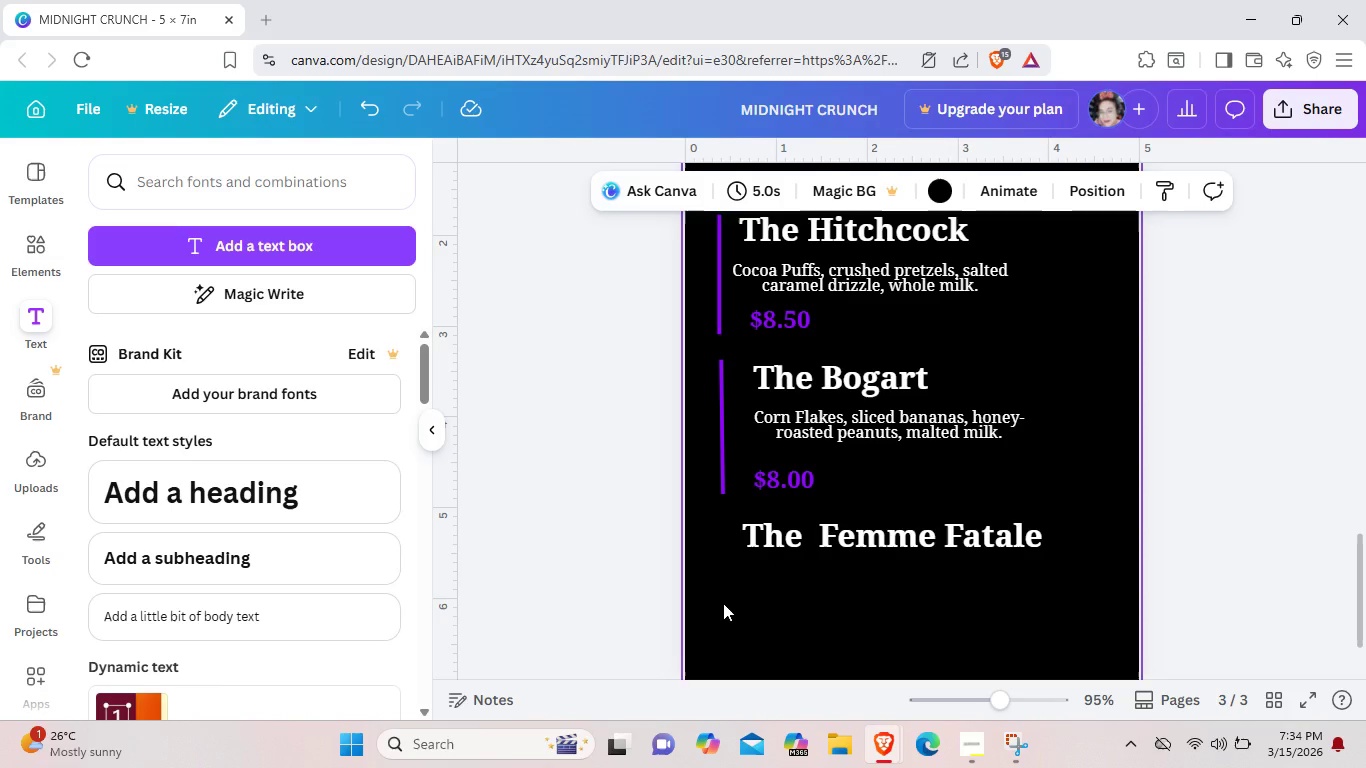 
key(Control+V)
 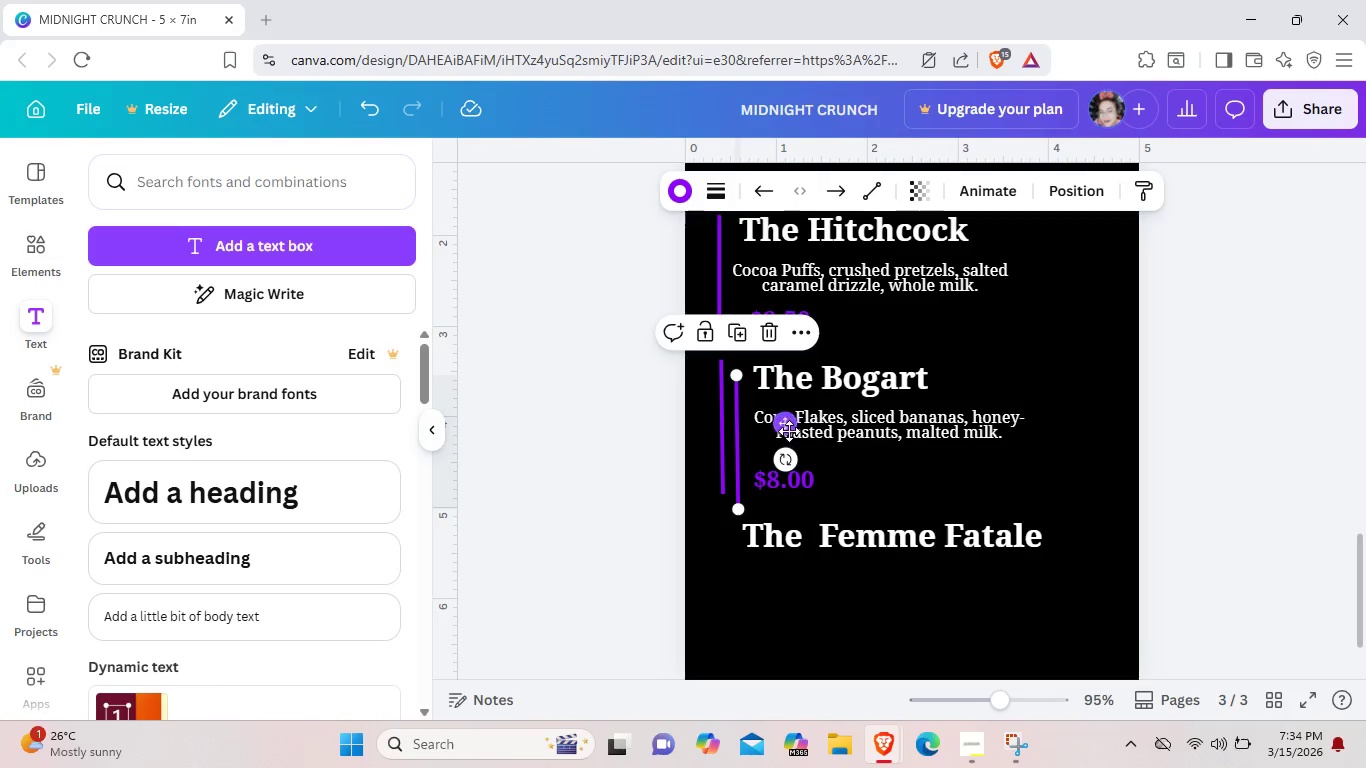 
left_click_drag(start_coordinate=[790, 426], to_coordinate=[778, 575])
 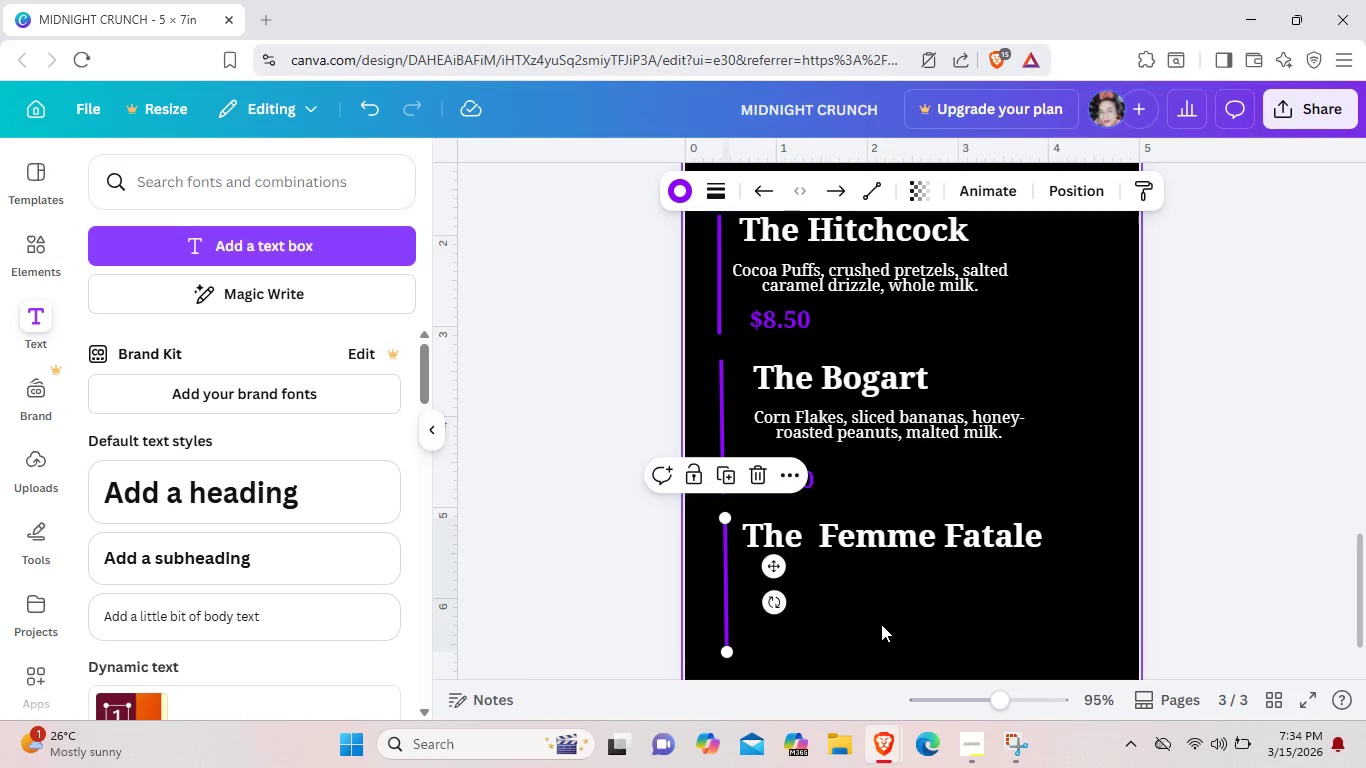 
left_click([881, 623])
 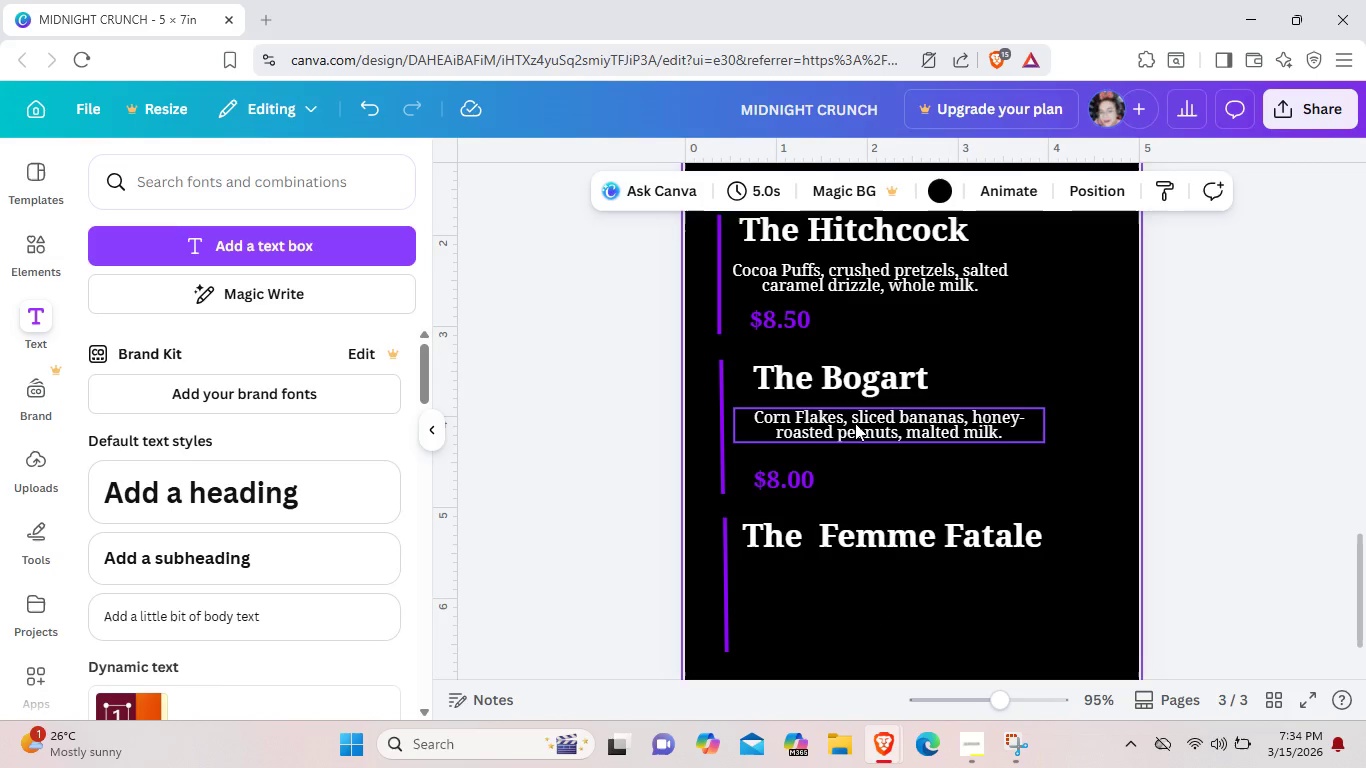 
left_click([855, 423])
 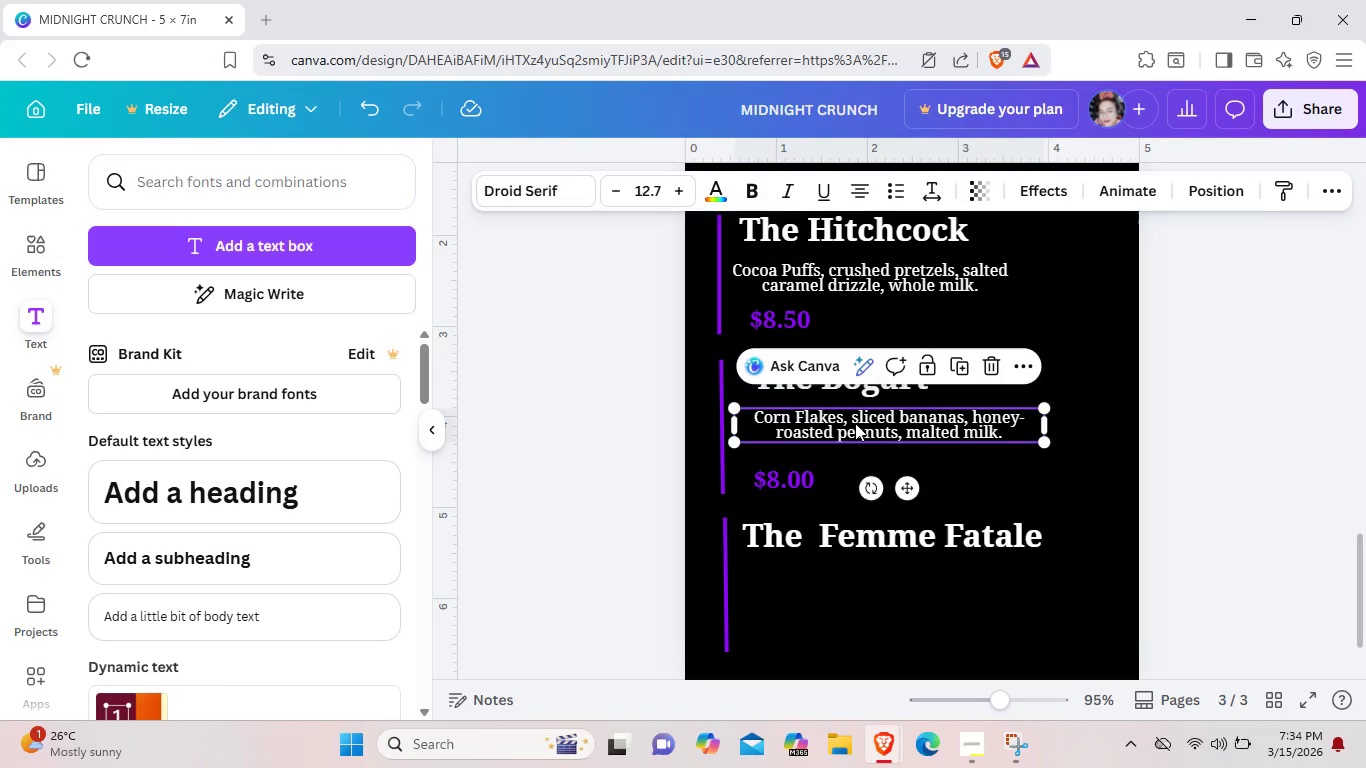 
key(Control+C)
 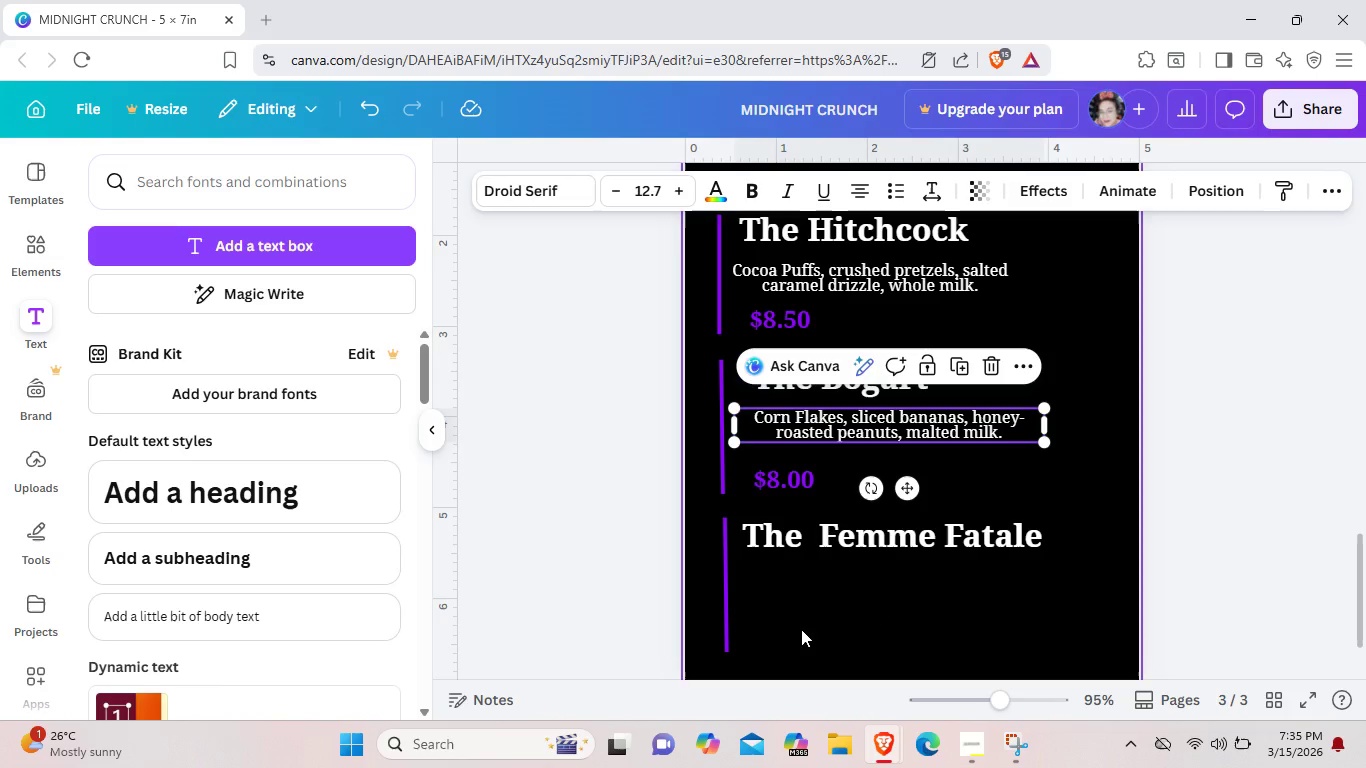 
left_click([801, 629])
 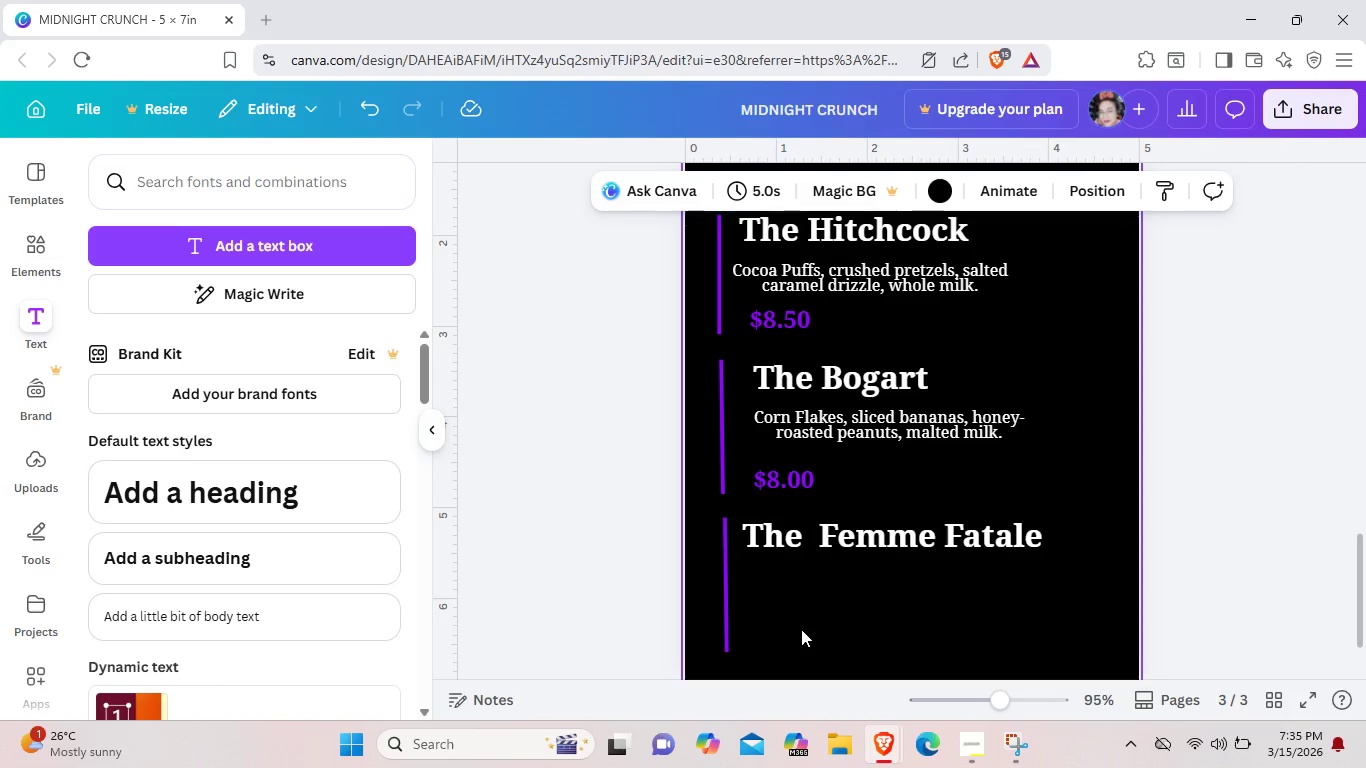 
key(Control+V)
 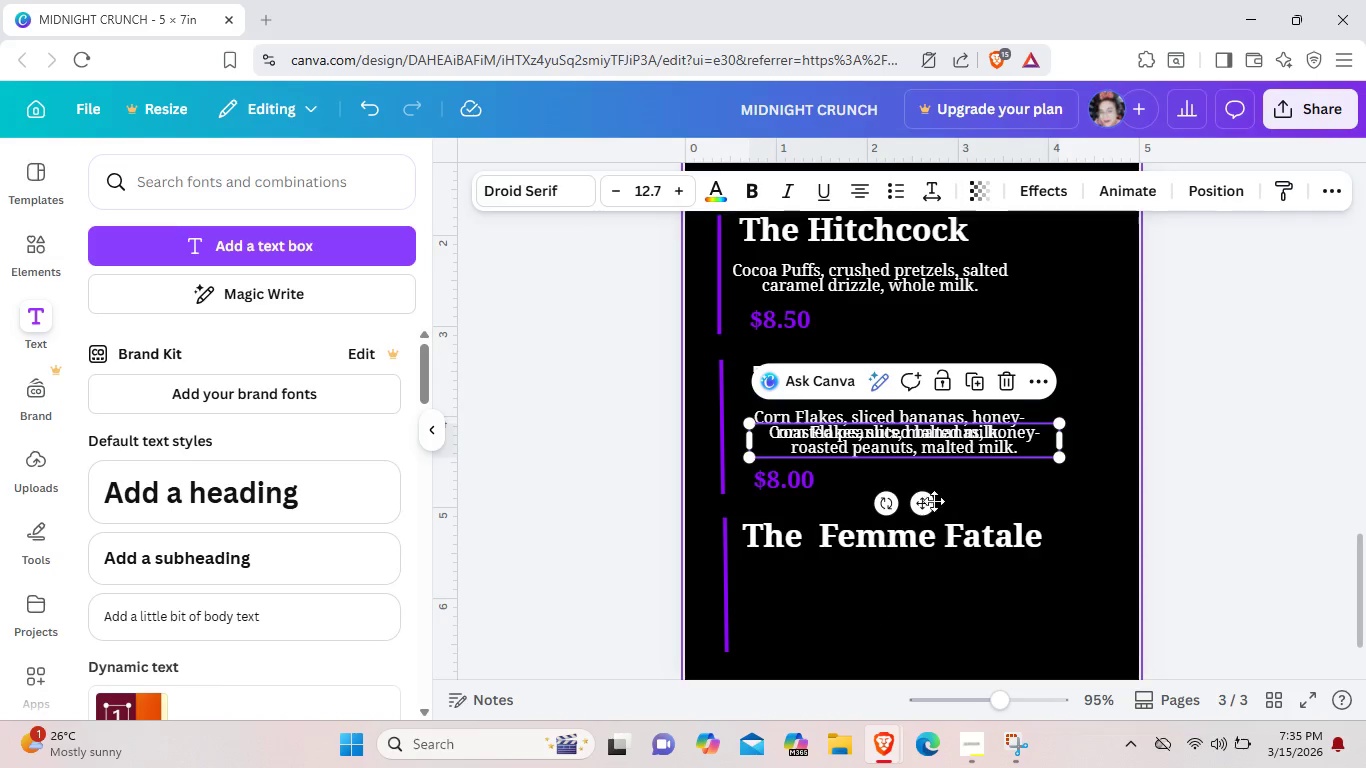 
left_click_drag(start_coordinate=[926, 498], to_coordinate=[912, 632])
 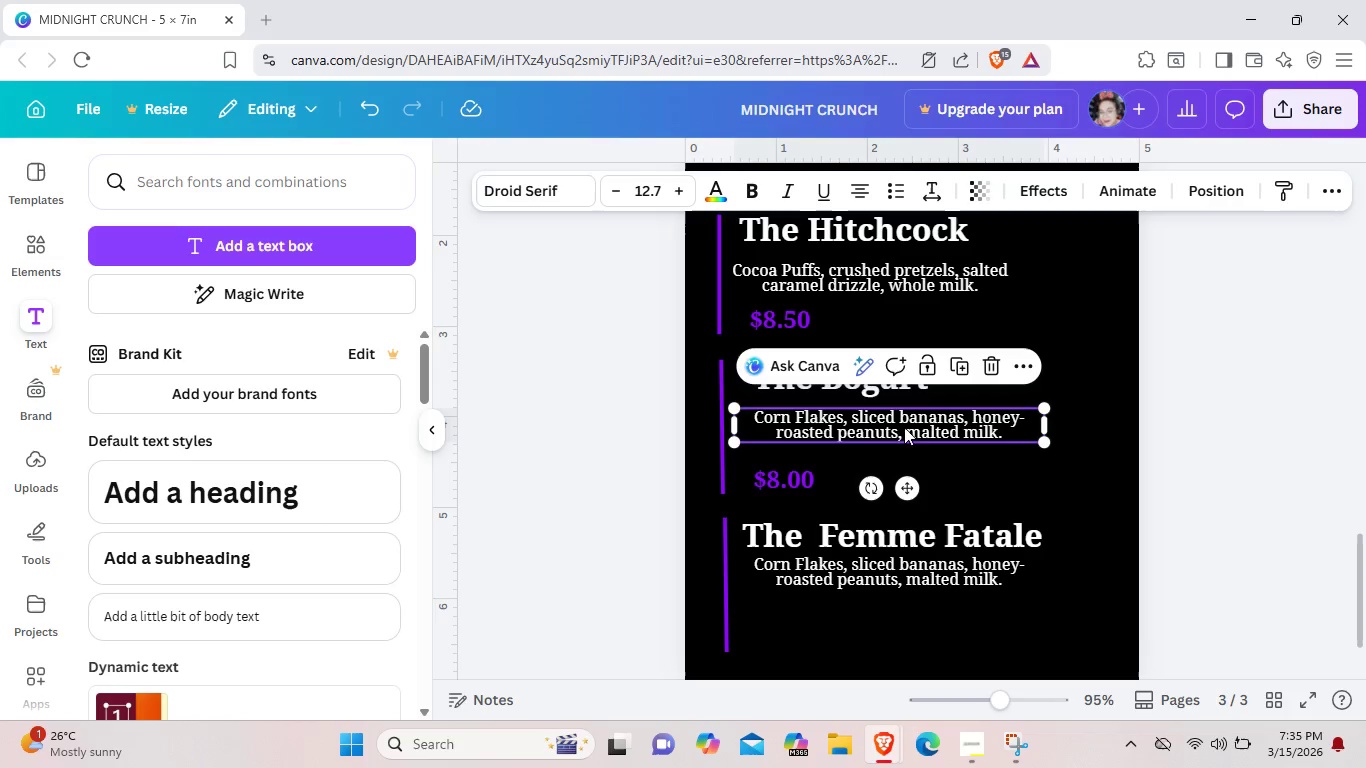 
left_click_drag(start_coordinate=[904, 427], to_coordinate=[899, 423])
 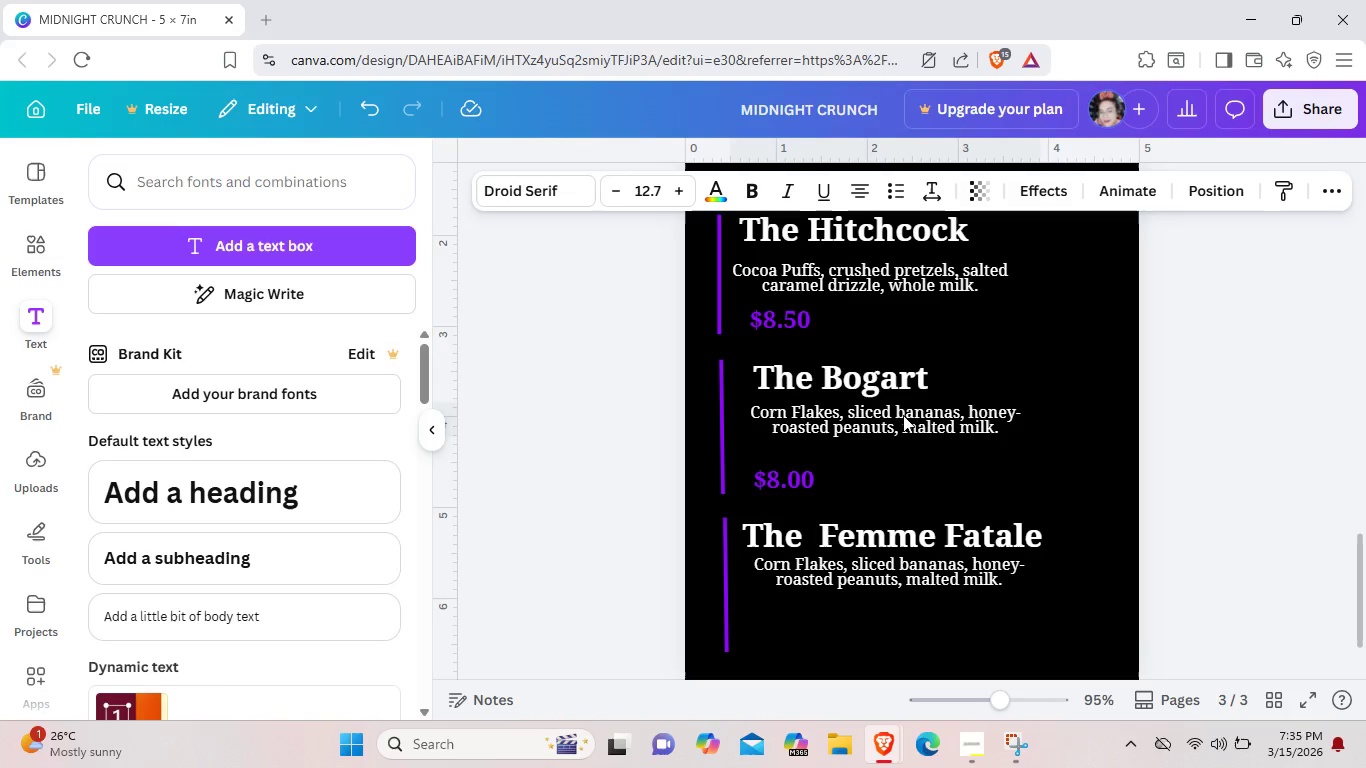 
key(ArrowUp)
 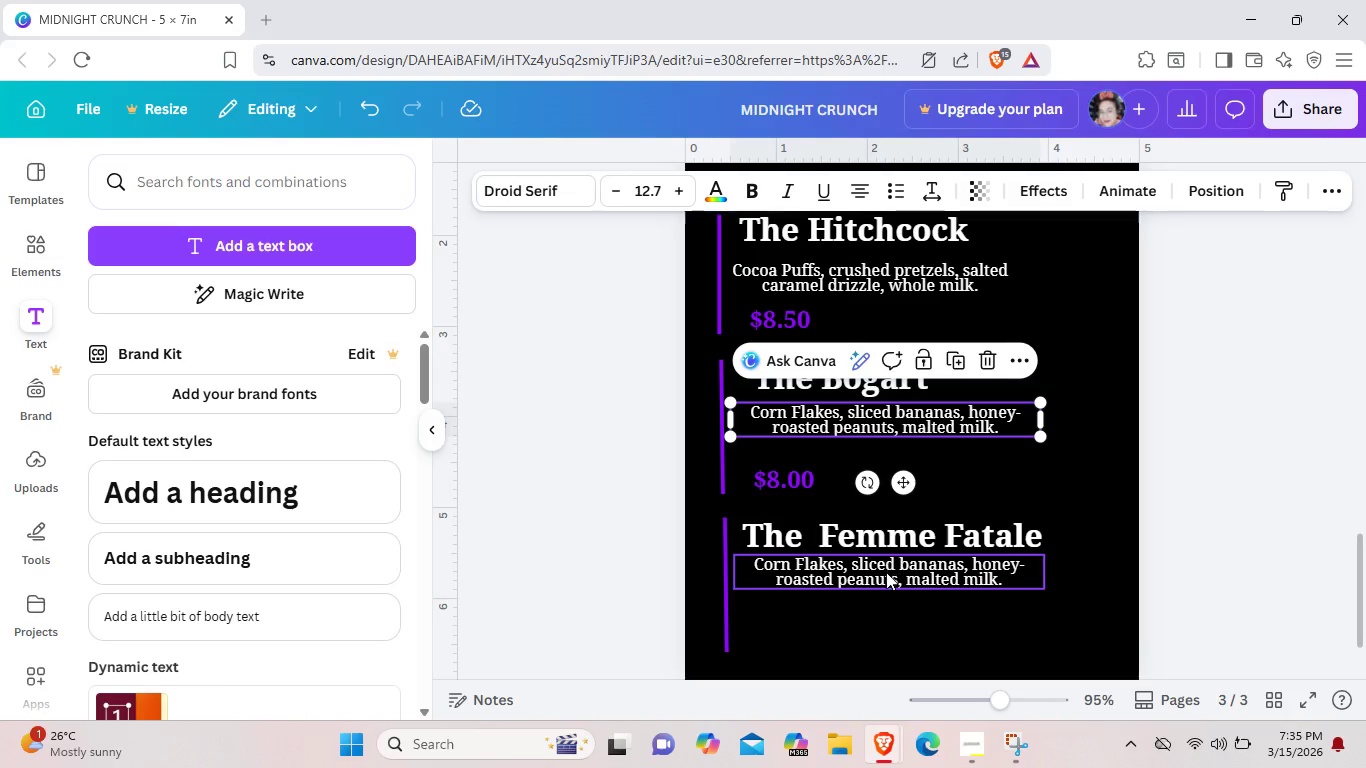 
left_click([886, 572])
 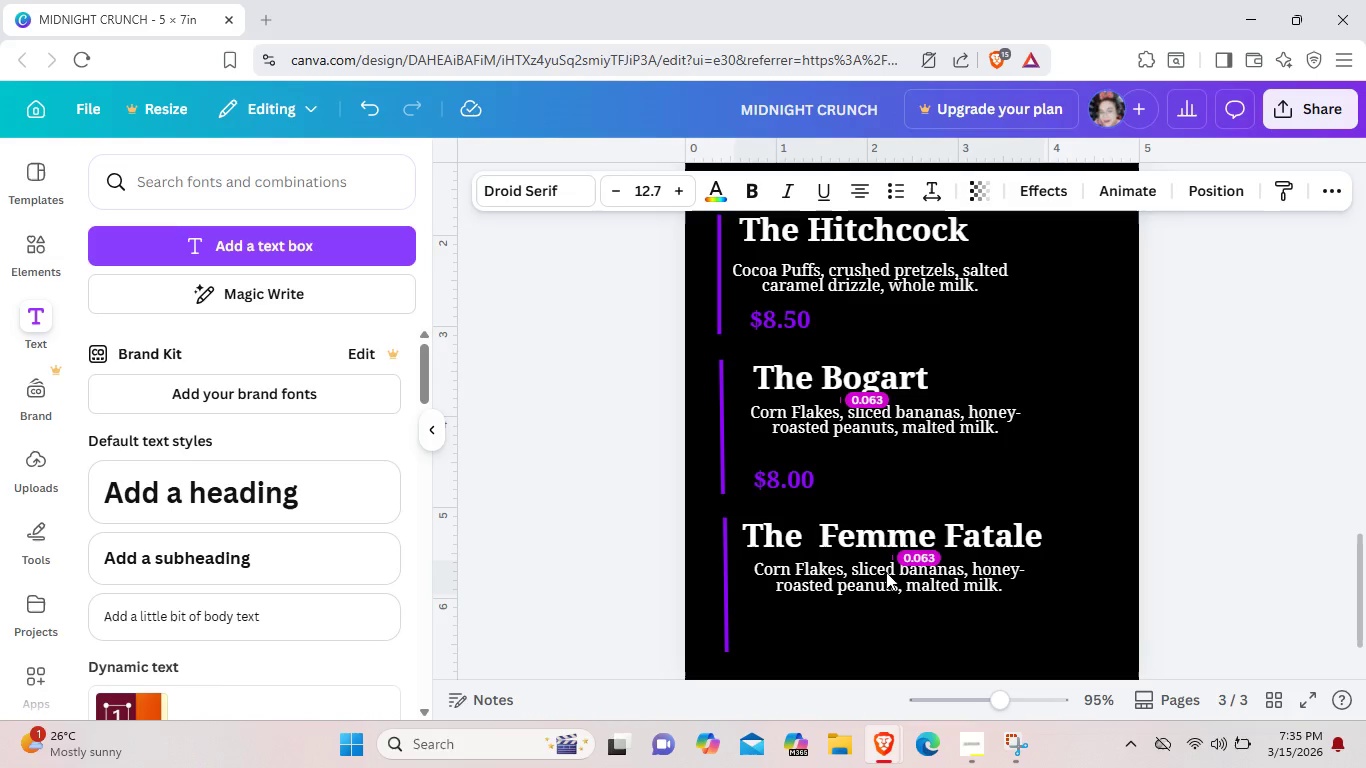 
key(ArrowDown)
 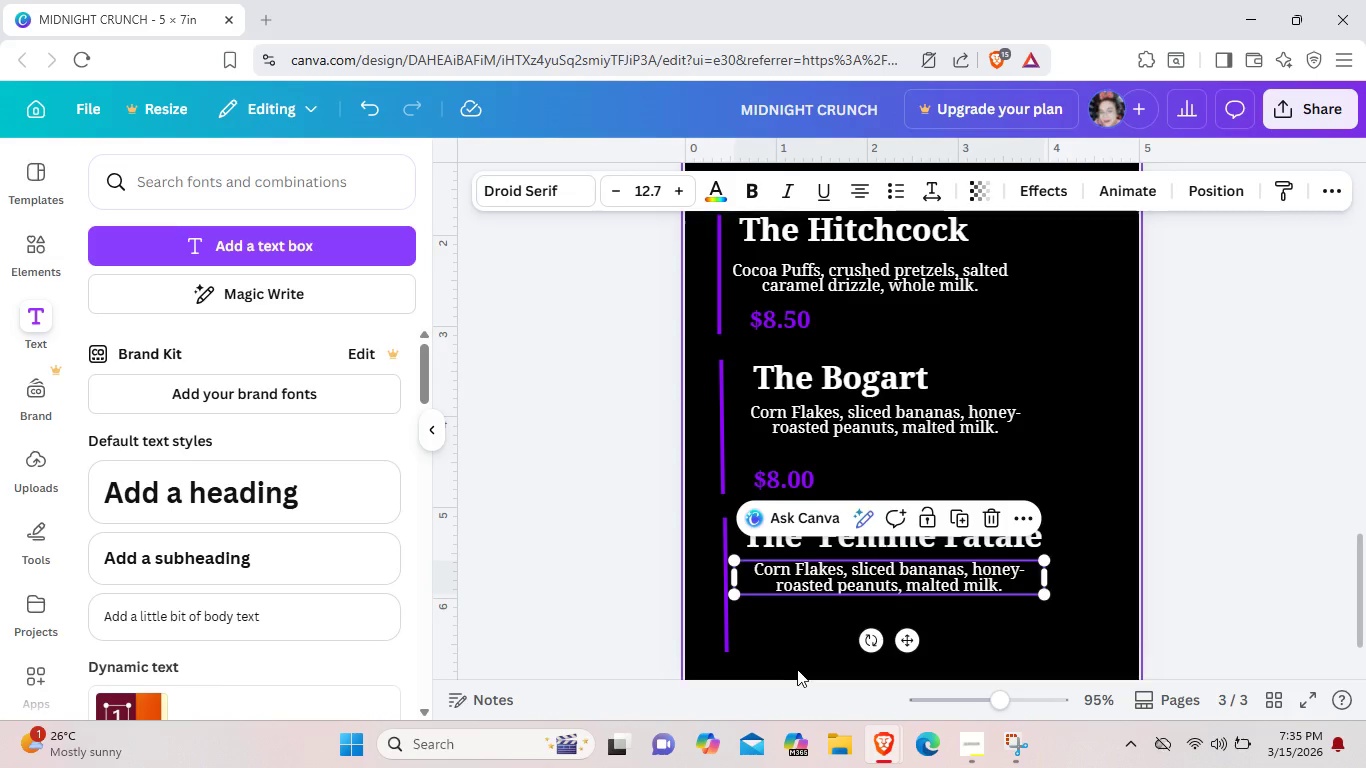 
left_click([798, 654])
 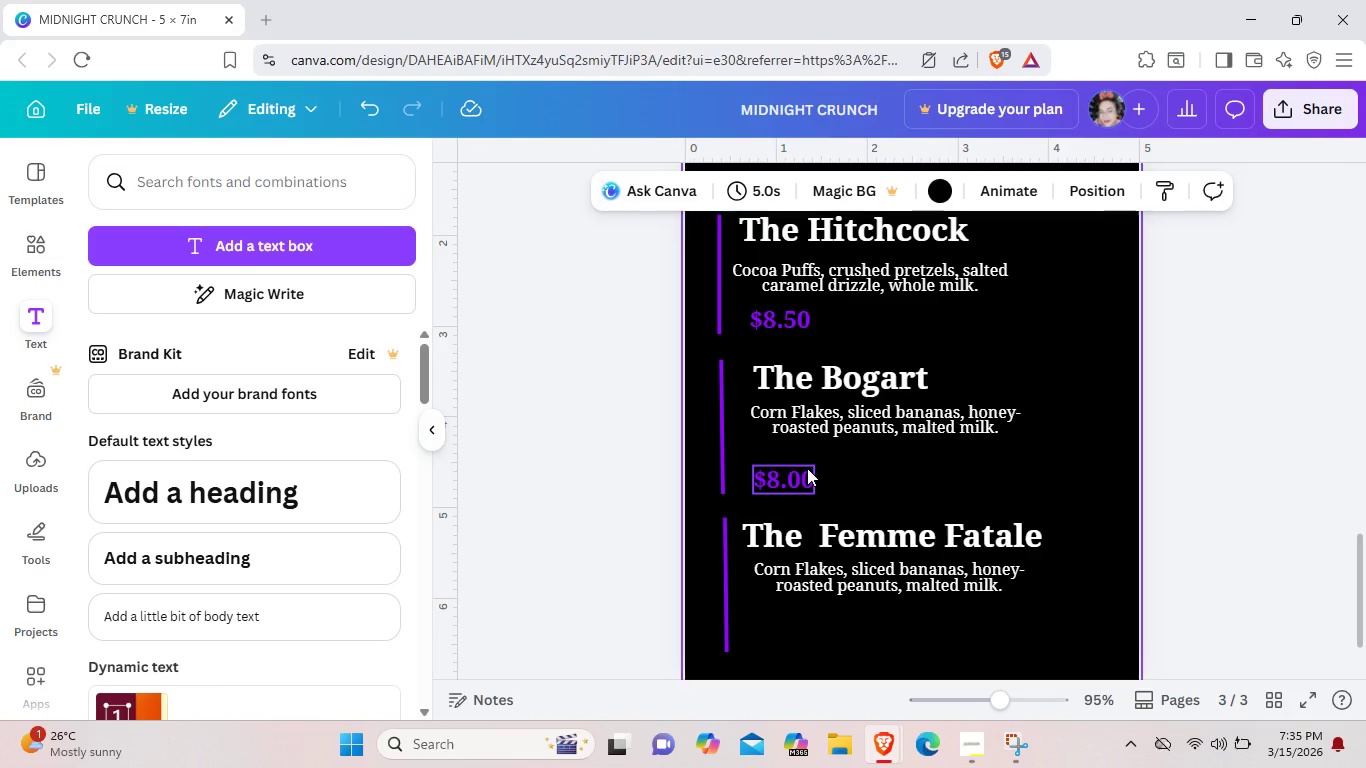 
left_click([807, 468])
 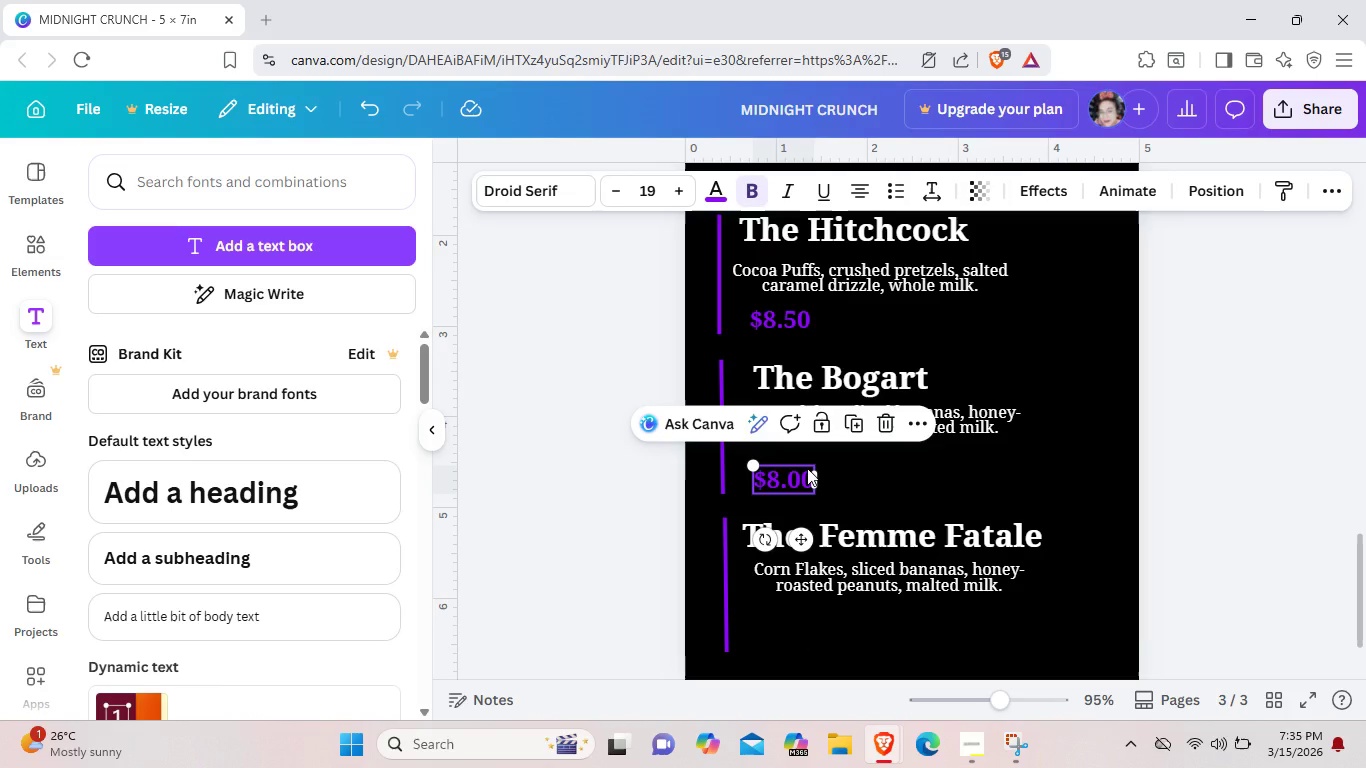 
key(Control+C)
 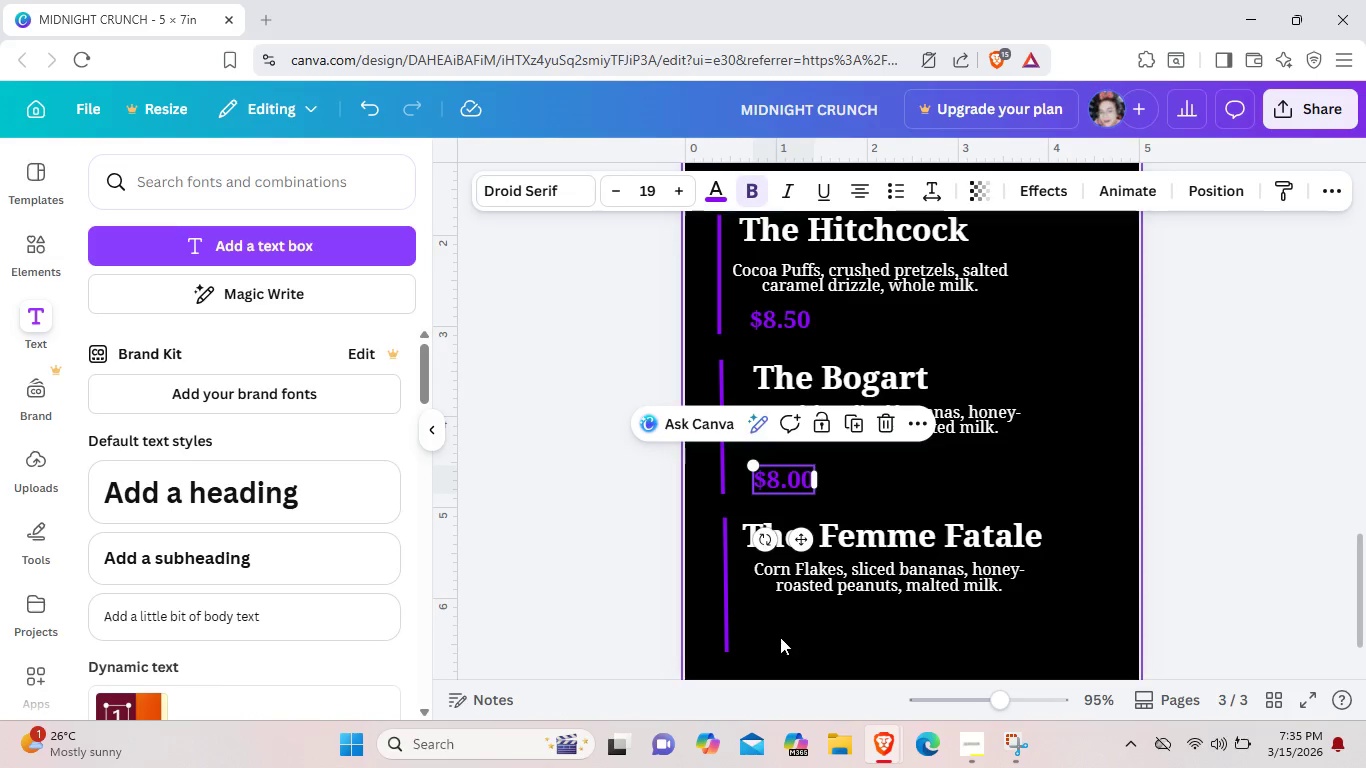 
left_click([780, 637])
 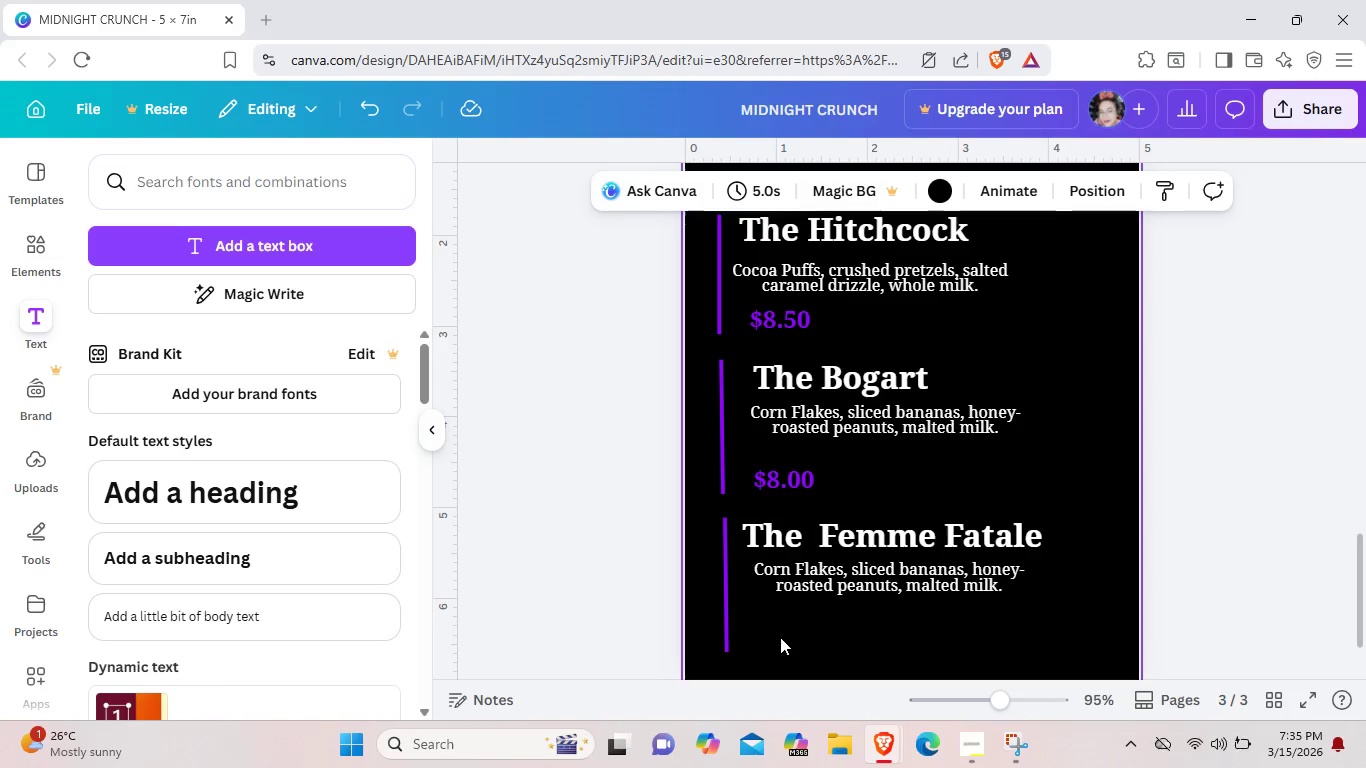 
key(Control+V)
 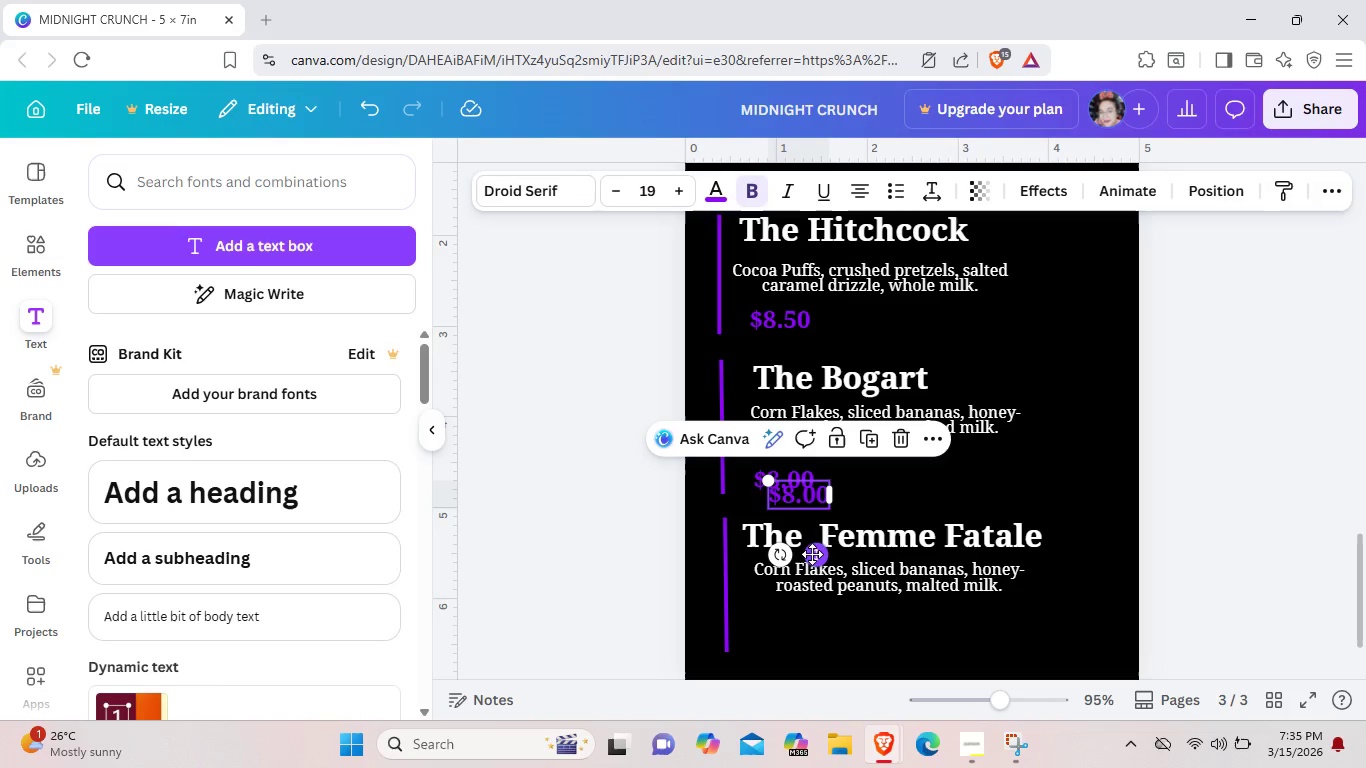 
left_click_drag(start_coordinate=[811, 554], to_coordinate=[804, 680])
 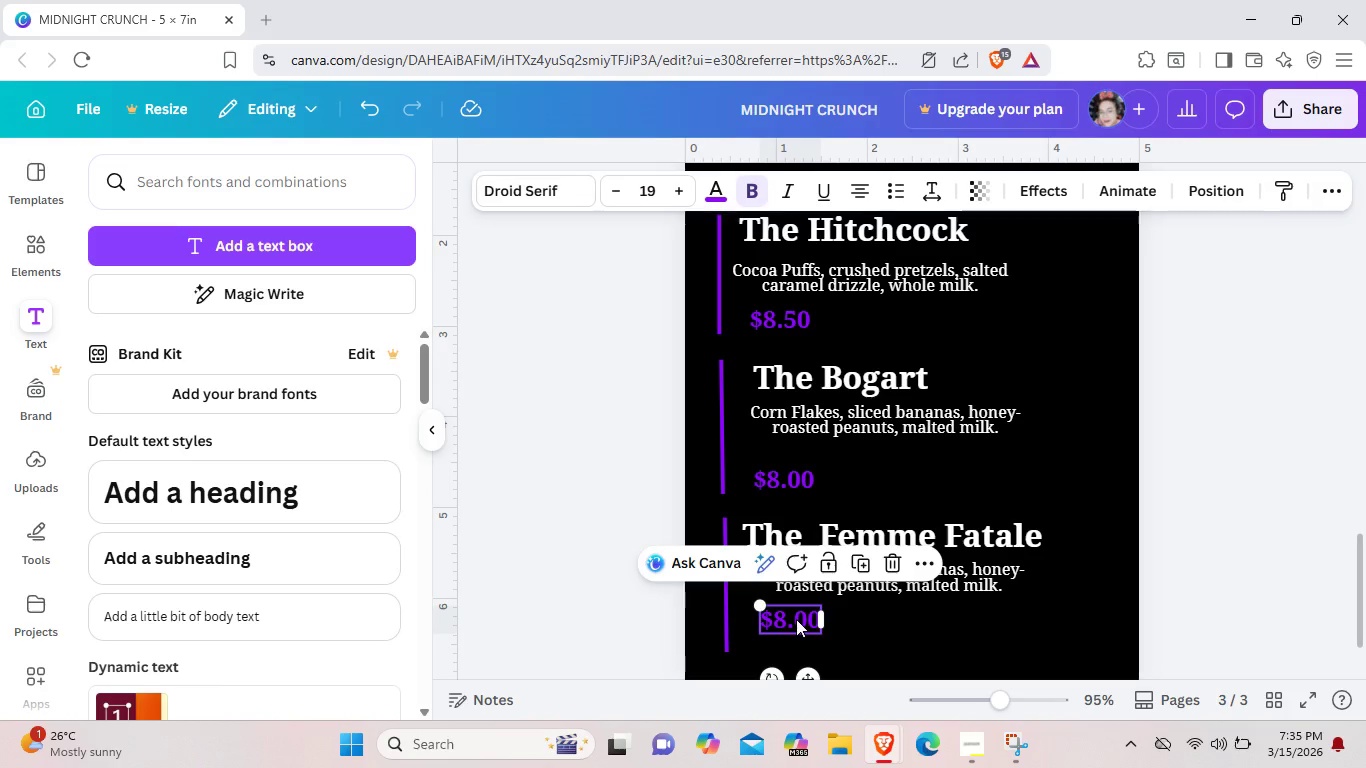 
double_click([789, 619])
 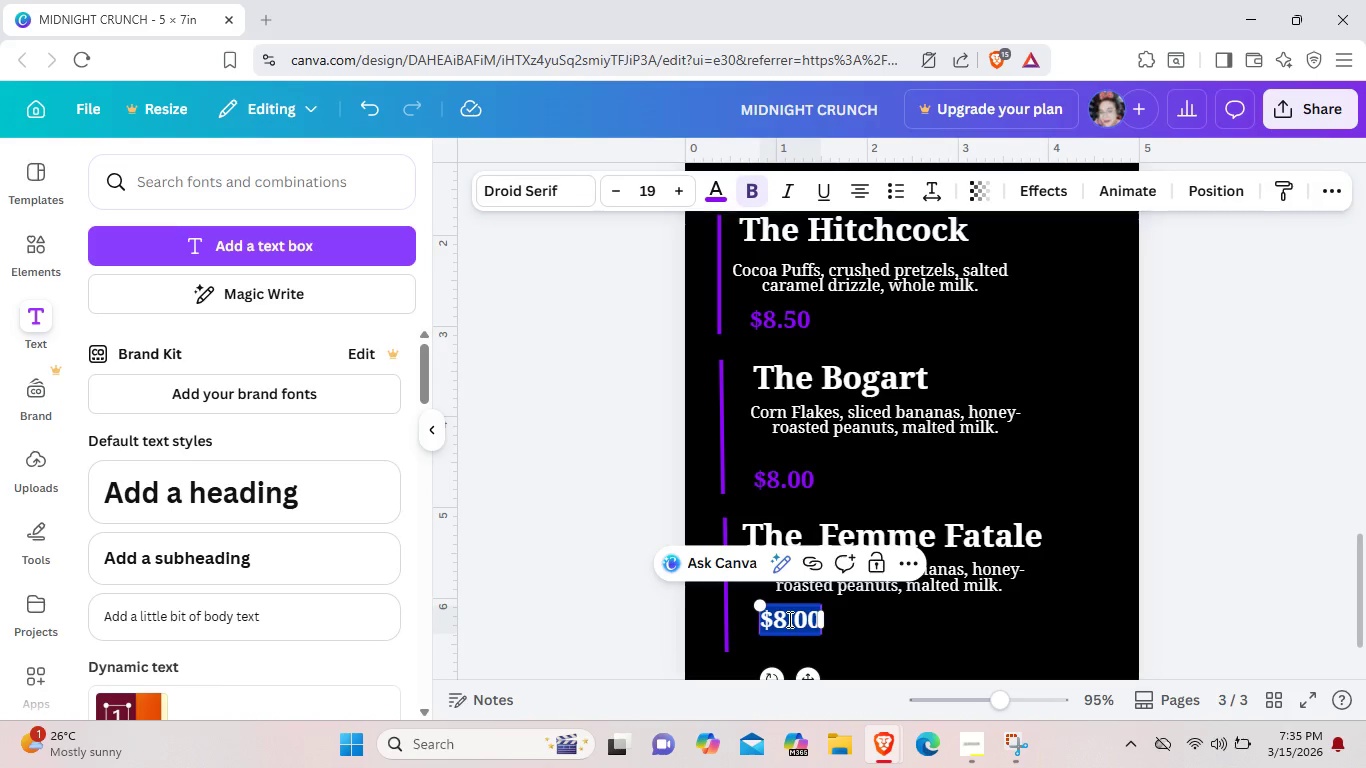 
triple_click([788, 619])
 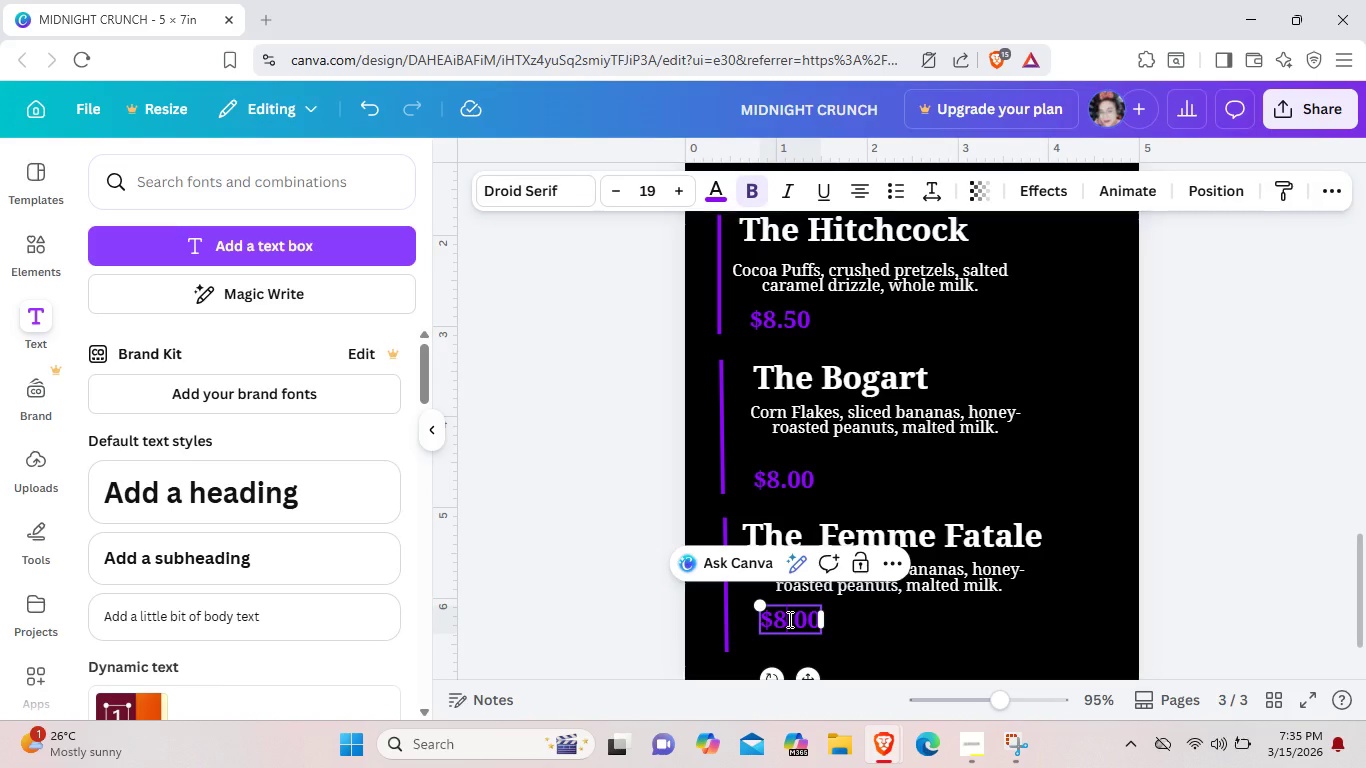 
left_click([788, 619])
 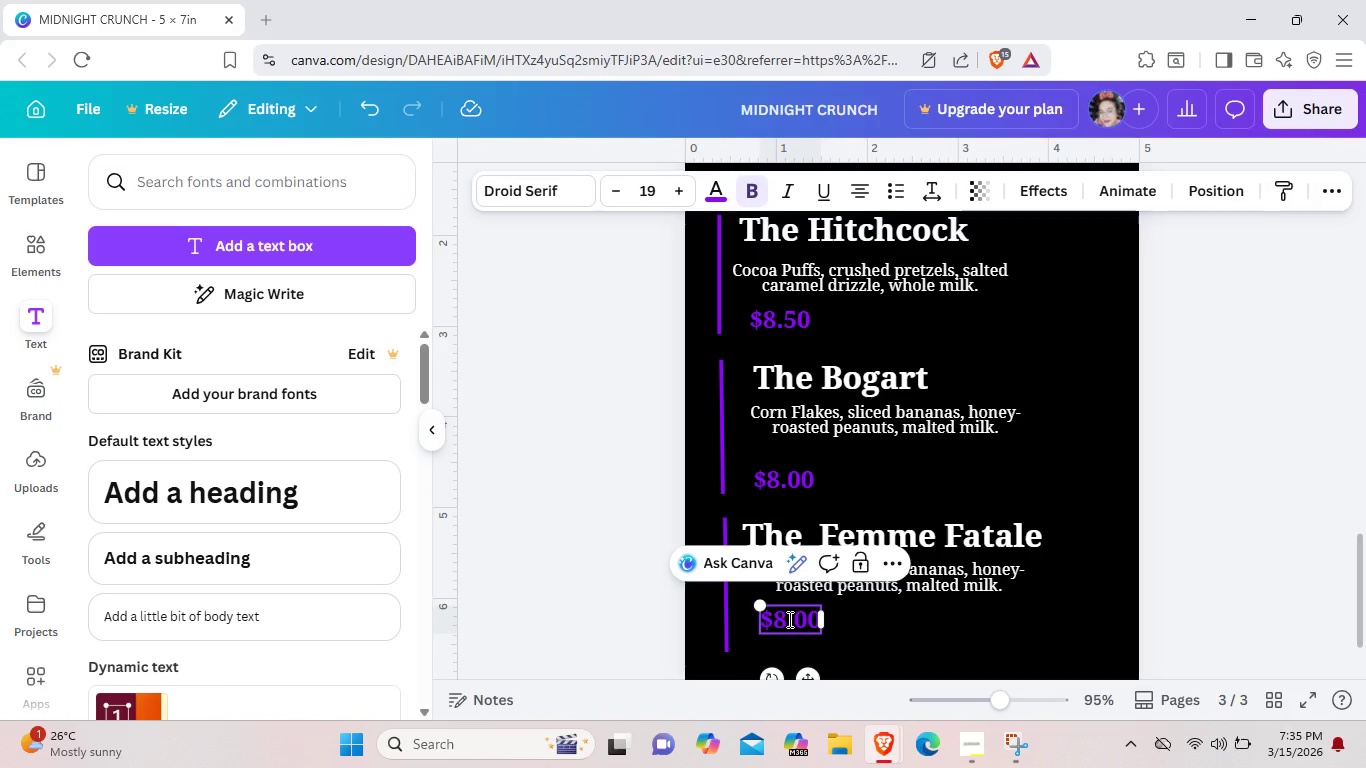 
key(Backspace)
 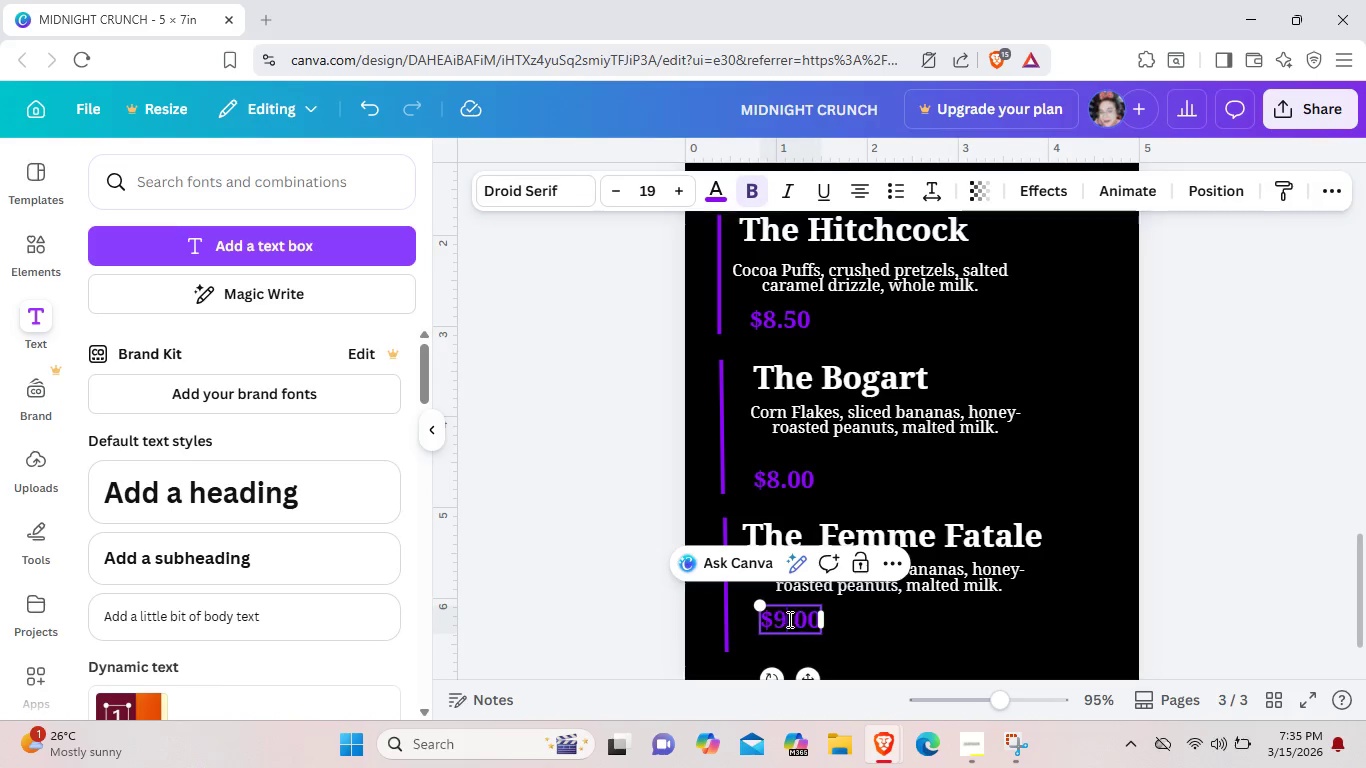 
key(9)
 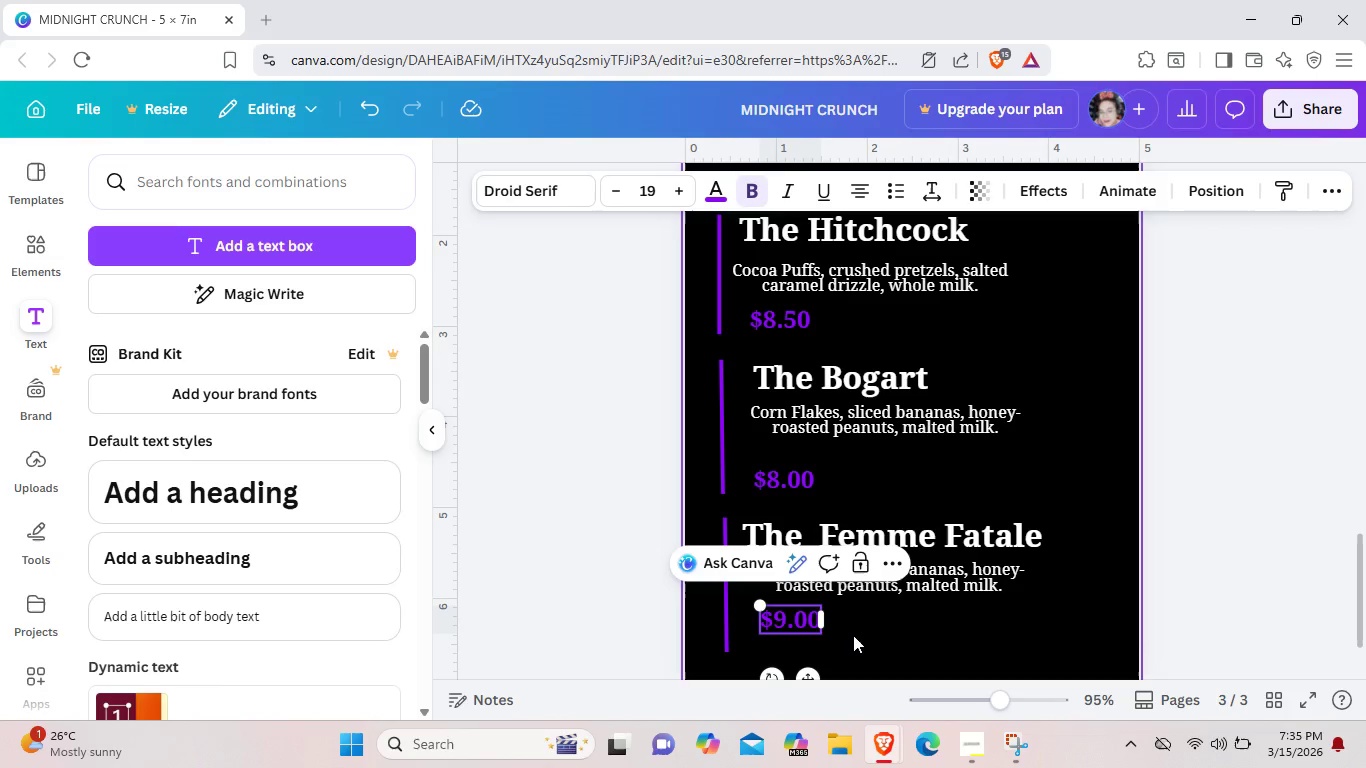 
left_click([854, 635])
 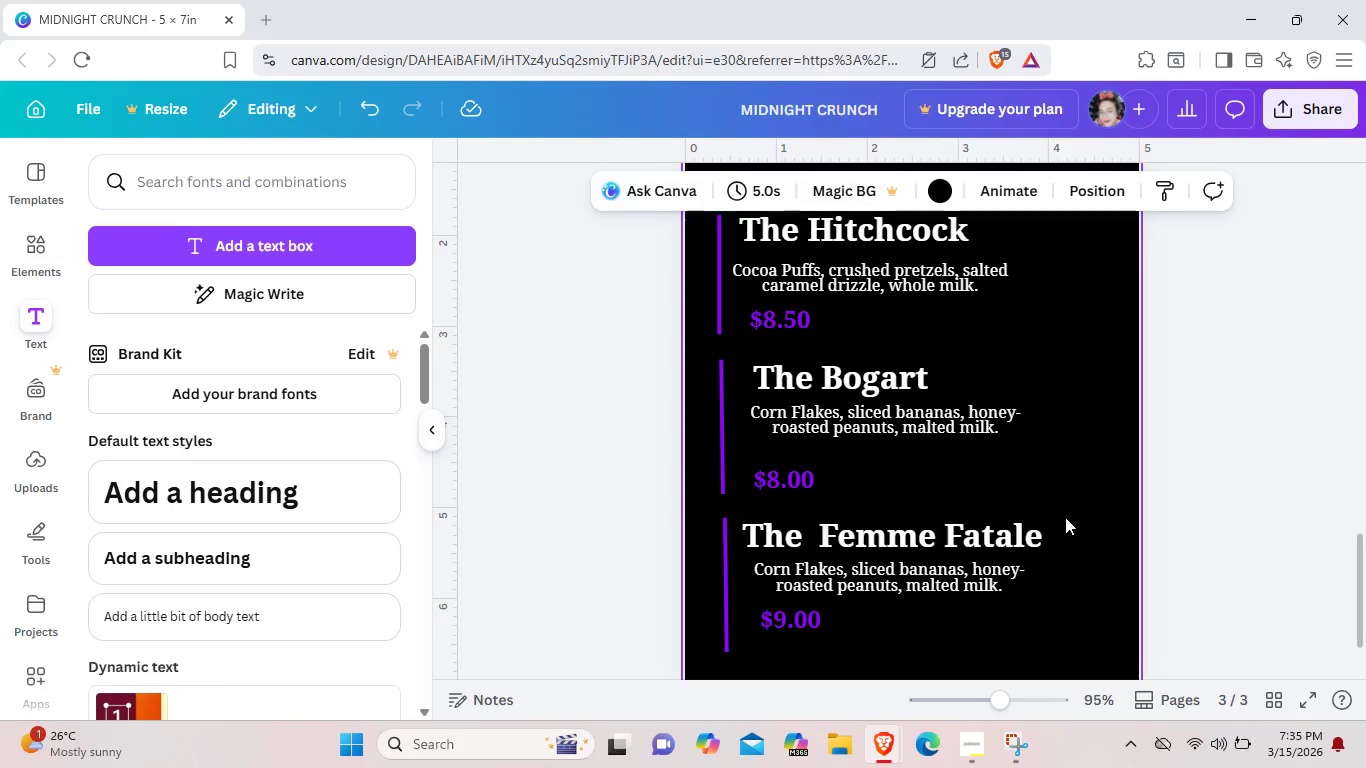 
scroll: coordinate [1065, 517], scroll_direction: up, amount: 2.0
 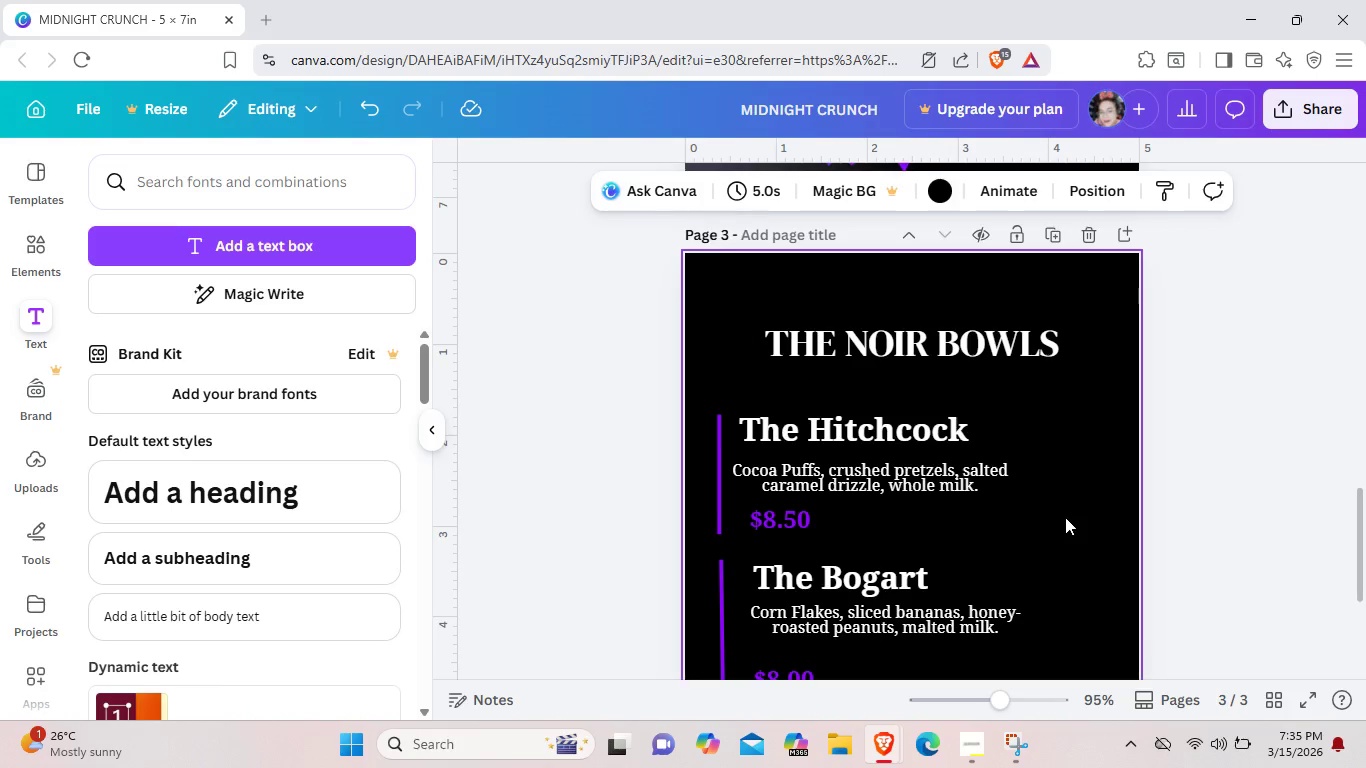 
scroll: coordinate [1065, 517], scroll_direction: down, amount: 2.0
 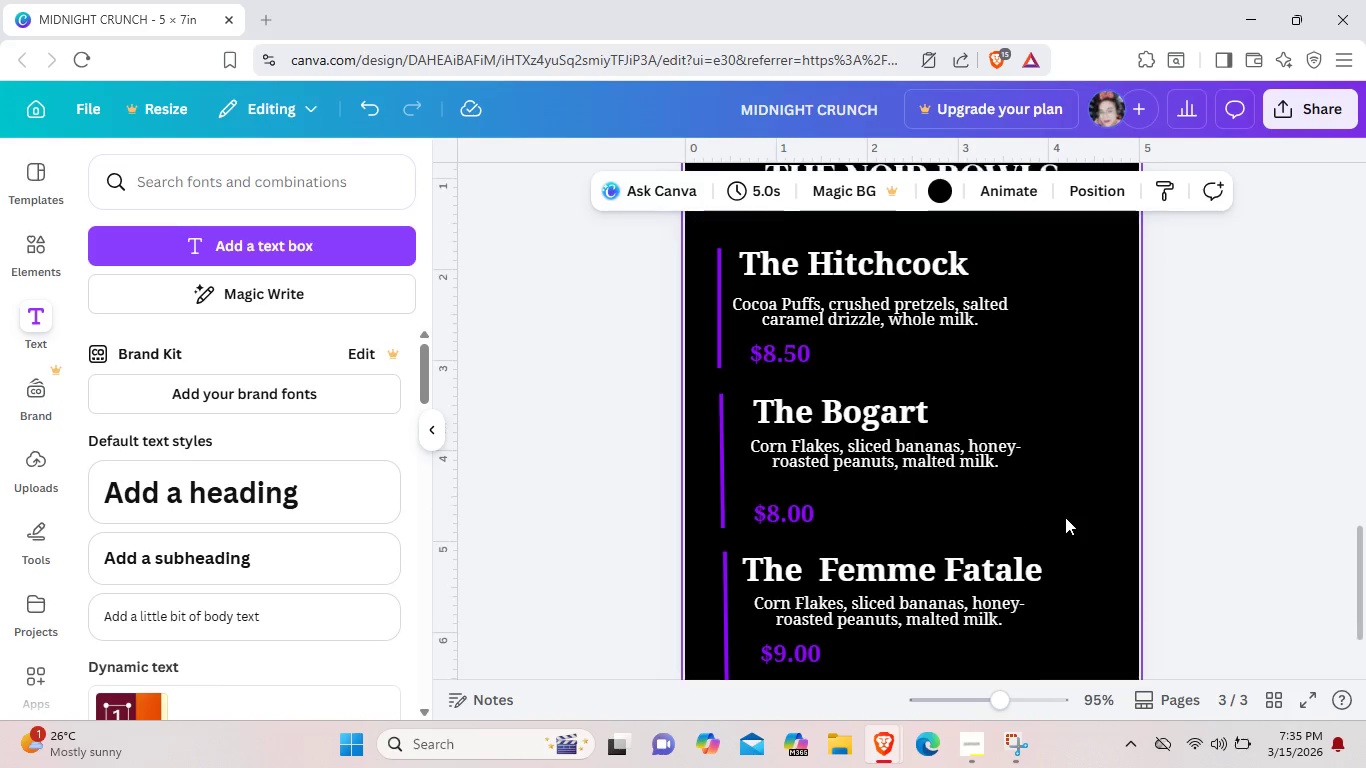 
scroll: coordinate [1065, 517], scroll_direction: up, amount: 5.0
 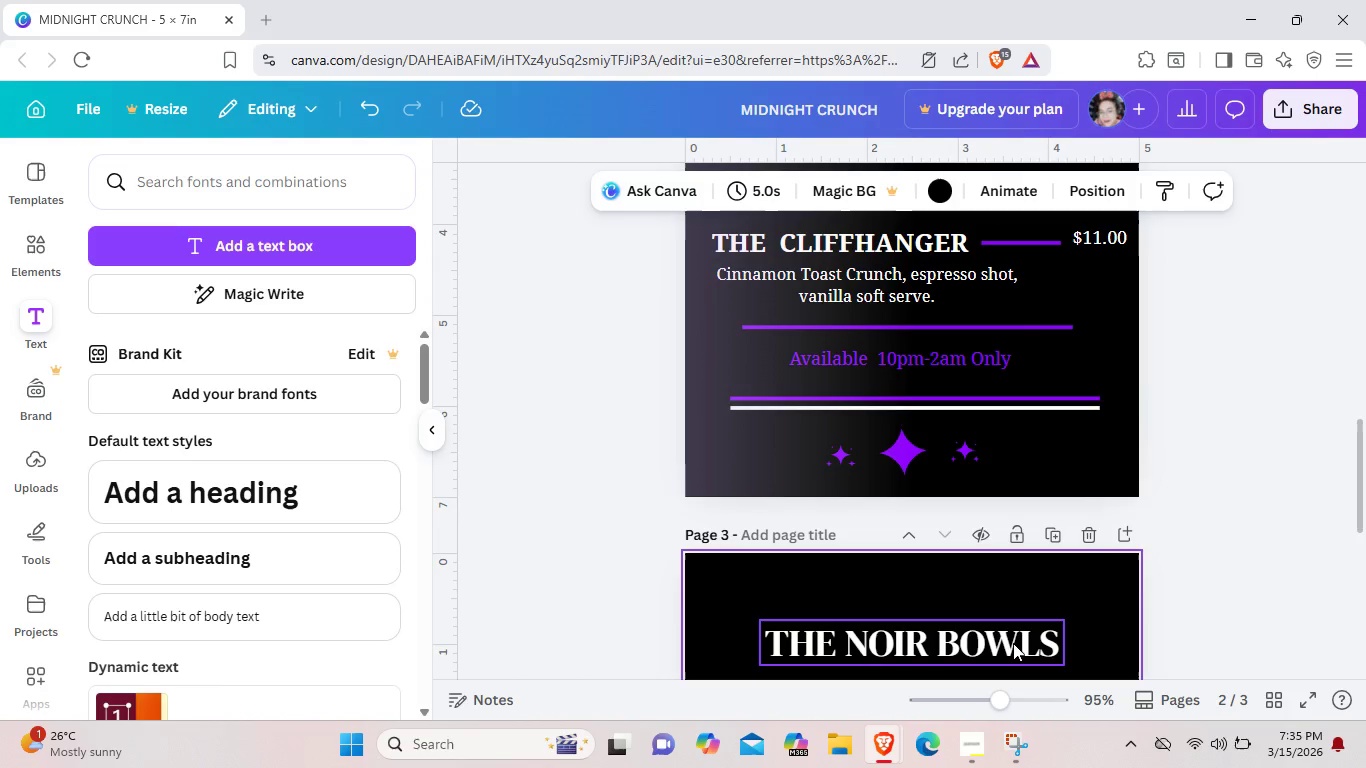 
left_click_drag(start_coordinate=[1016, 644], to_coordinate=[1009, 622])
 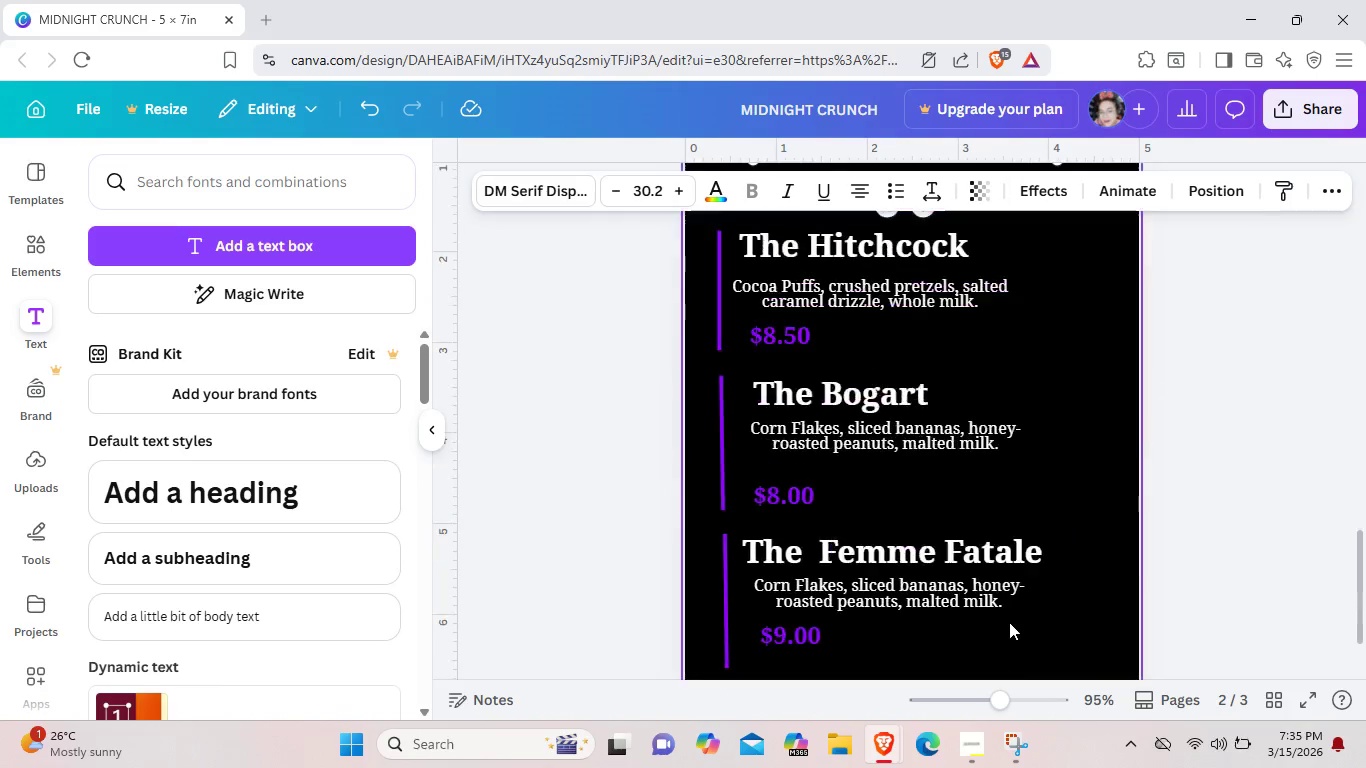 
scroll: coordinate [1009, 622], scroll_direction: down, amount: 3.0
 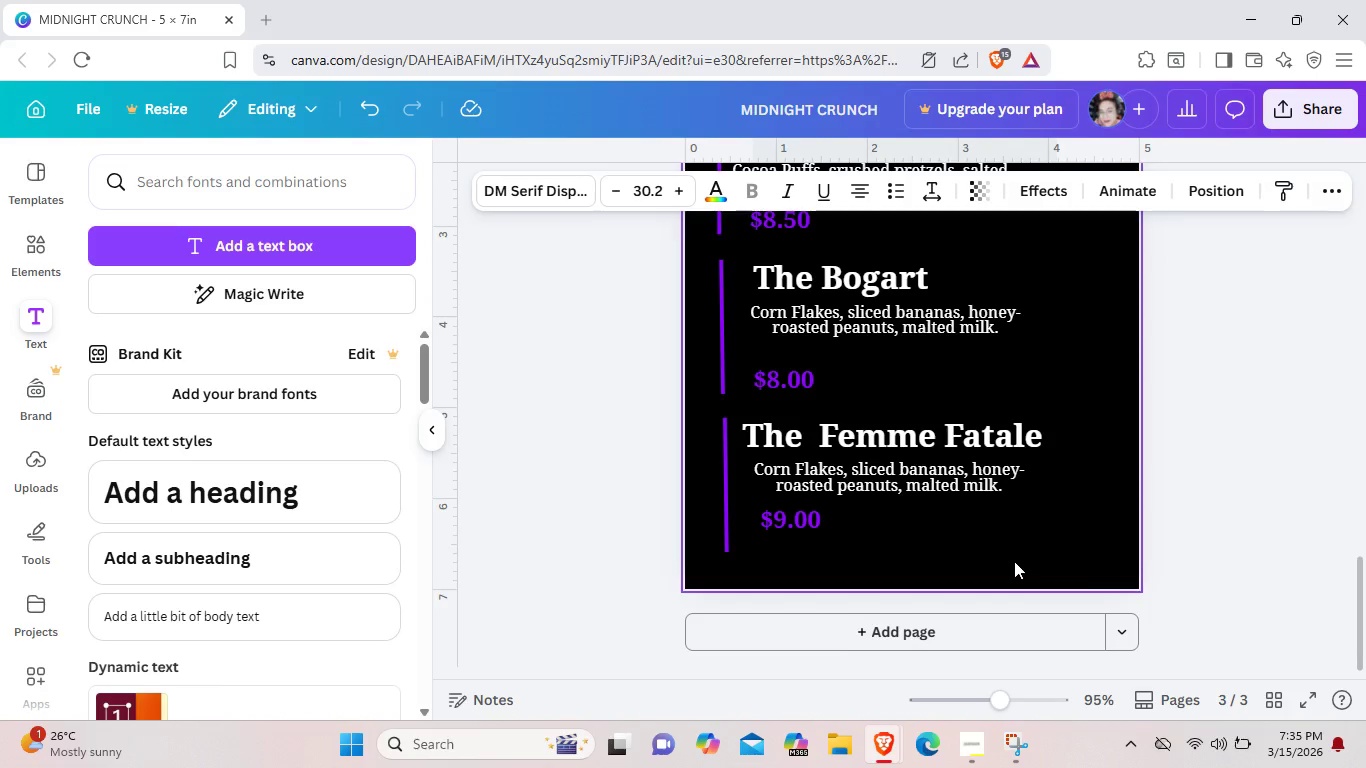 
scroll: coordinate [1014, 561], scroll_direction: up, amount: 1.0
 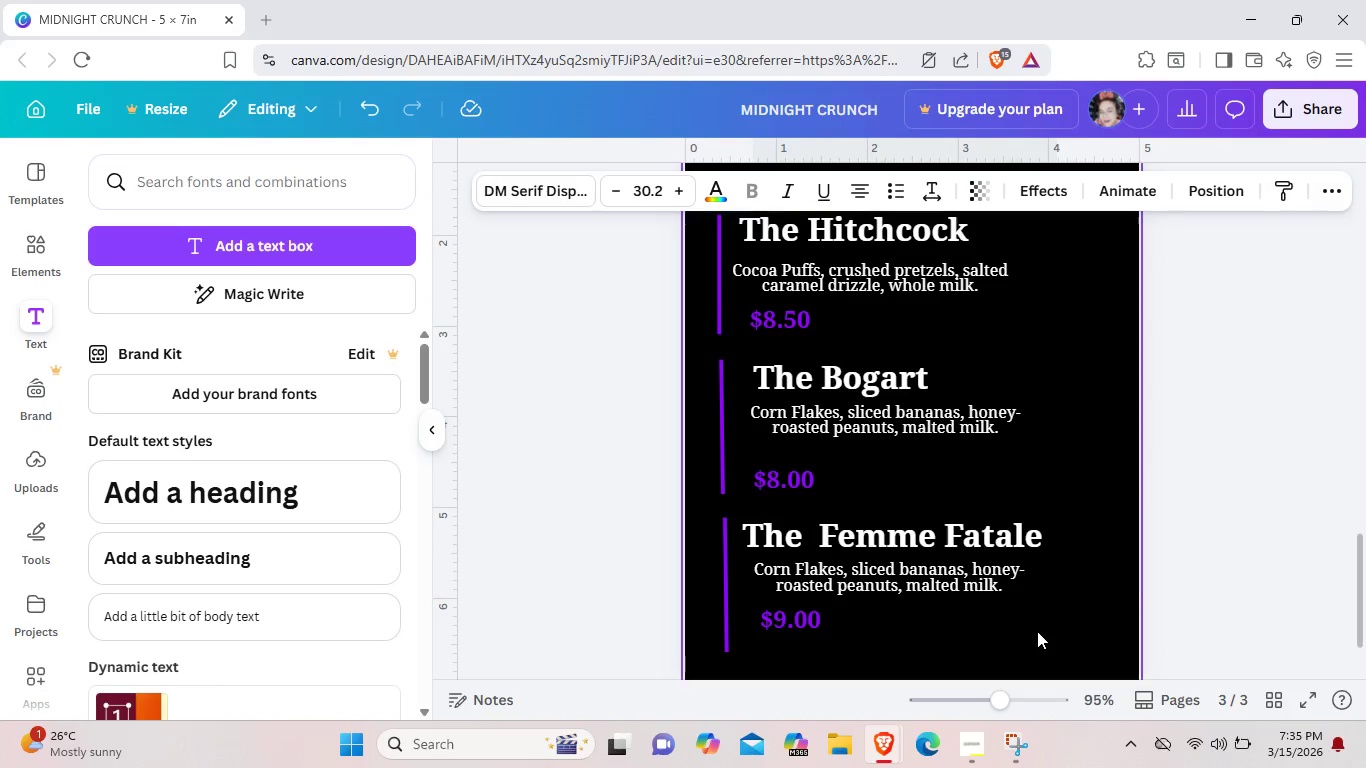 
left_click_drag(start_coordinate=[1037, 631], to_coordinate=[709, 403])
 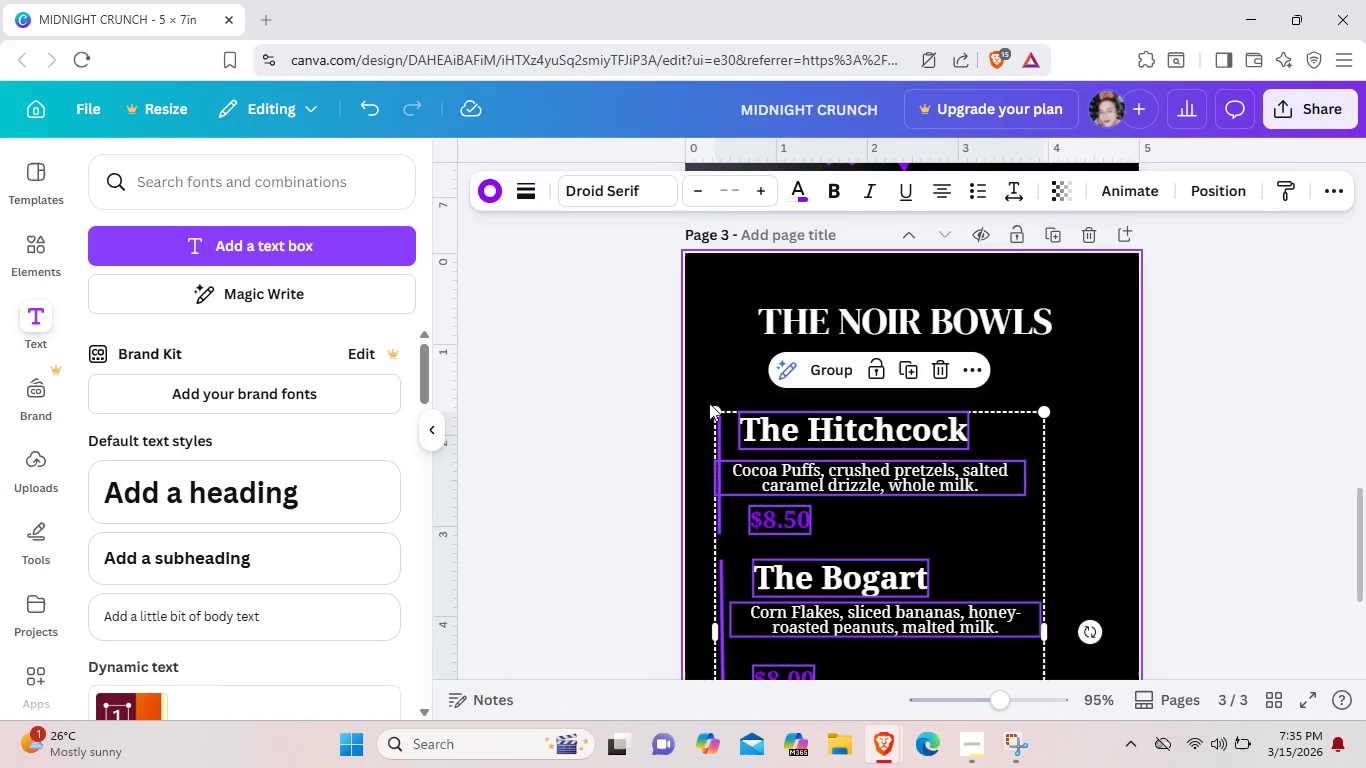 
scroll: coordinate [749, 288], scroll_direction: up, amount: 1.0
 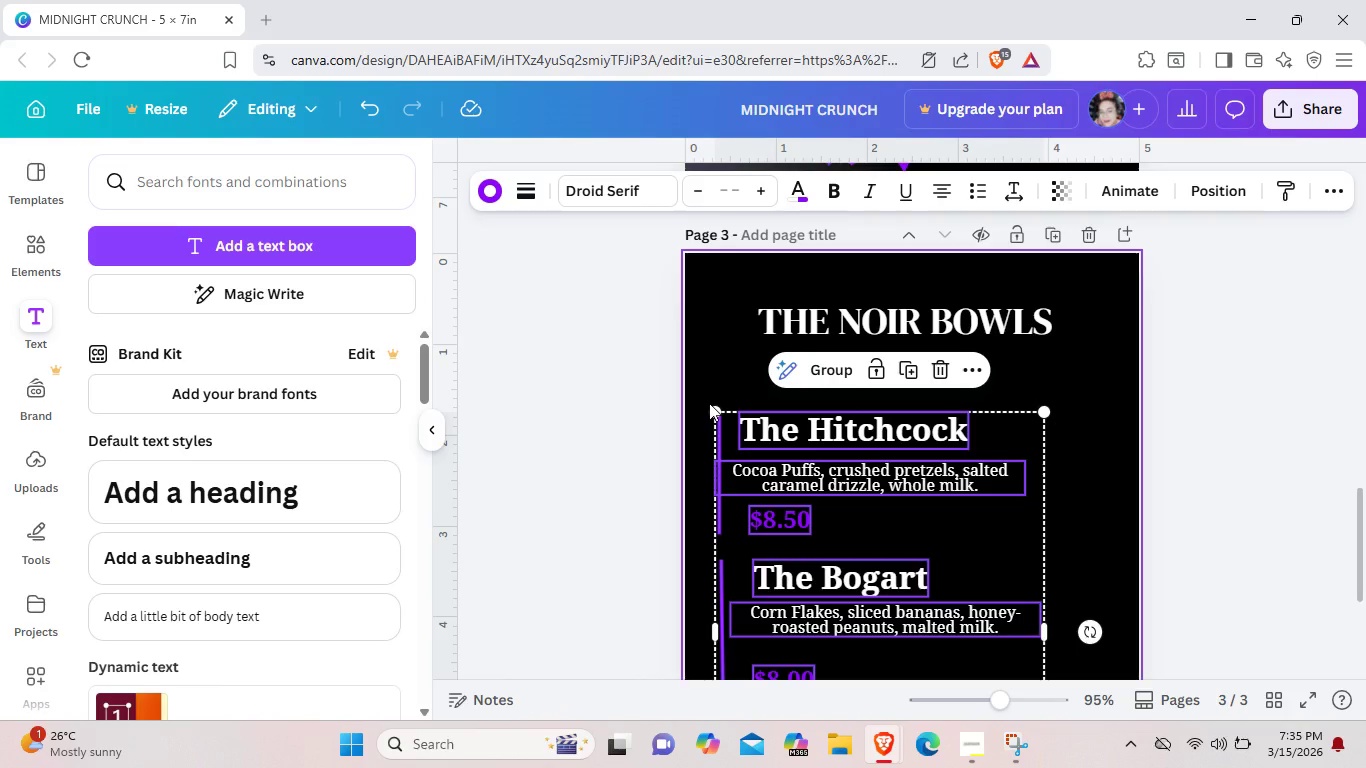 
key(ArrowUp)
 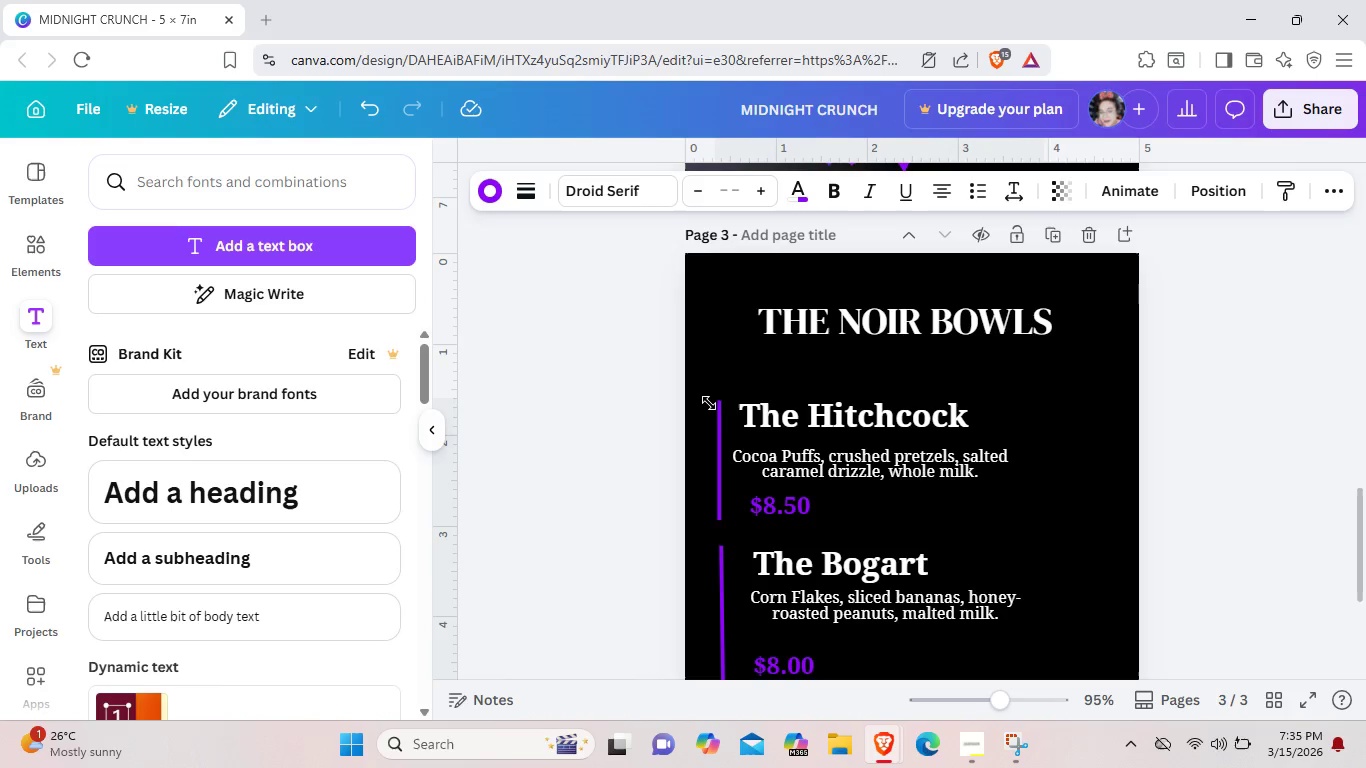 
key(ArrowUp)
 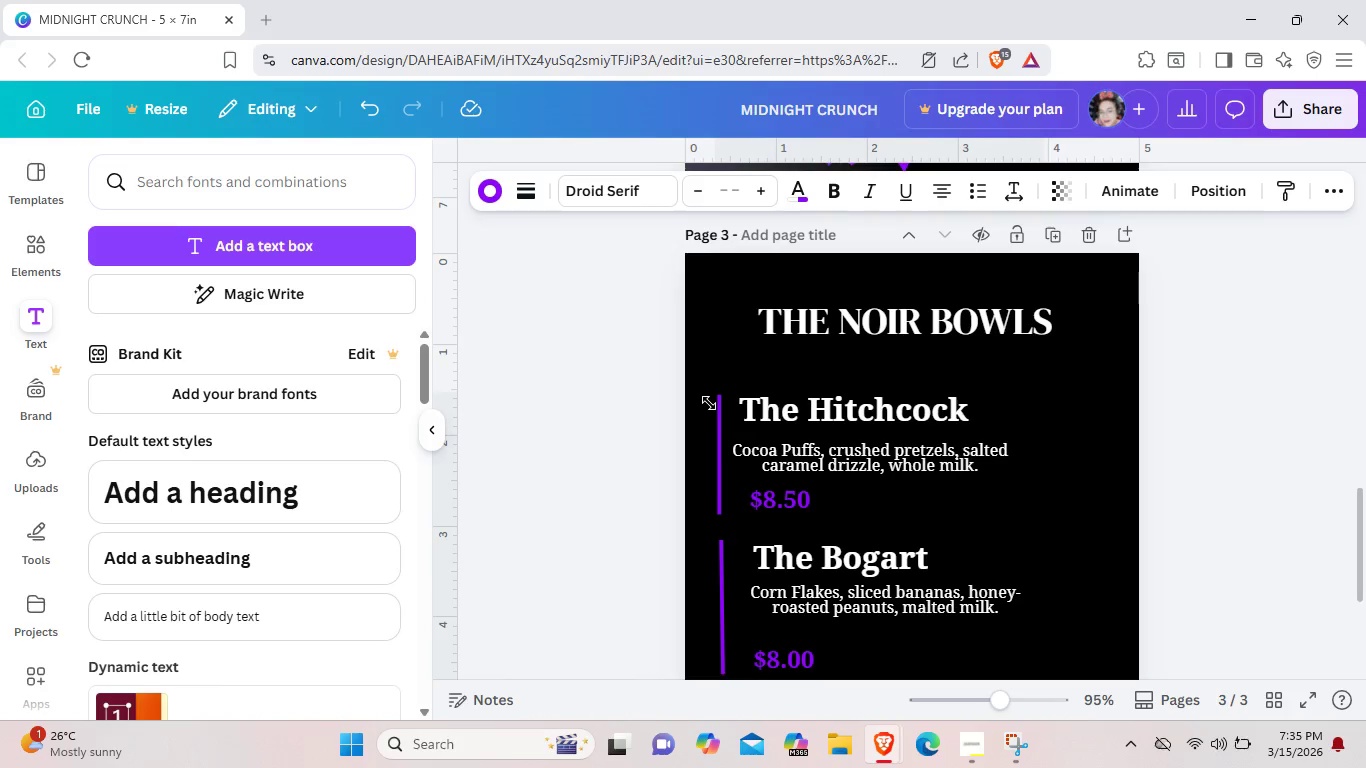 
key(ArrowUp)
 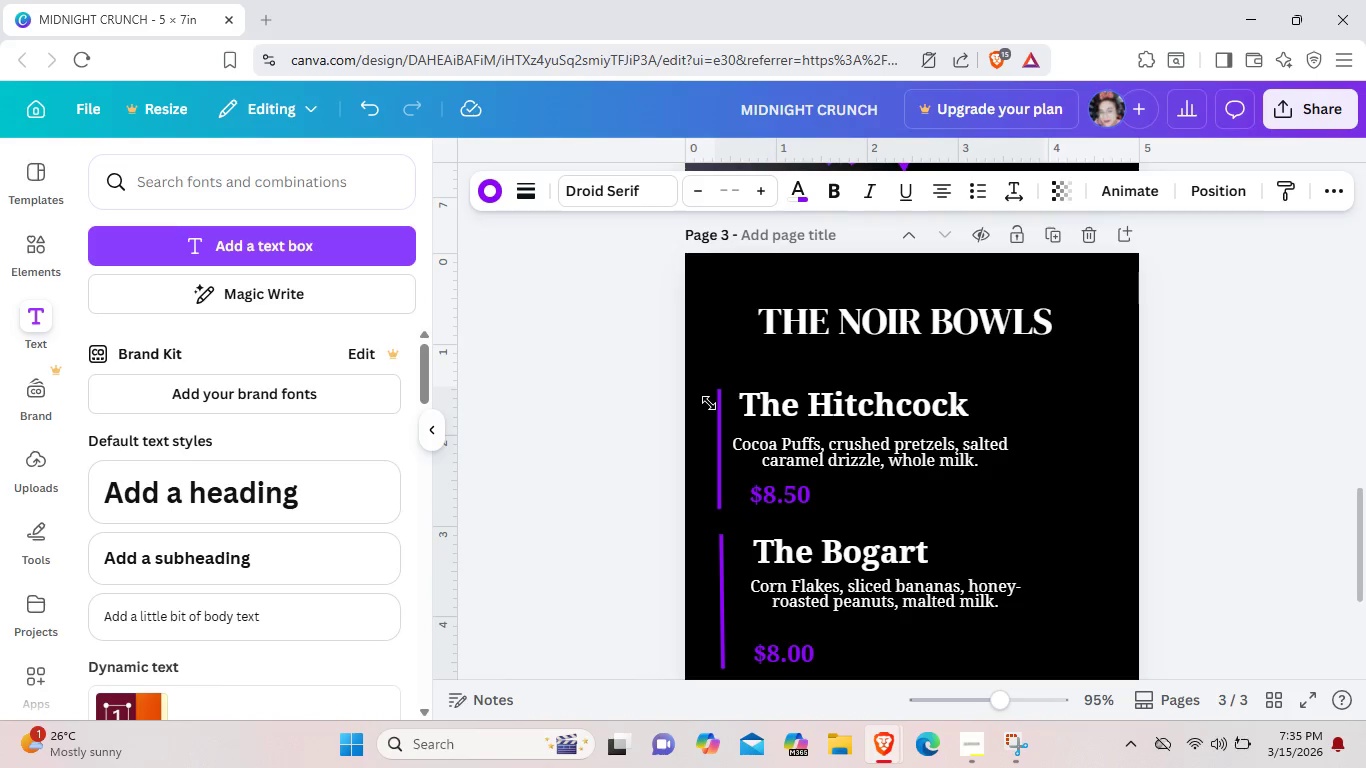 
key(ArrowUp)
 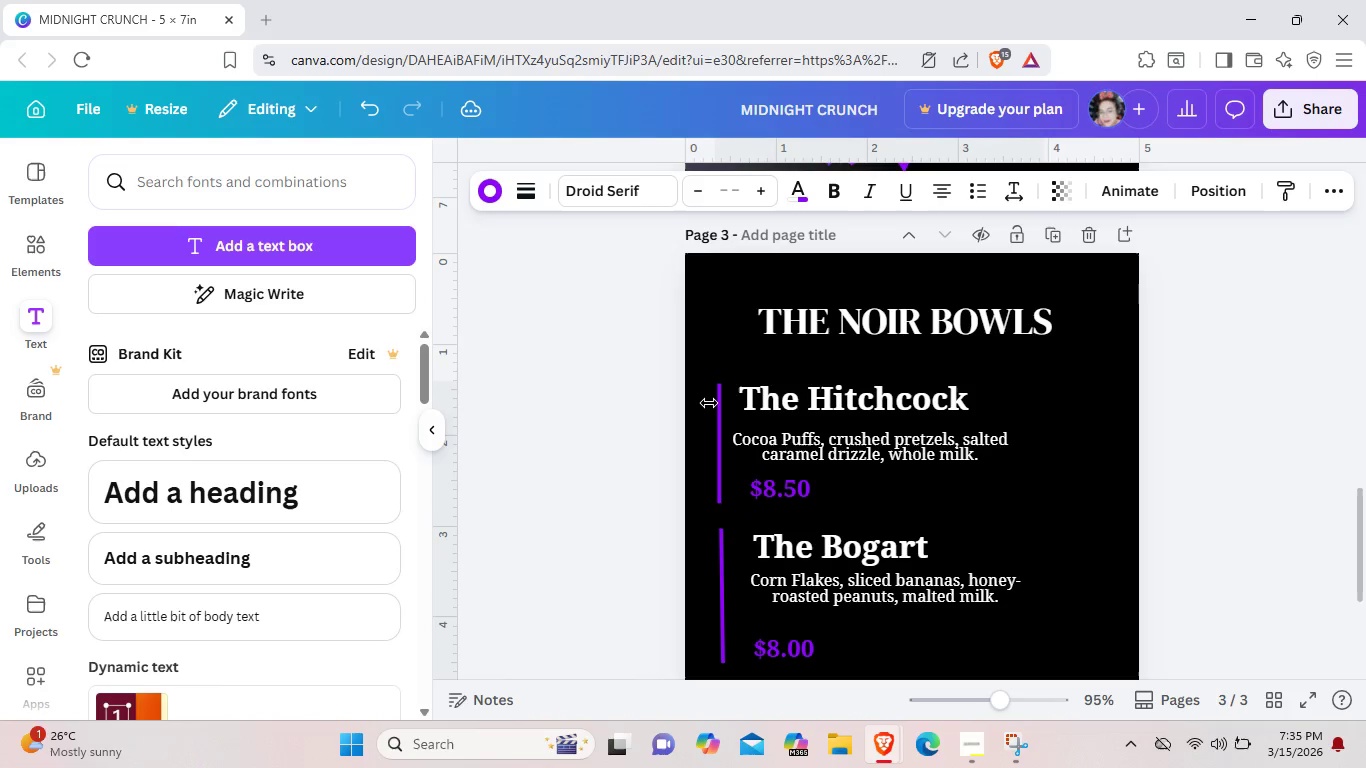 
key(ArrowUp)
 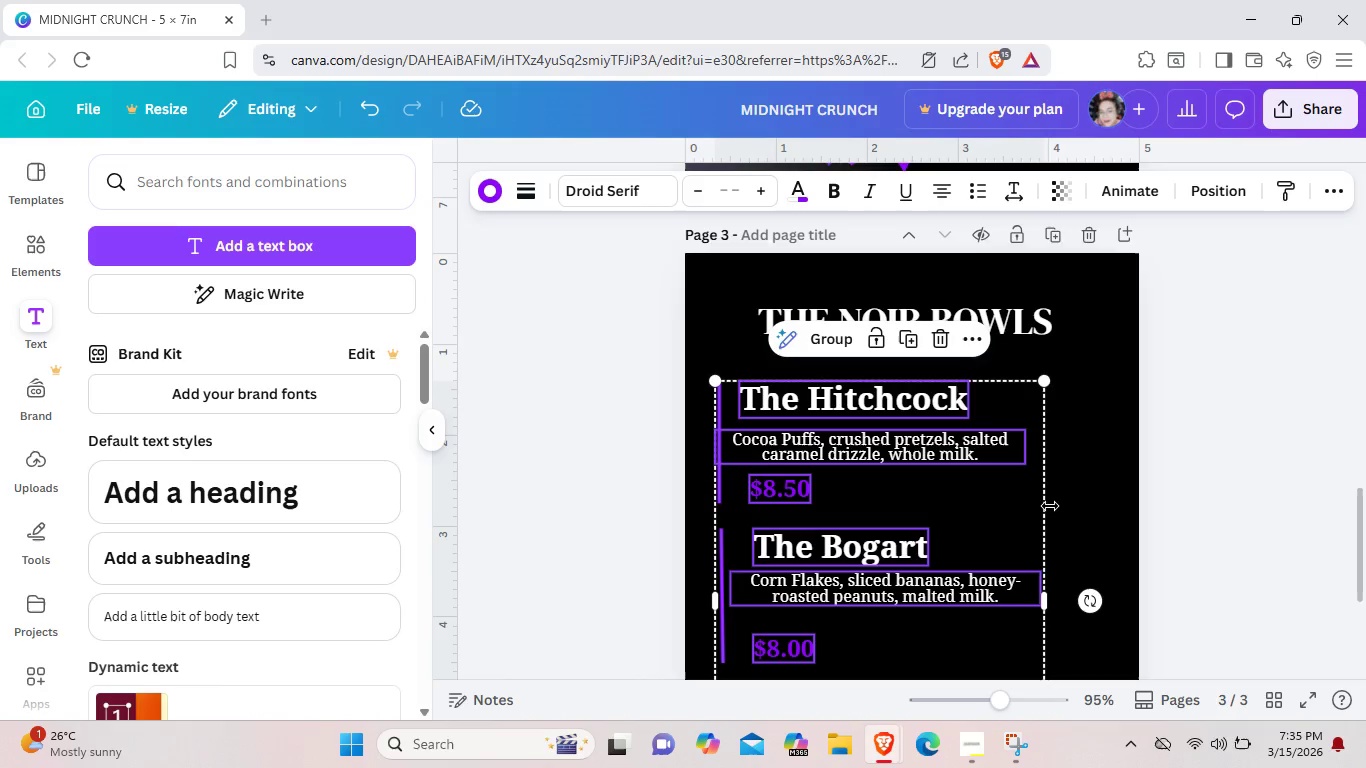 
left_click([1096, 561])
 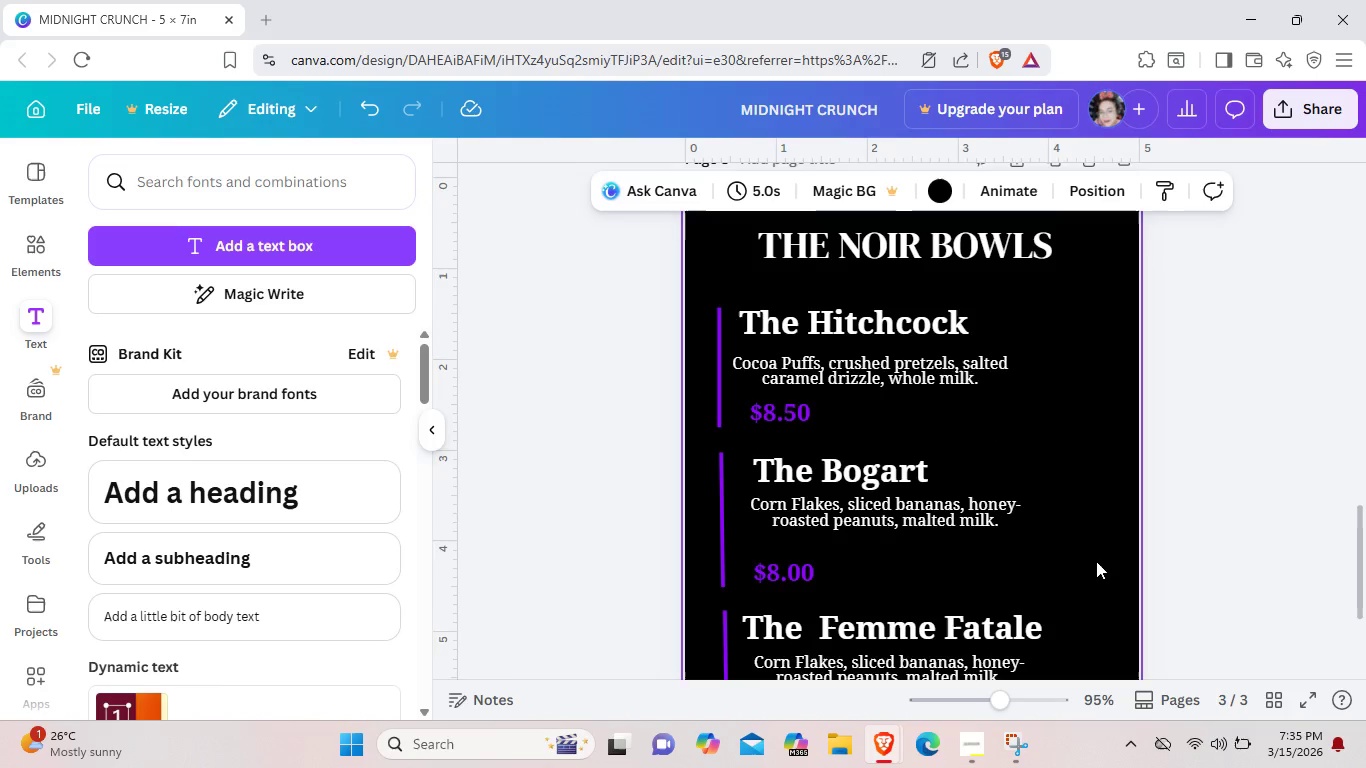 
scroll: coordinate [1096, 561], scroll_direction: down, amount: 1.0
 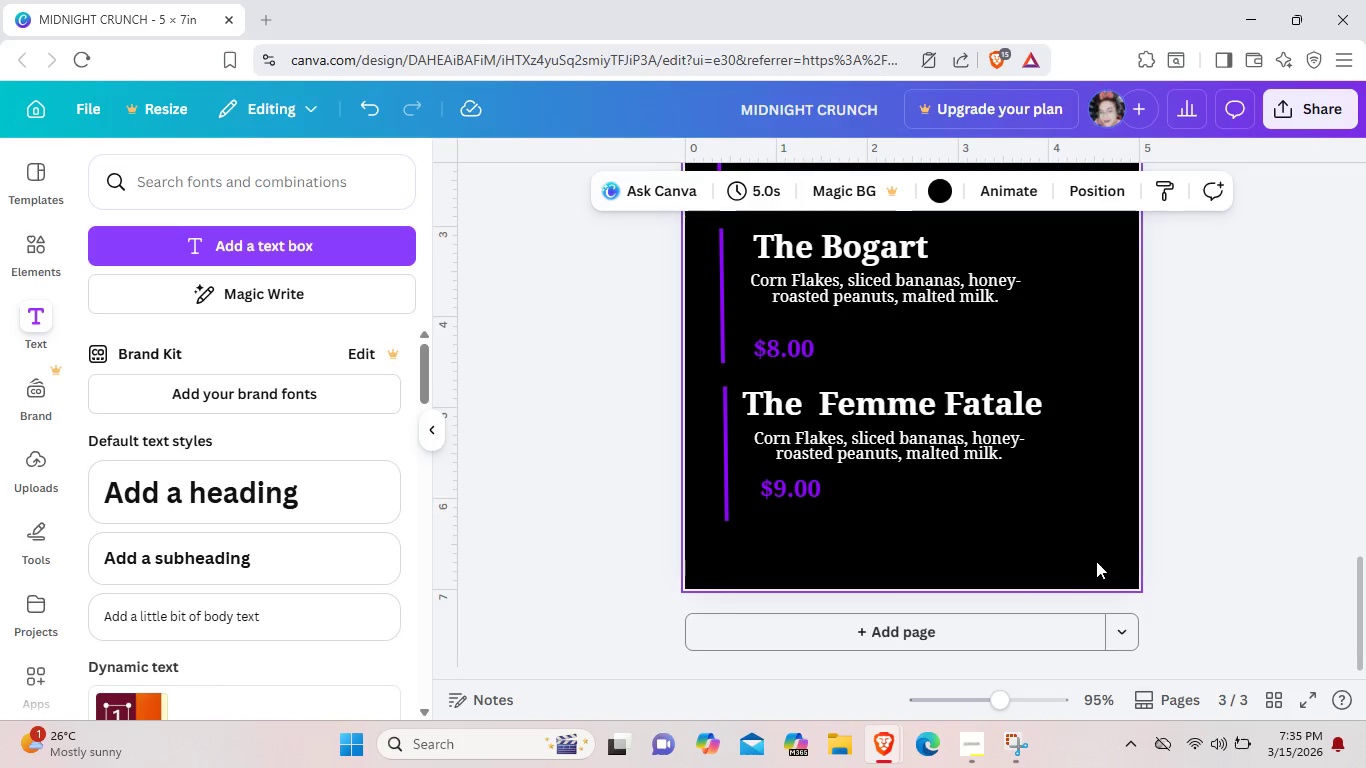 
scroll: coordinate [1069, 577], scroll_direction: up, amount: 2.0
 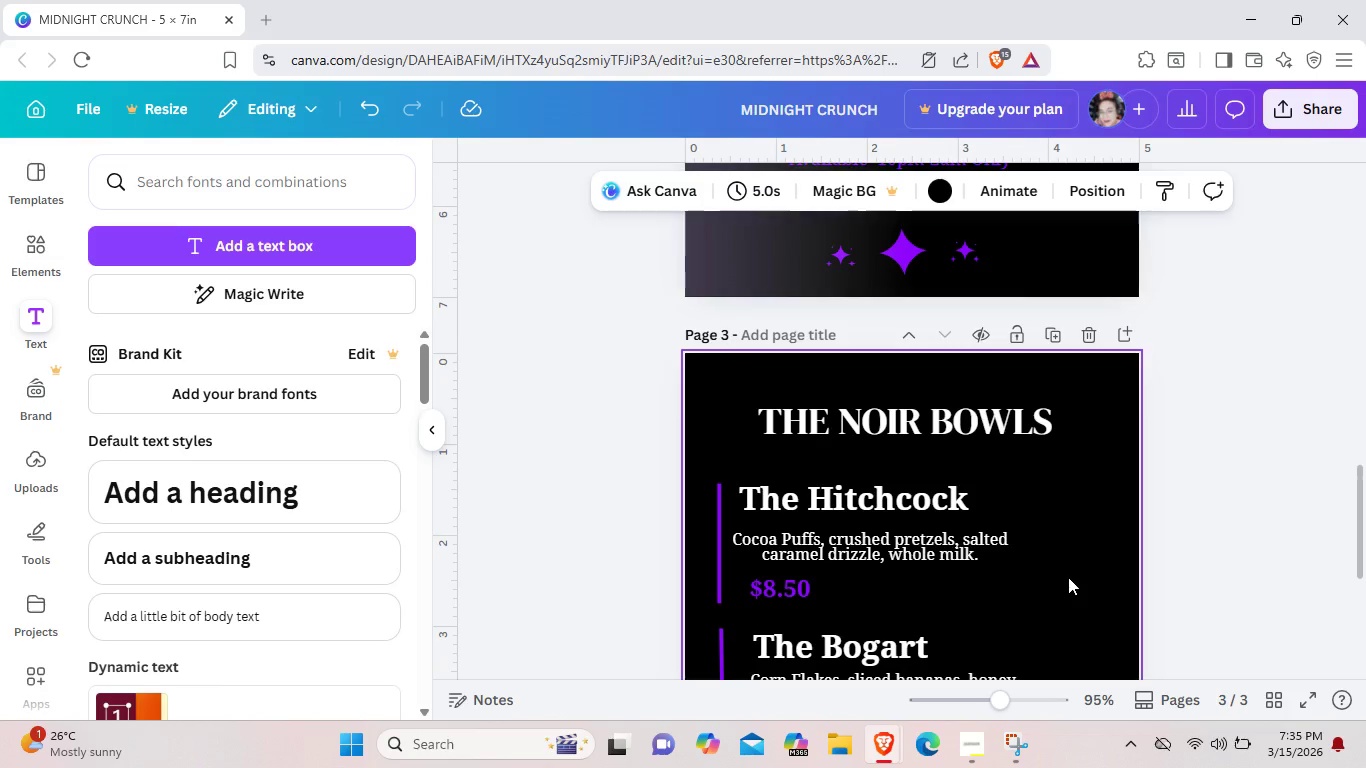 
scroll: coordinate [1068, 577], scroll_direction: down, amount: 4.0
 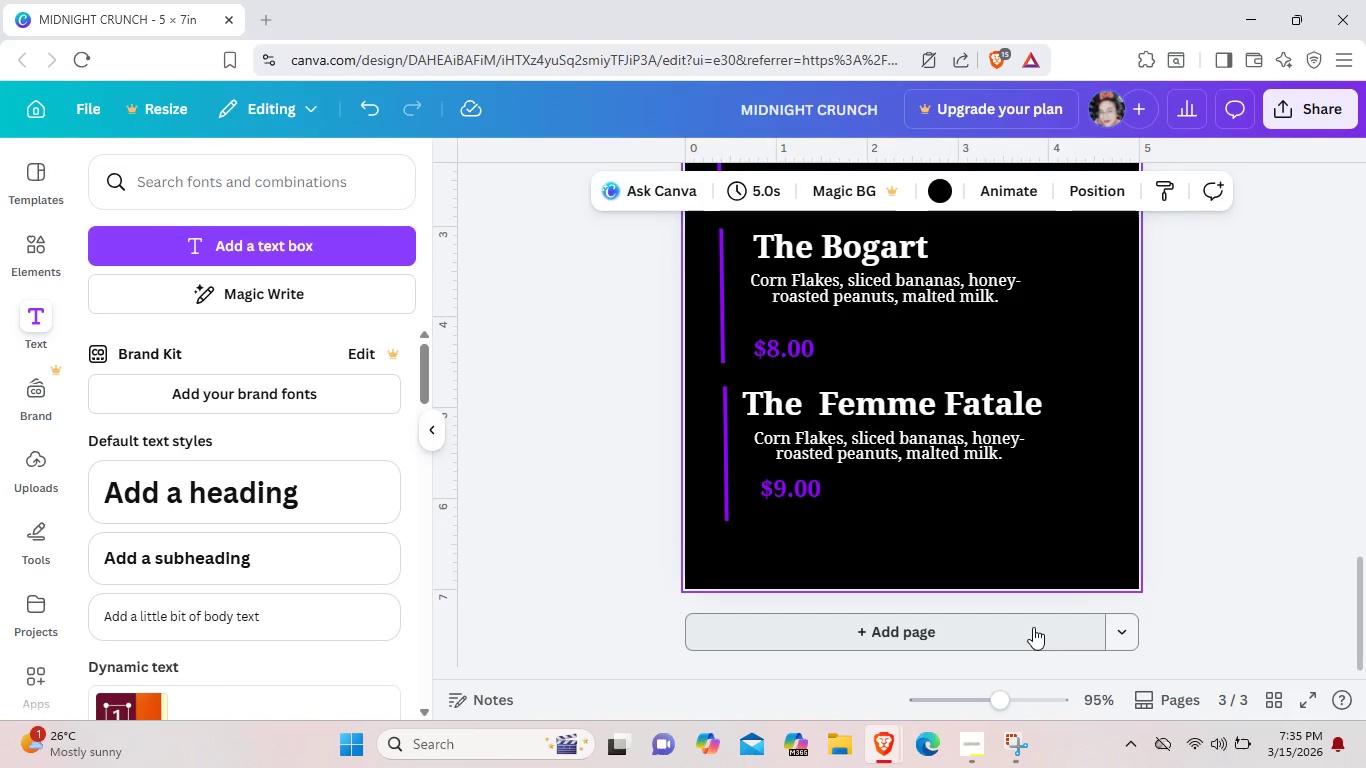 
left_click([1033, 627])
 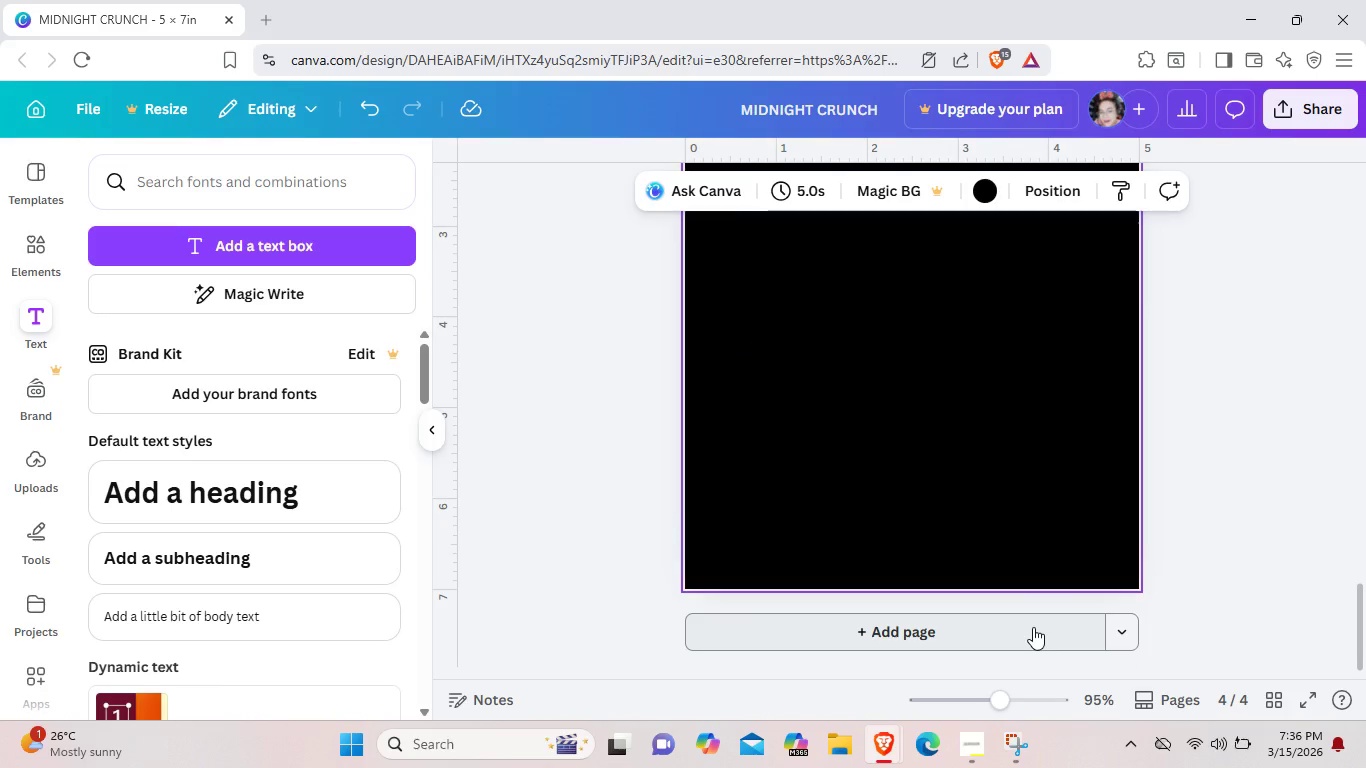 
wait(6.94)
 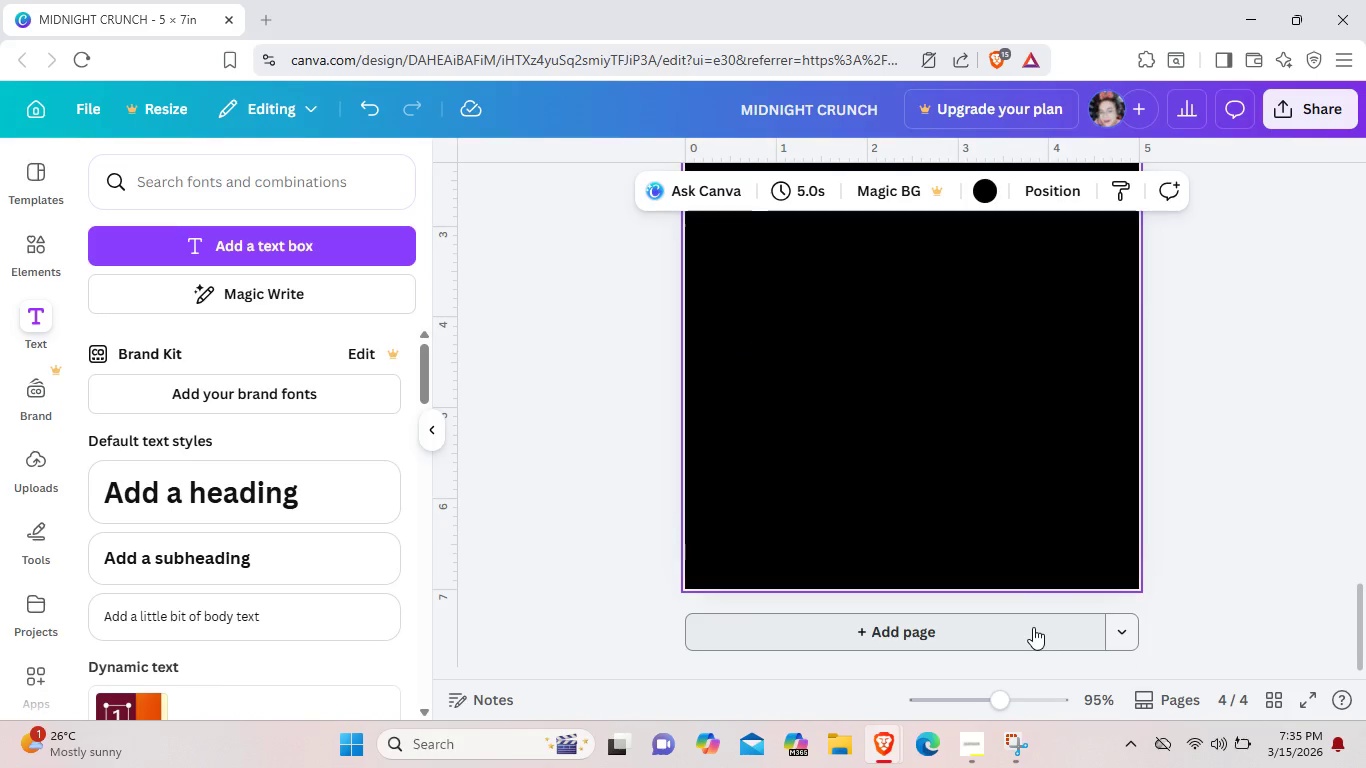 
scroll: coordinate [1033, 627], scroll_direction: up, amount: 2.0
 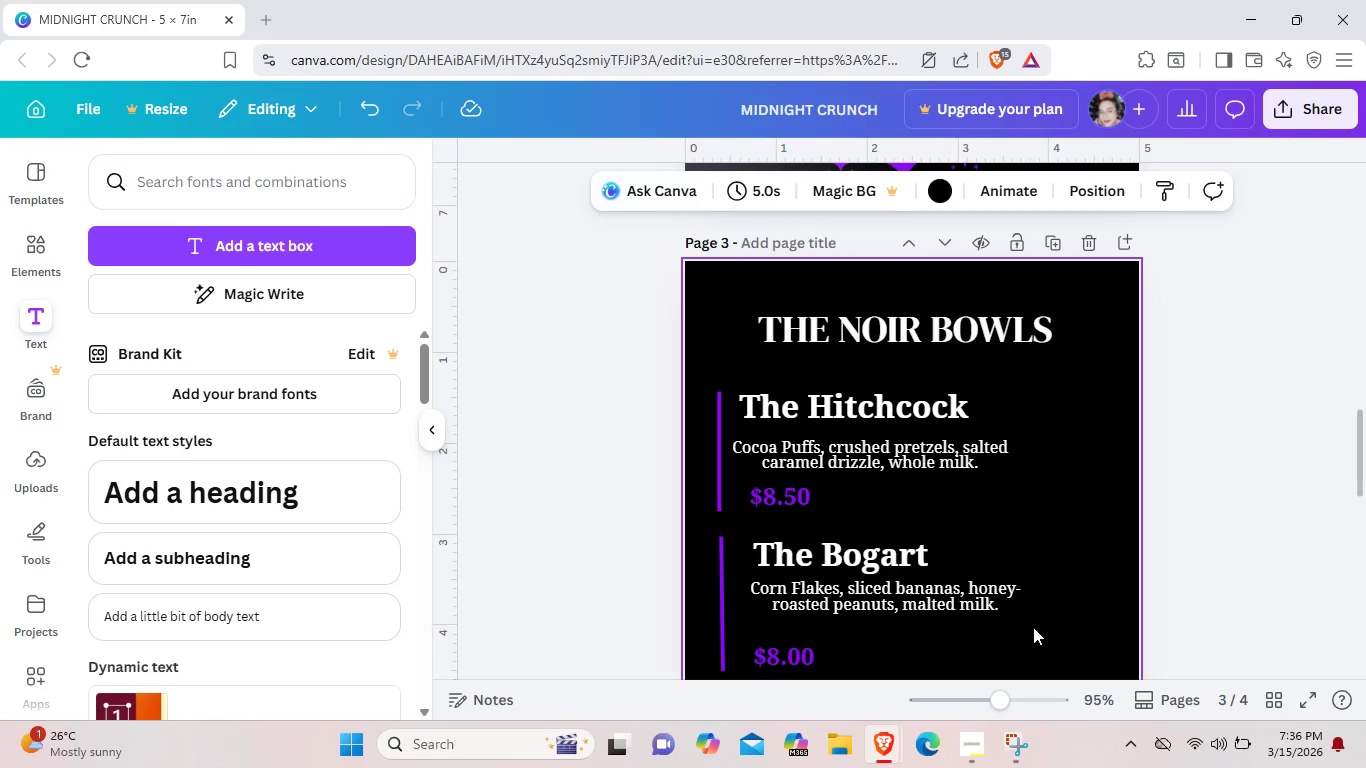 
left_click([955, 315])
 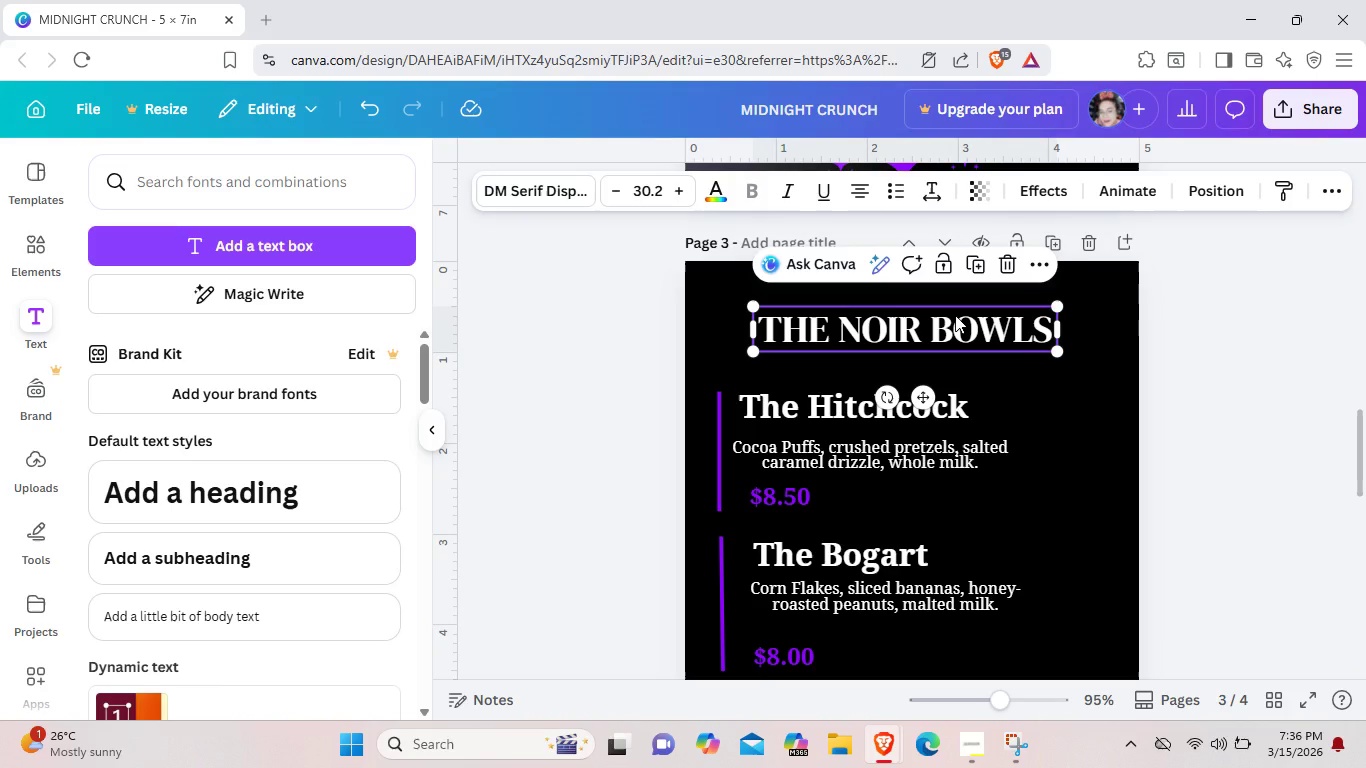 
key(Control+C)
 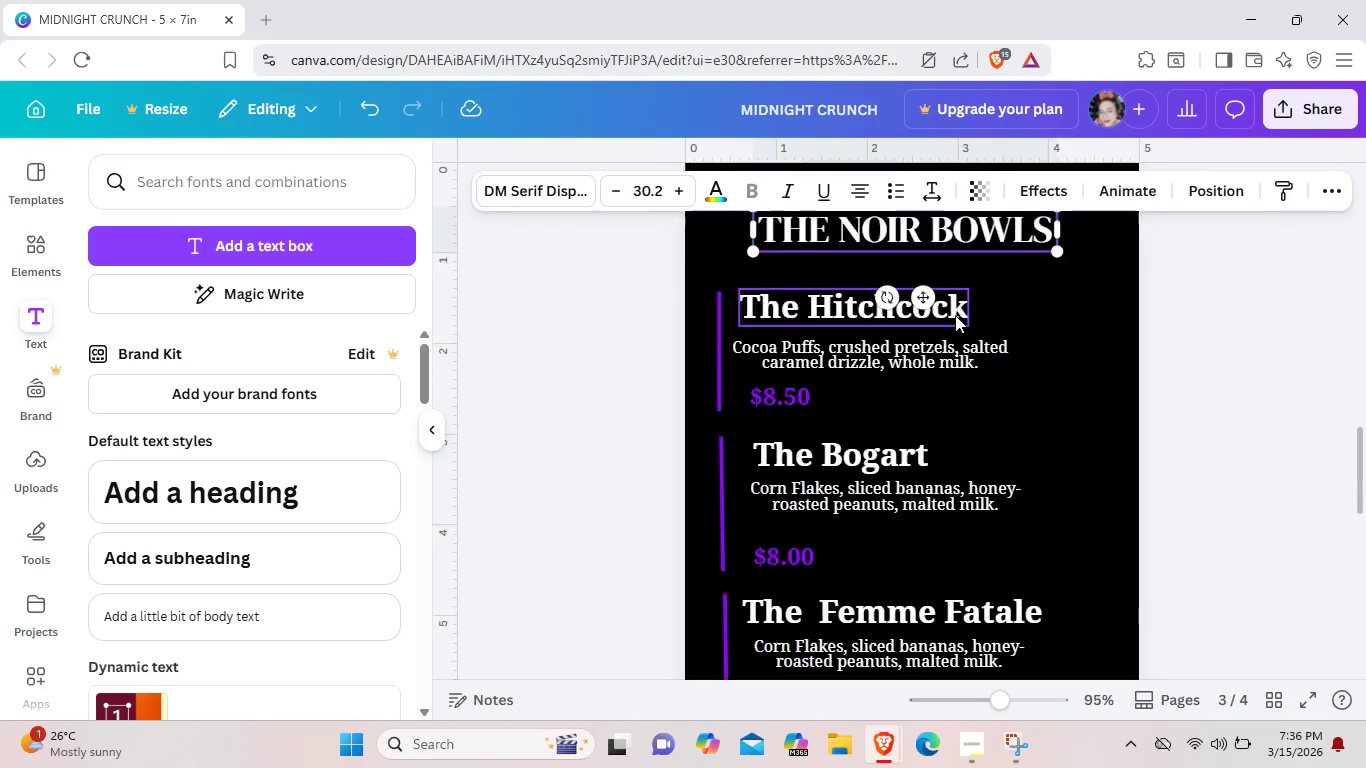 
scroll: coordinate [955, 315], scroll_direction: down, amount: 4.0
 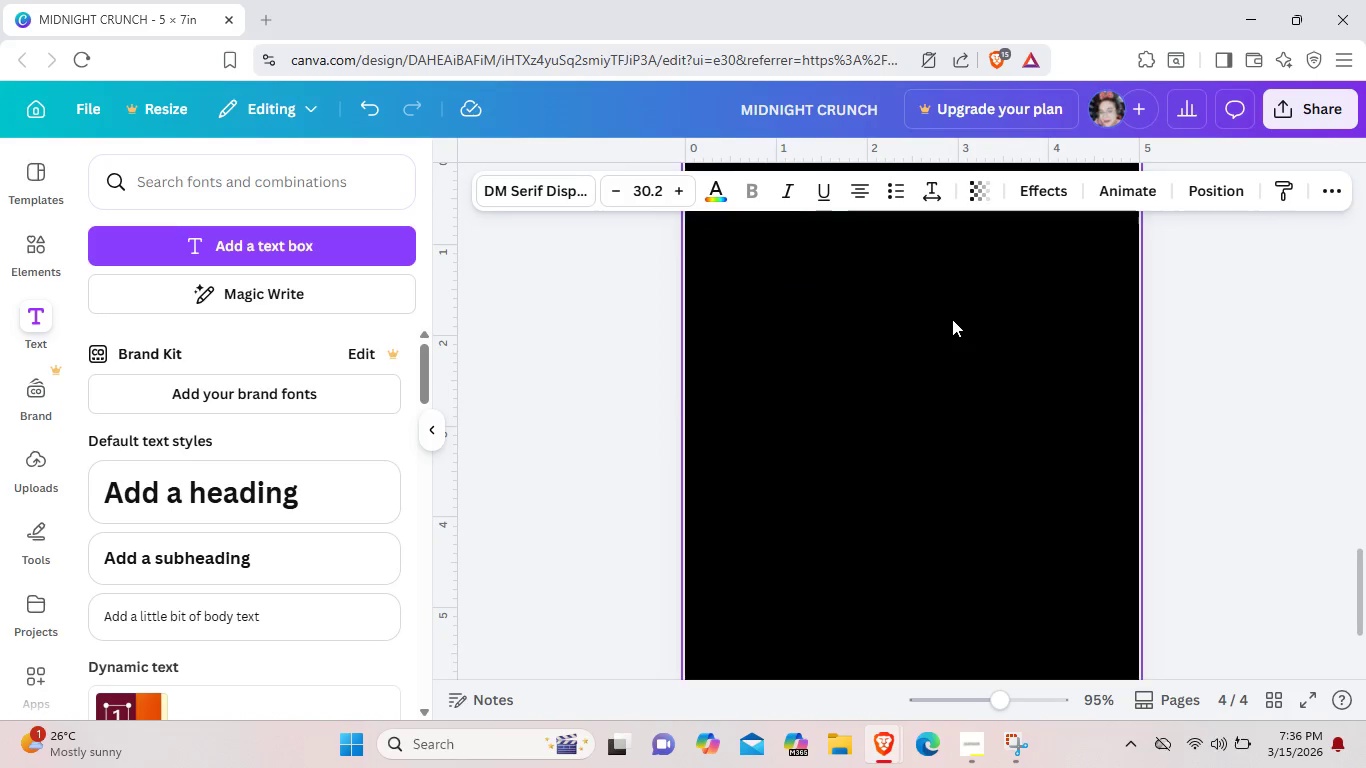 
left_click([952, 319])
 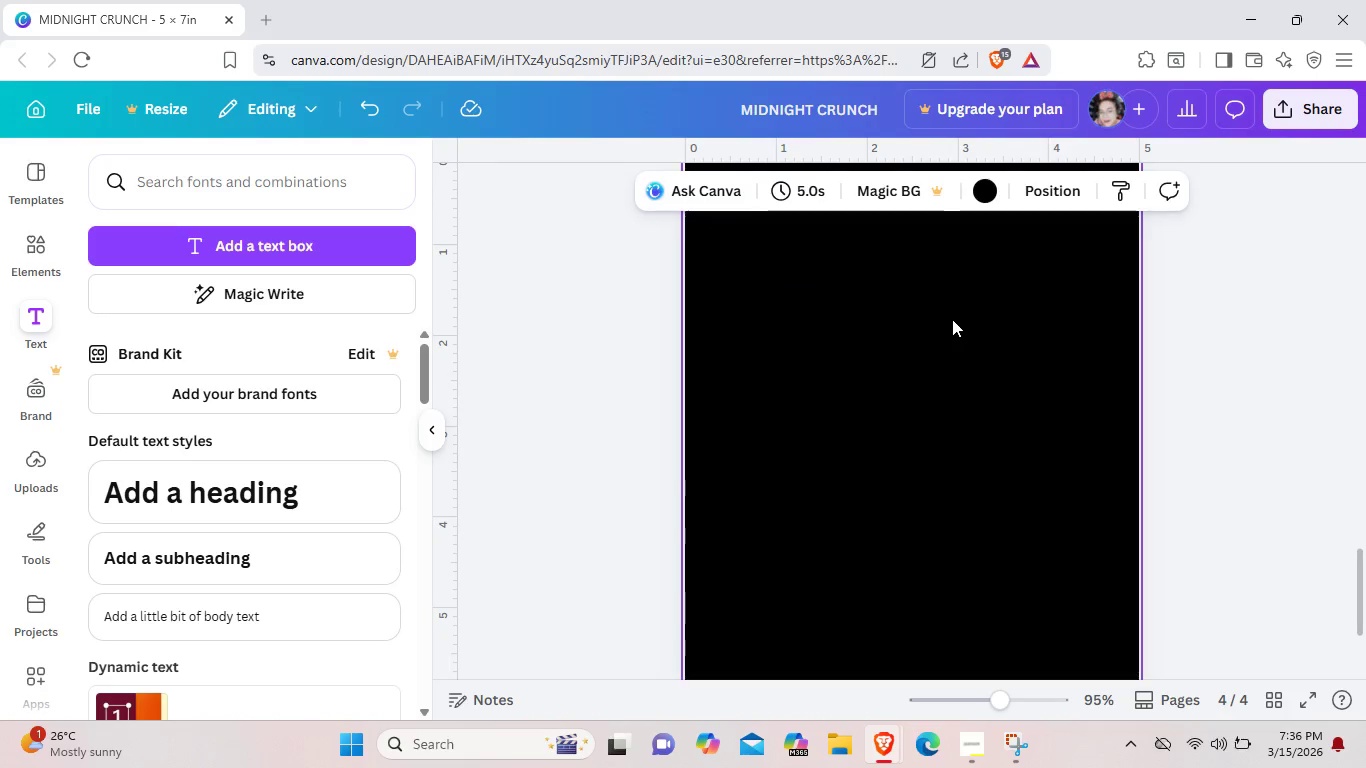 
right_click([952, 319])
 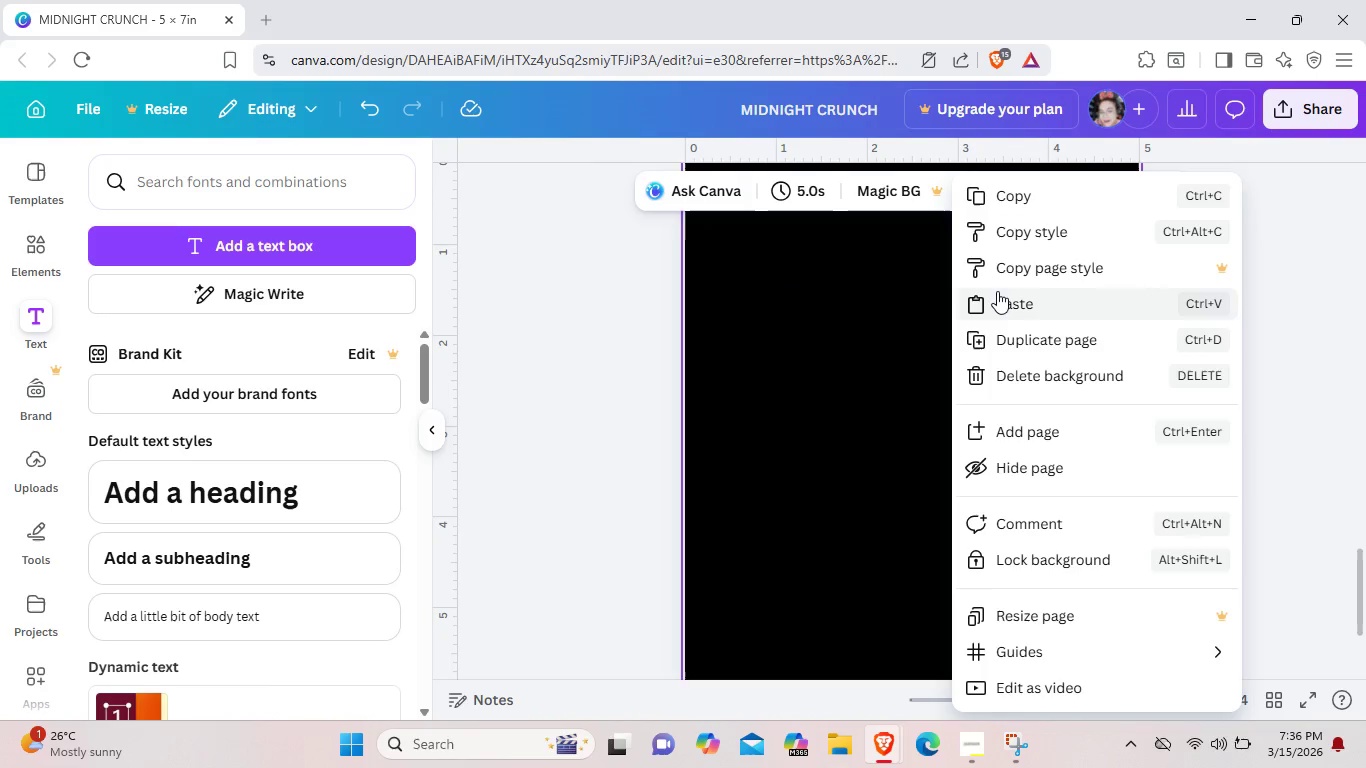 
left_click([997, 291])
 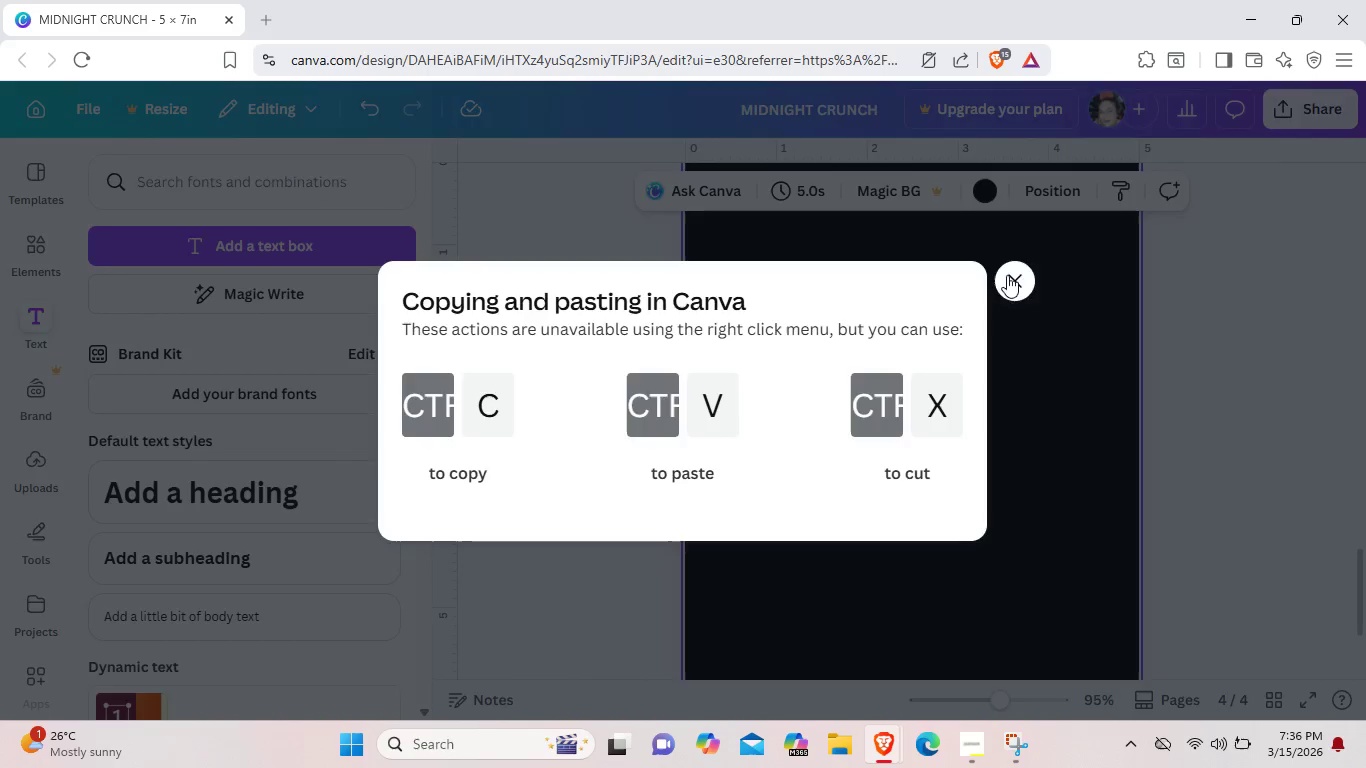 
left_click([1010, 275])
 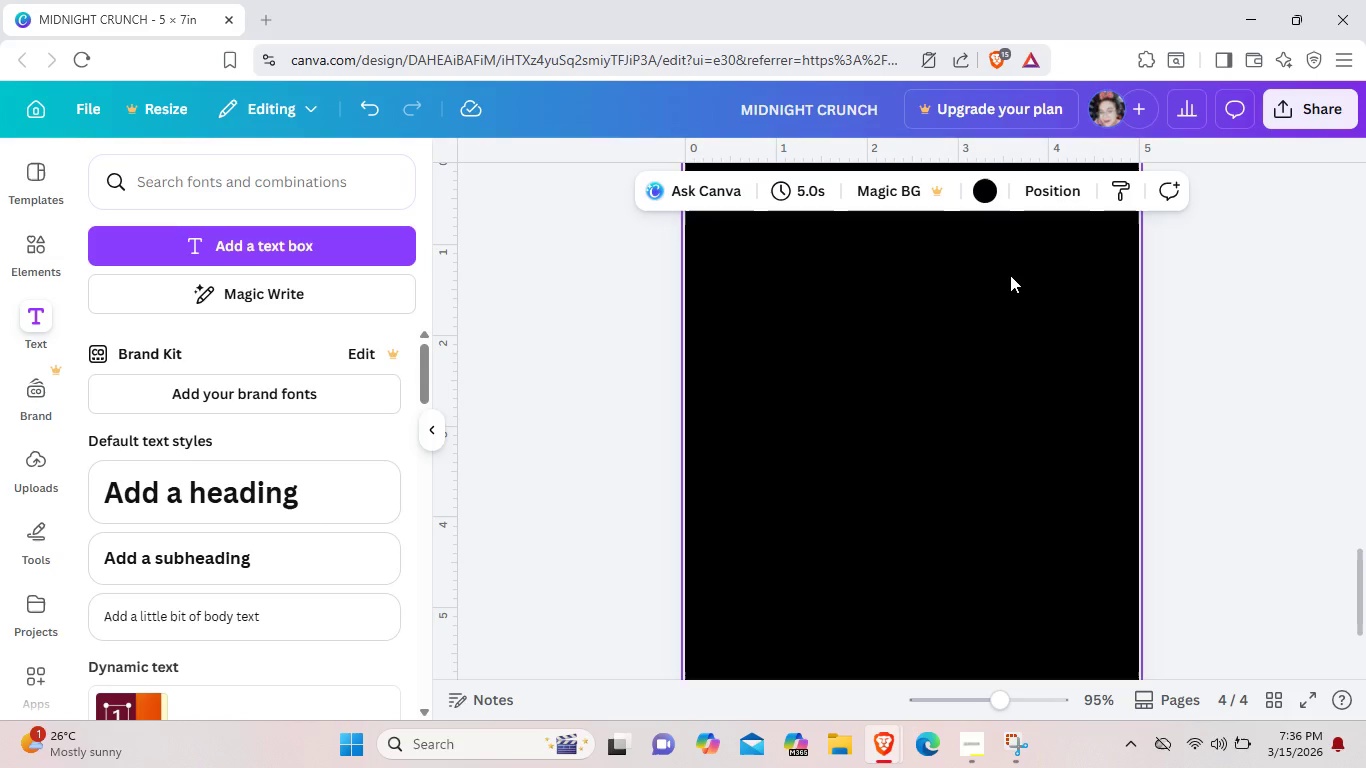 
key(Control+V)
 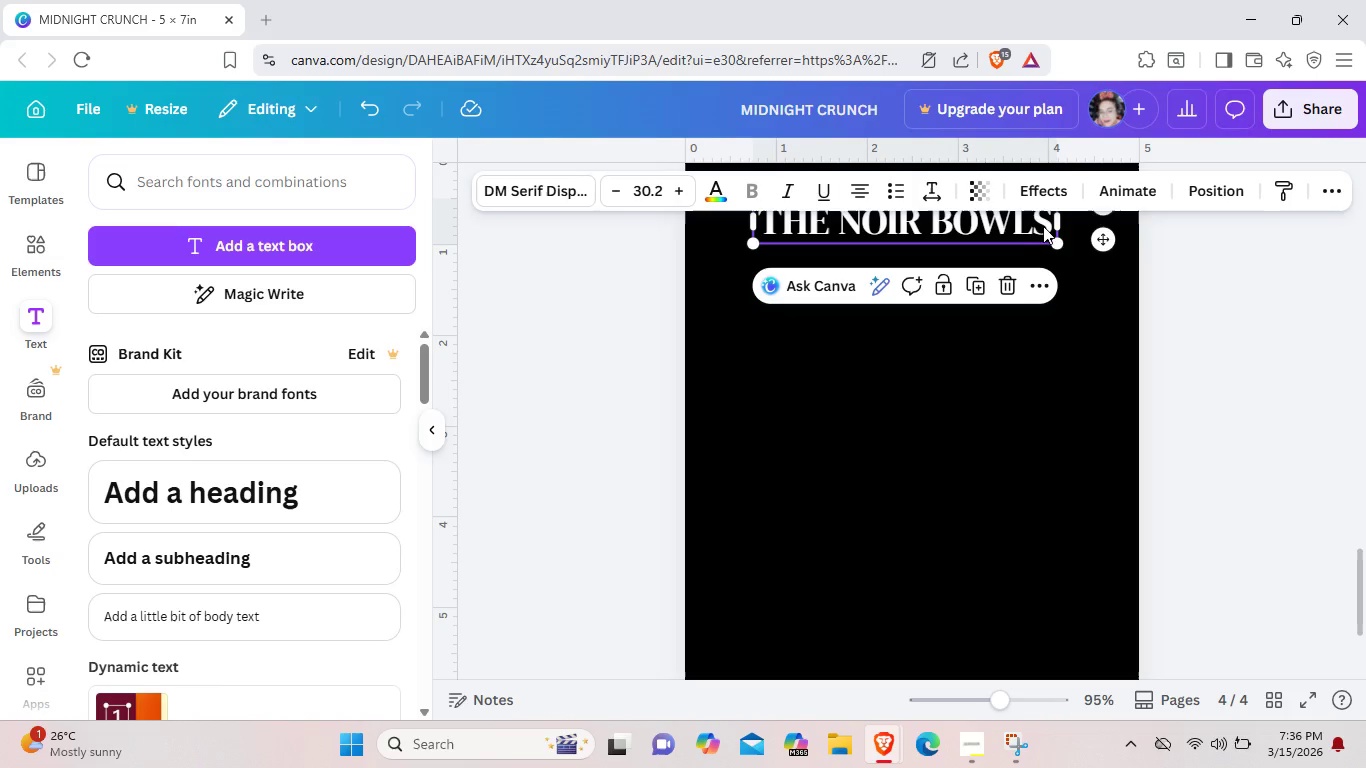 
left_click([1048, 229])
 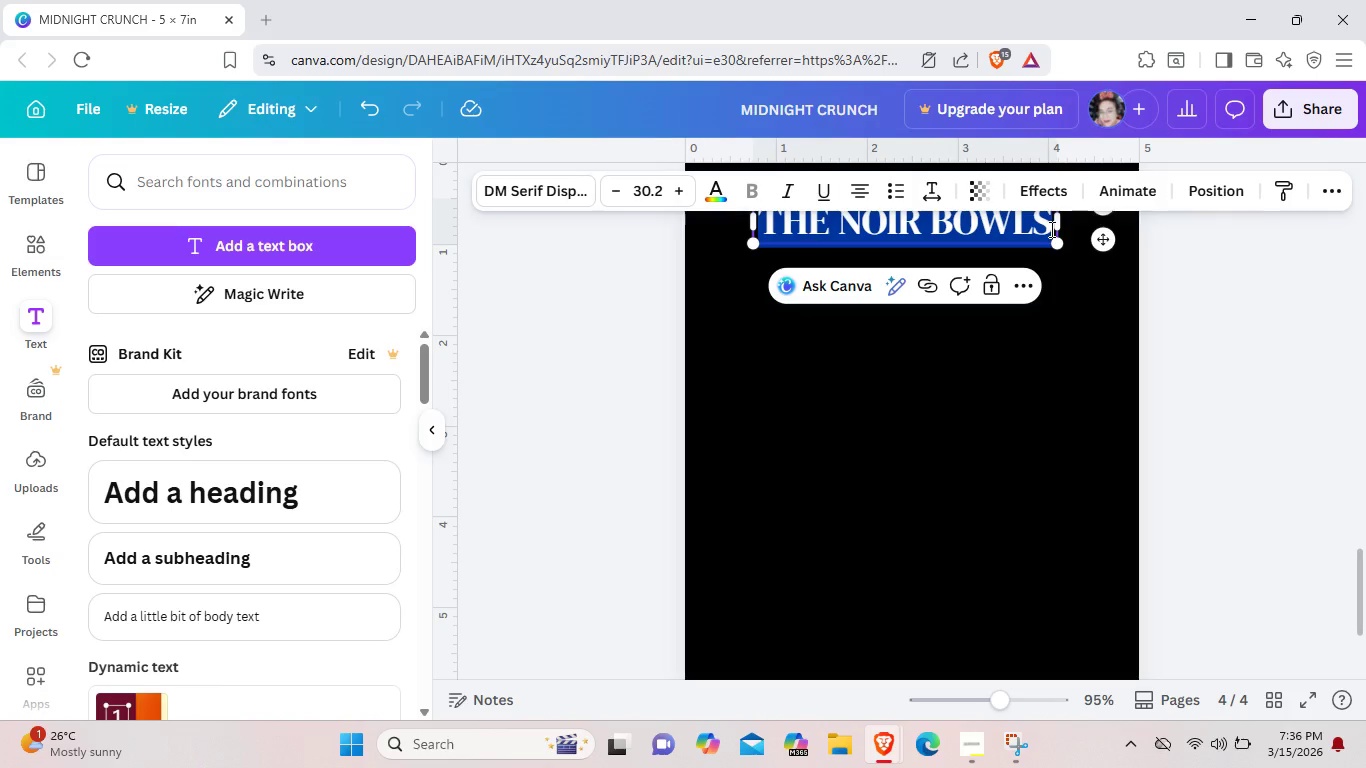 
left_click([1050, 229])
 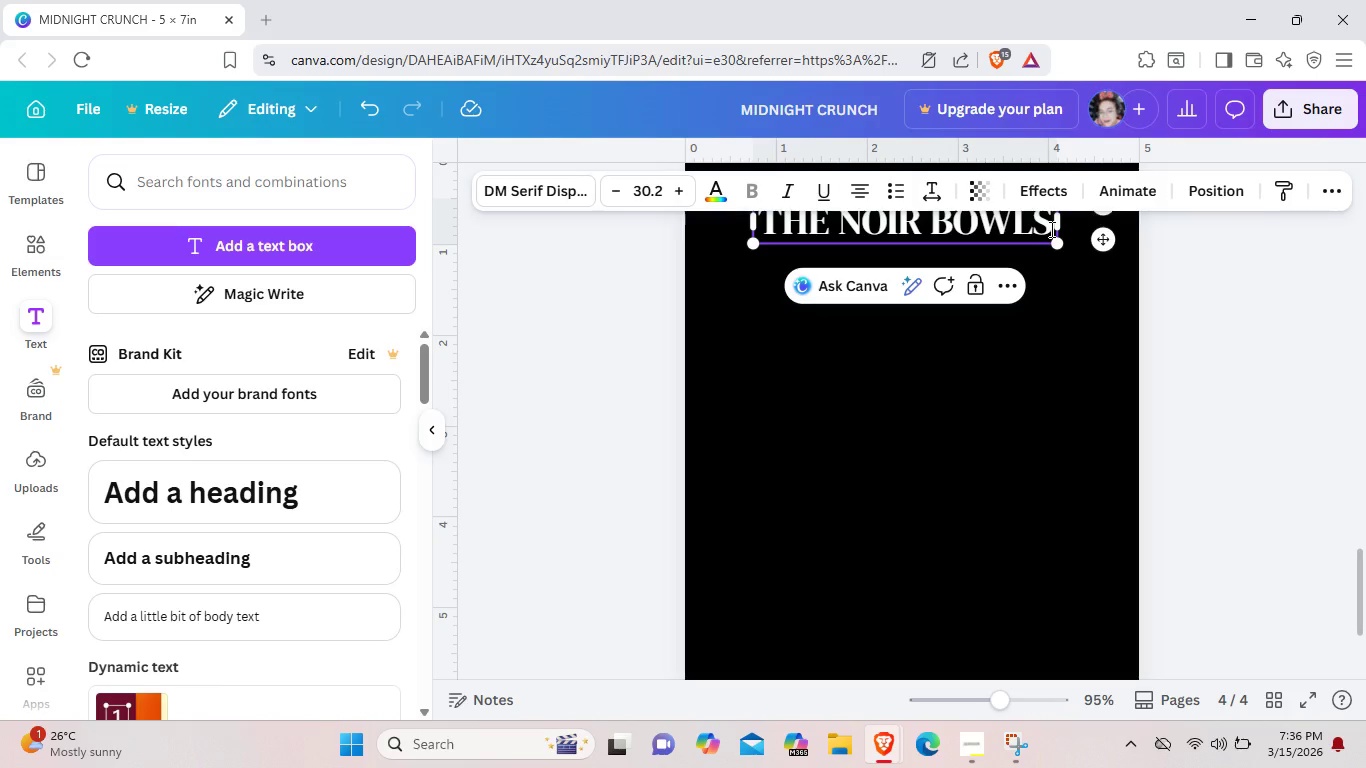 
key(Backspace)
key(Backspace)
key(Backspace)
key(Backspace)
key(Backspace)
key(Backspace)
key(Backspace)
key(Backspace)
key(Backspace)
key(Backspace)
type(feature)
key(Backspace)
key(Backspace)
key(Backspace)
key(Backspace)
key(Backspace)
key(Backspace)
key(Backspace)
type(FEATURE SHAKES)
 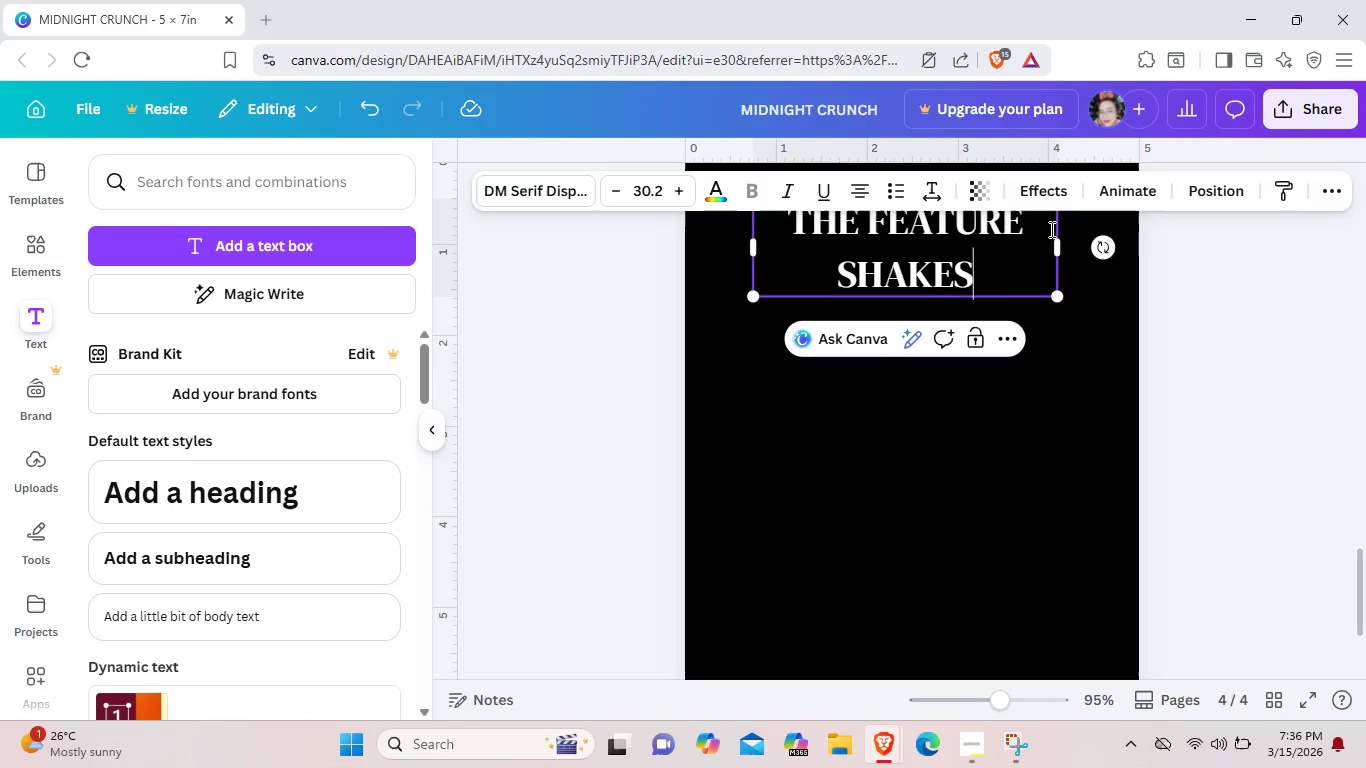 
left_click([978, 472])
 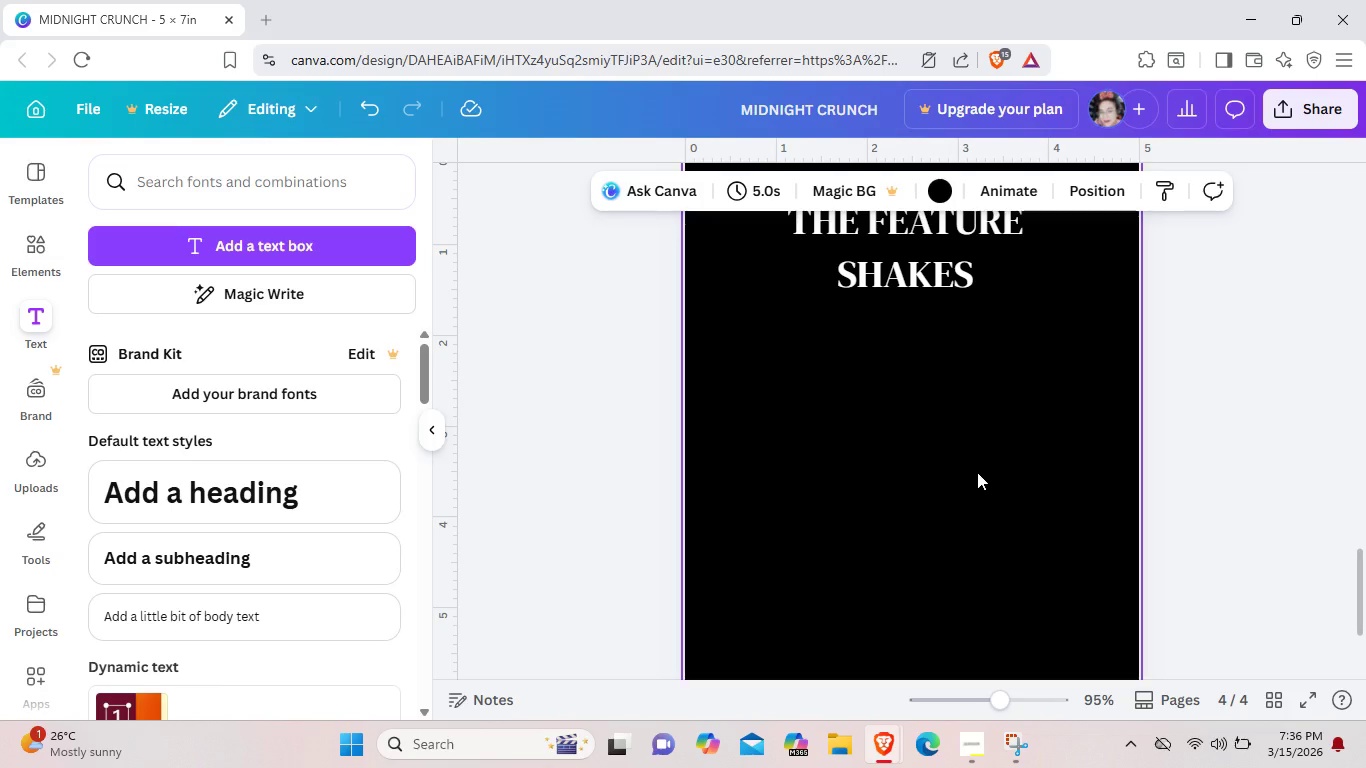 
wait(5.05)
 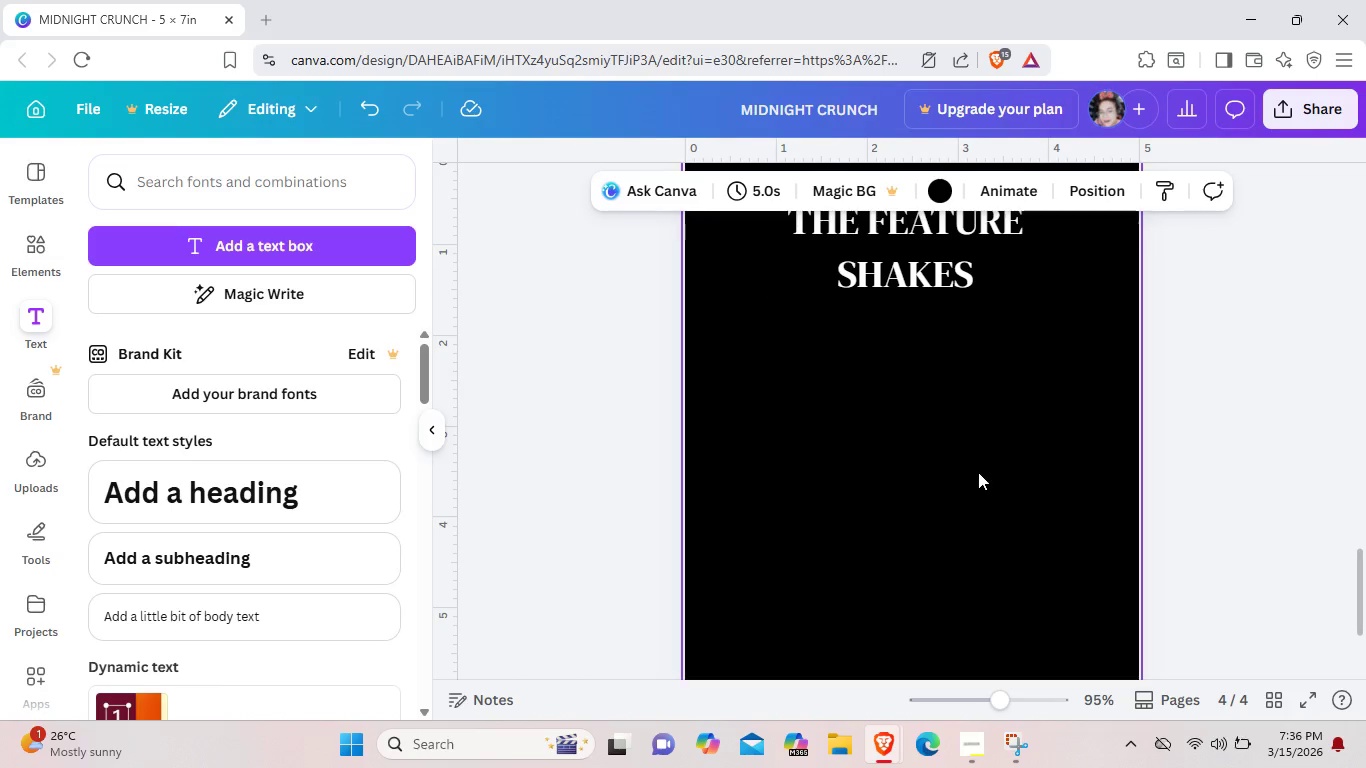 
scroll: coordinate [977, 472], scroll_direction: up, amount: 2.0
 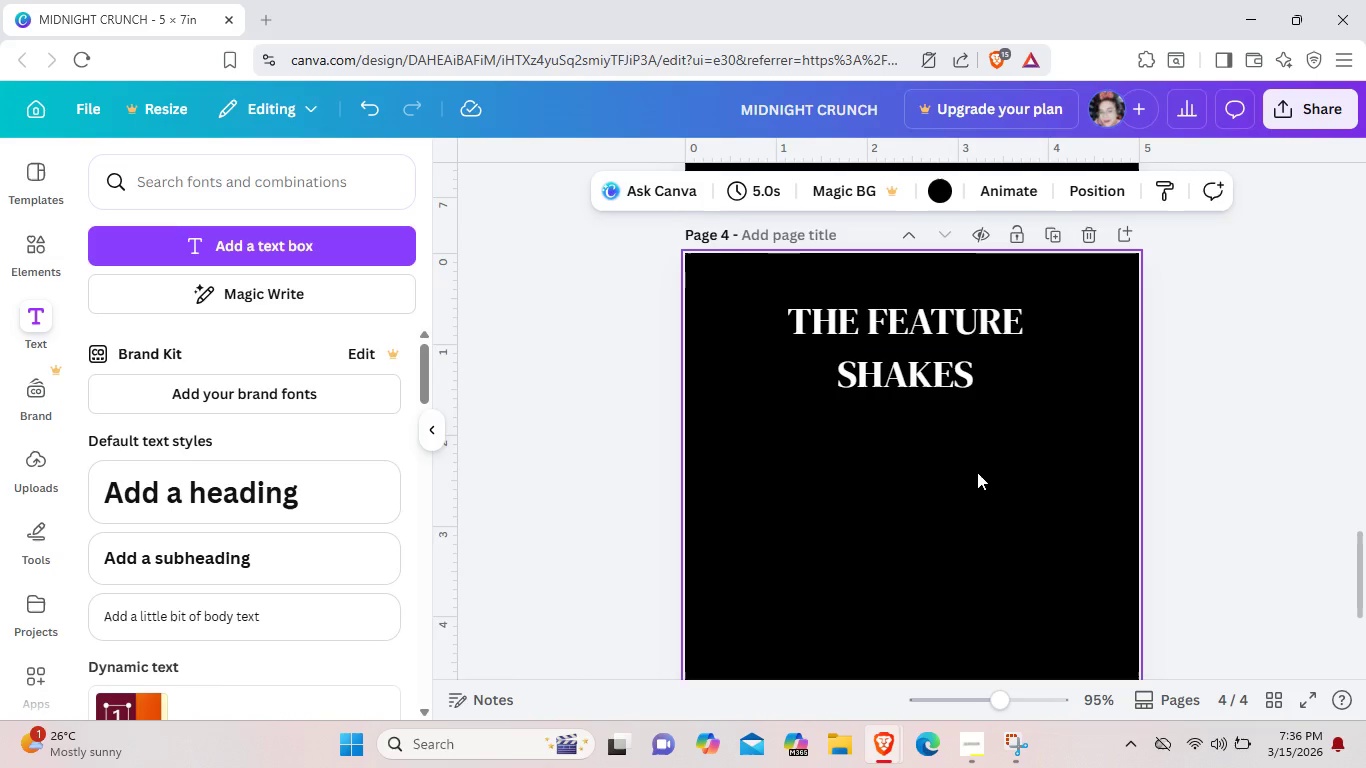 
scroll: coordinate [977, 472], scroll_direction: down, amount: 1.0
 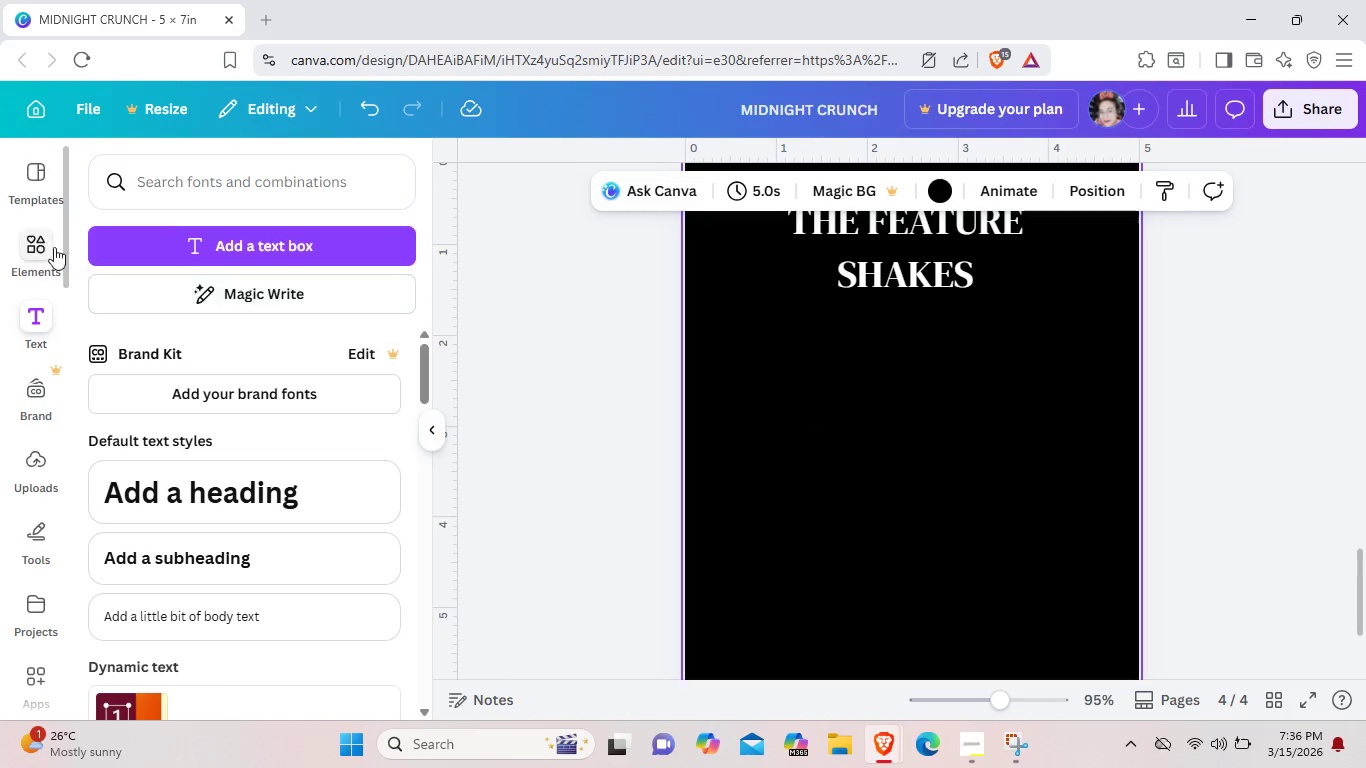 
wait(7.16)
 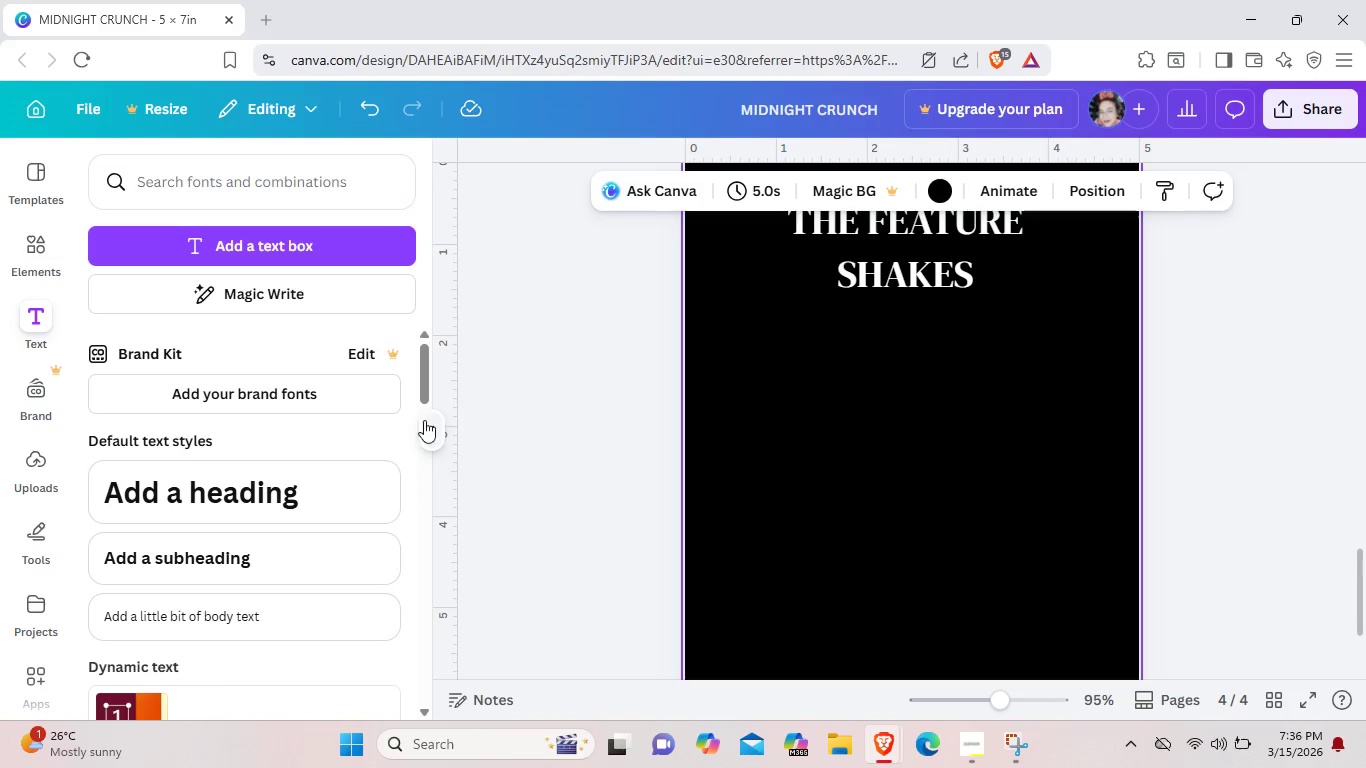 
left_click([47, 247])
 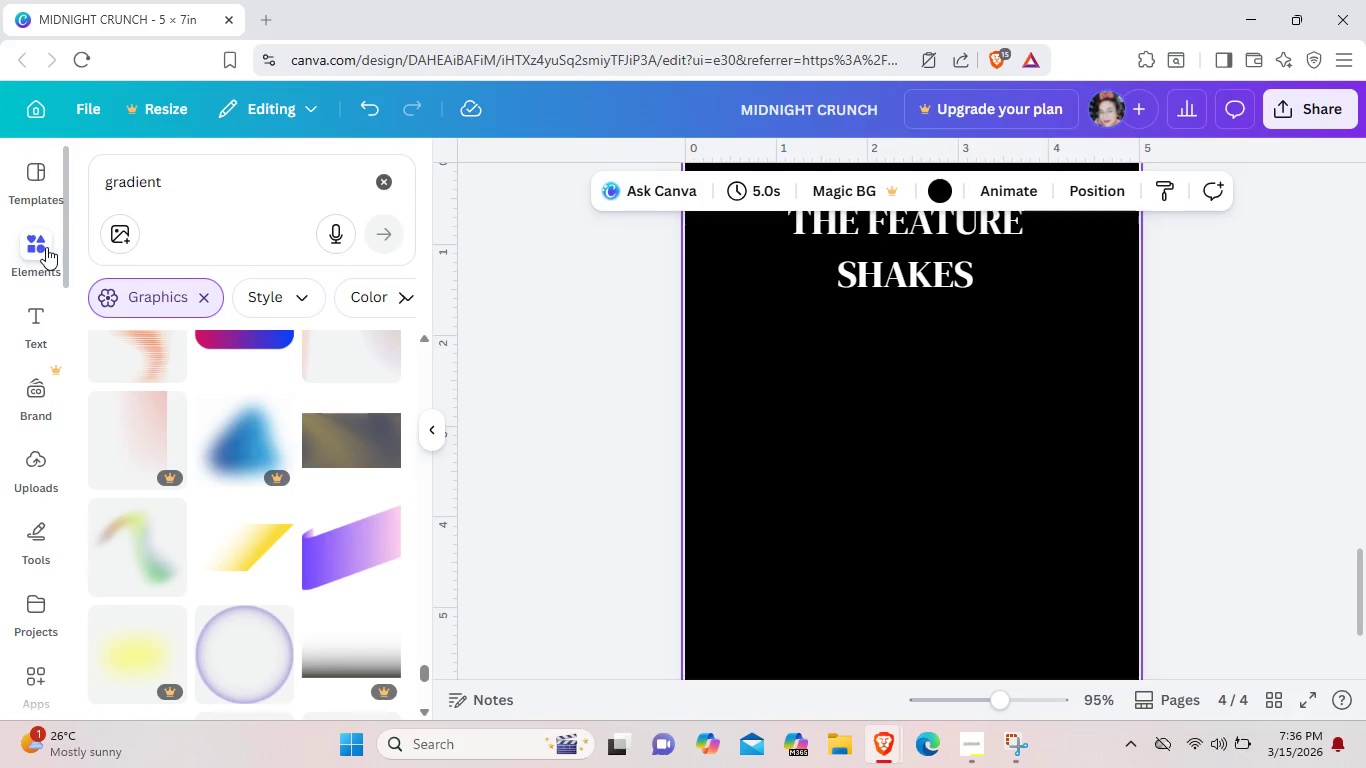 
scroll: coordinate [58, 359], scroll_direction: up, amount: 2.0
 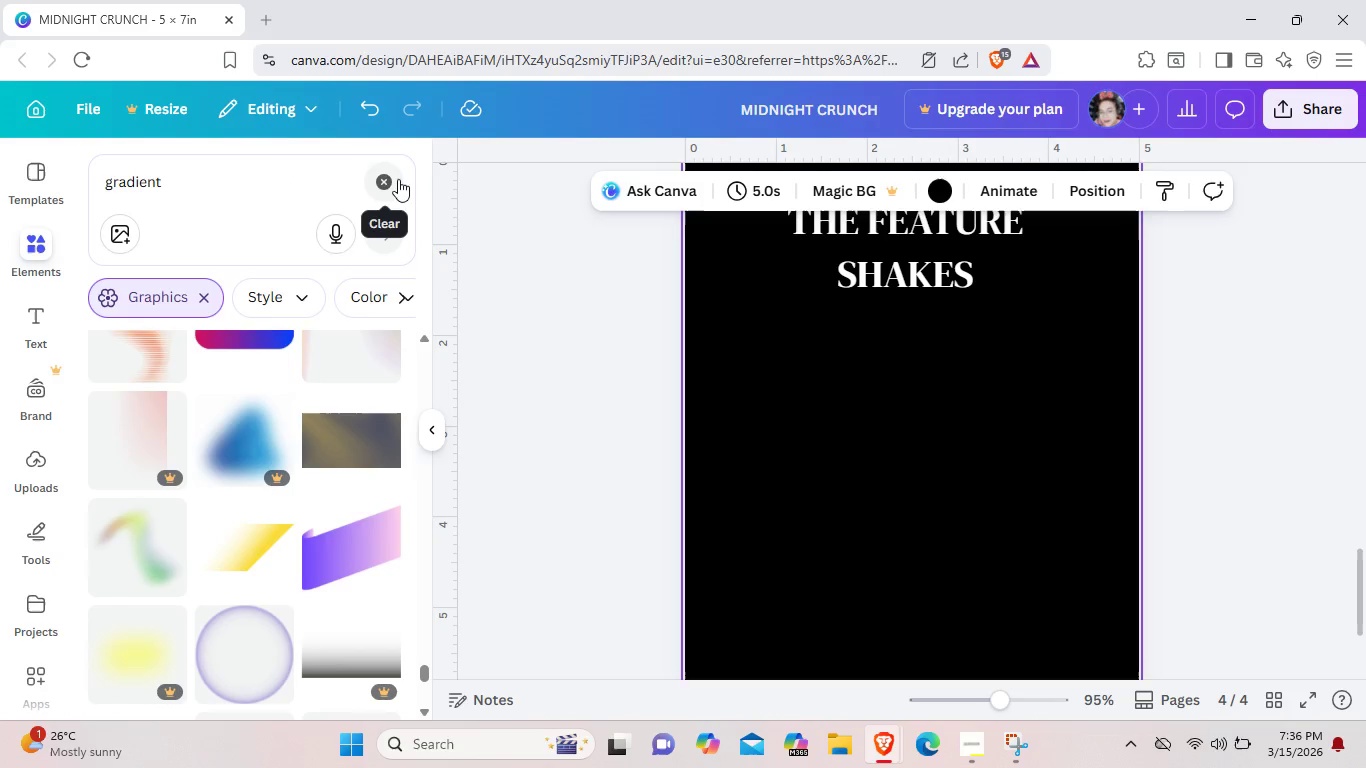 
left_click([395, 179])
 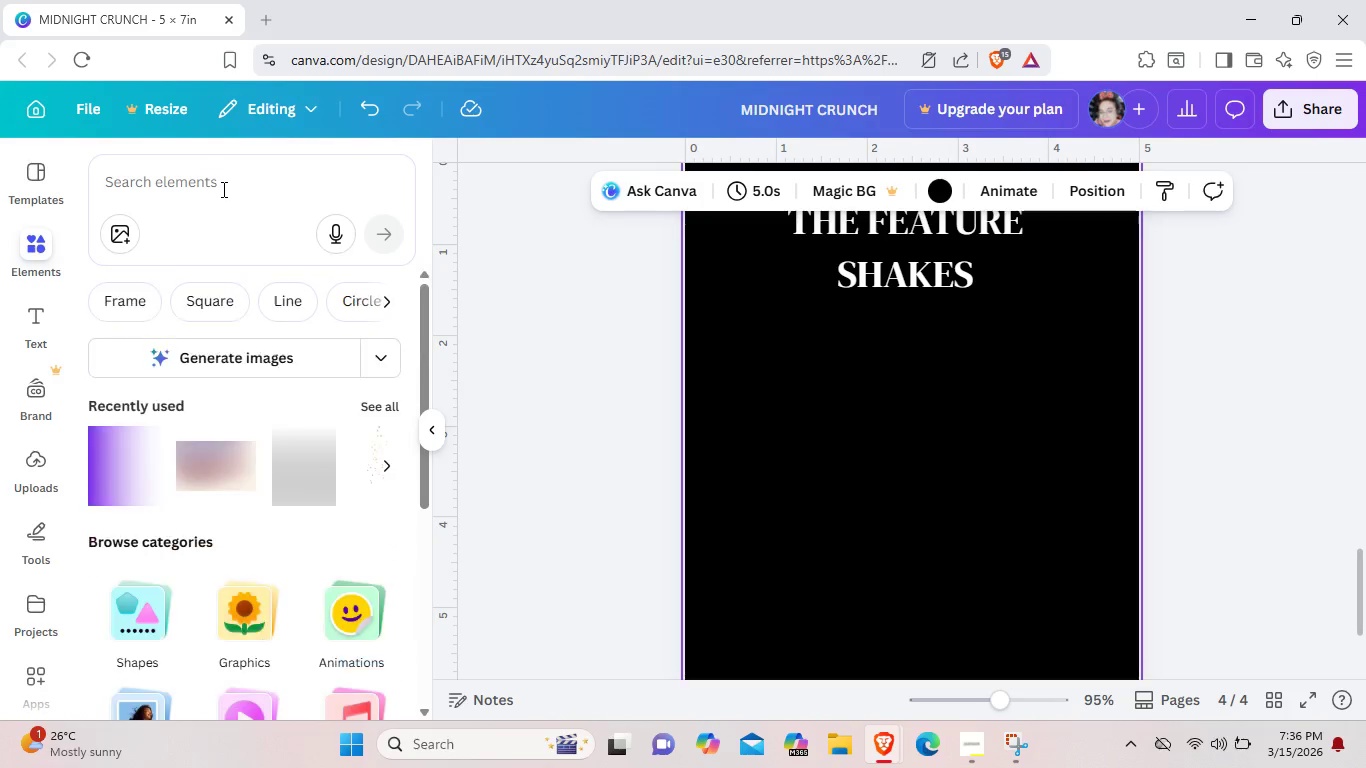 
left_click([222, 189])
 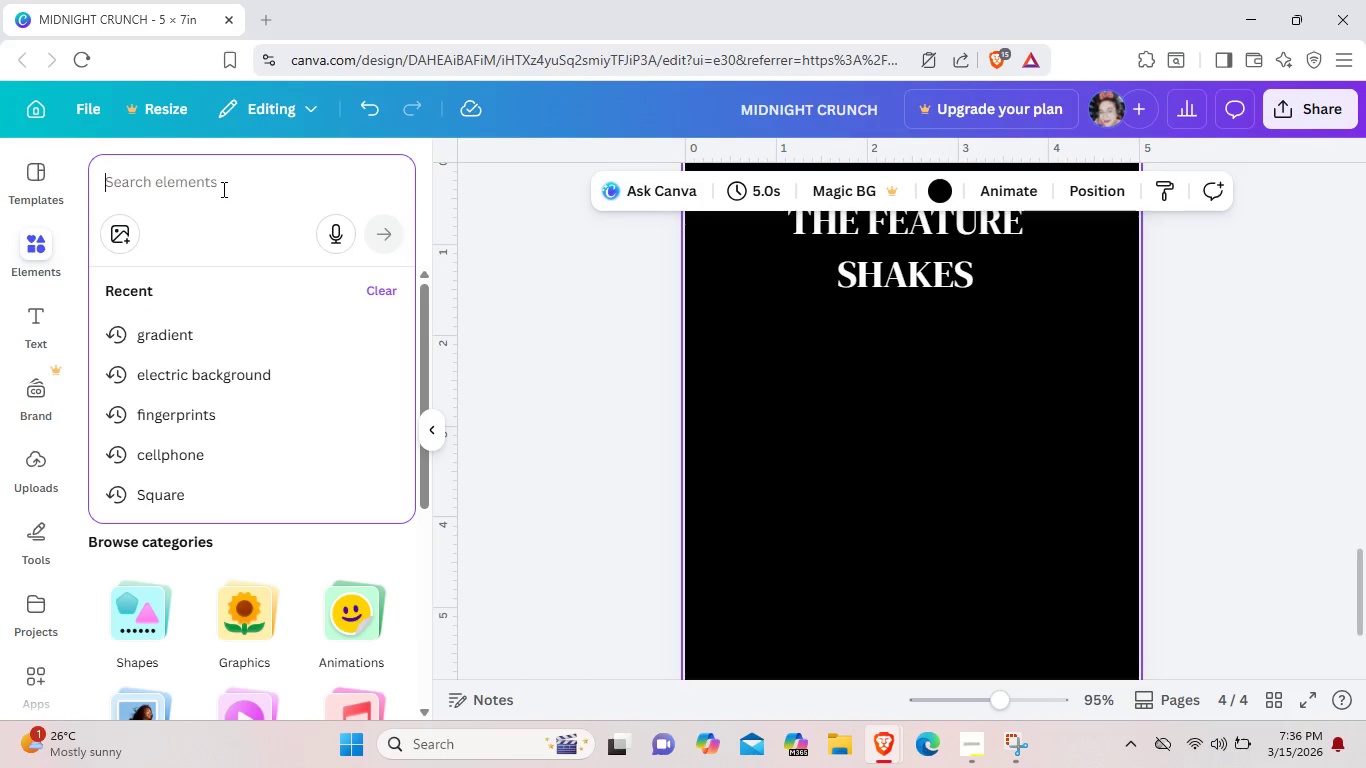 
type(TRI)
 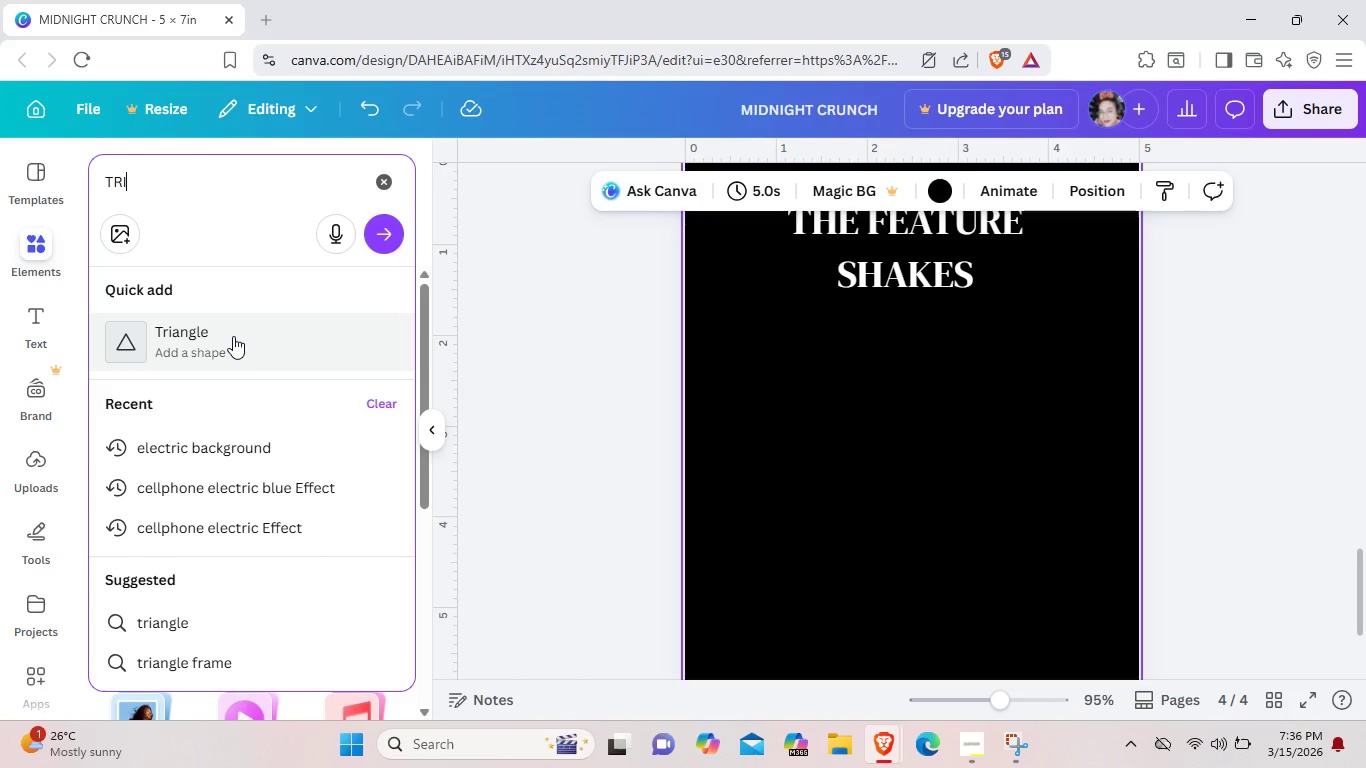 
left_click([233, 336])
 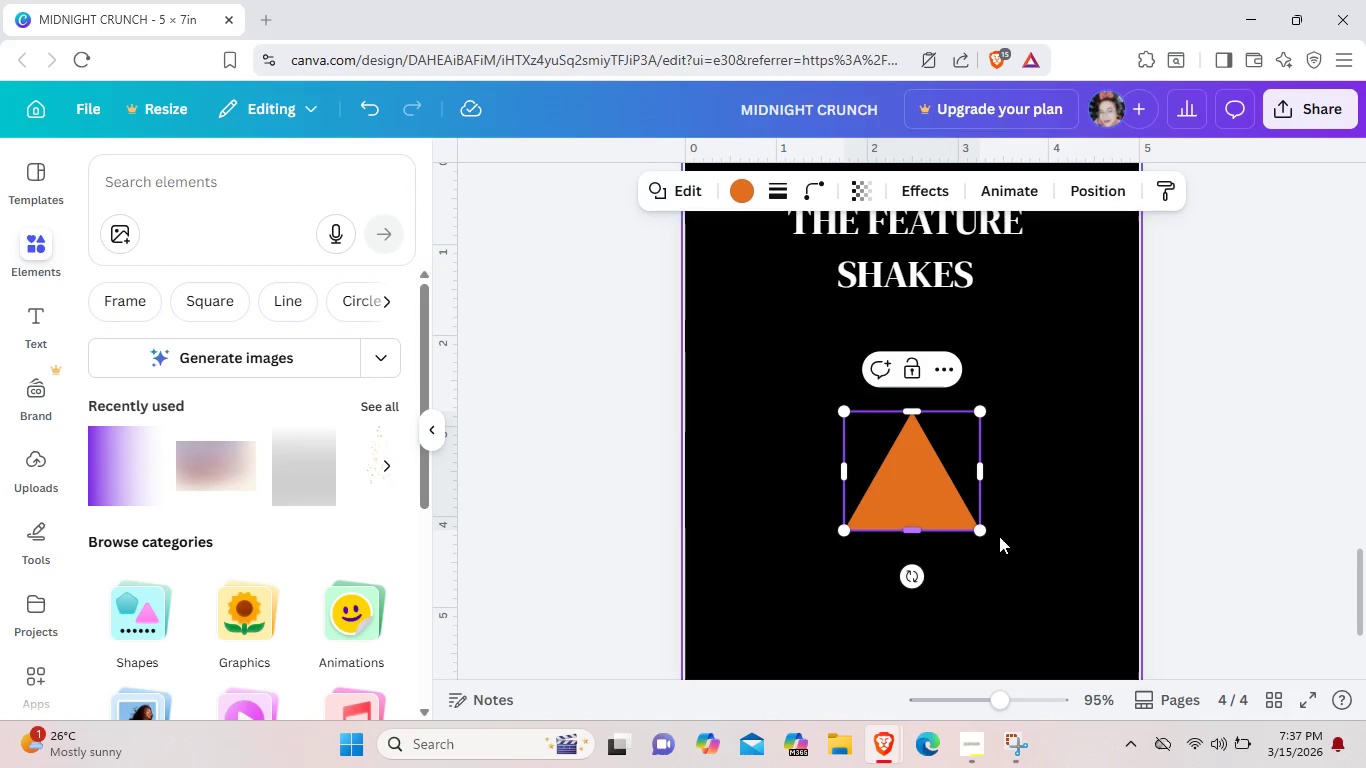 
left_click_drag(start_coordinate=[978, 532], to_coordinate=[893, 434])
 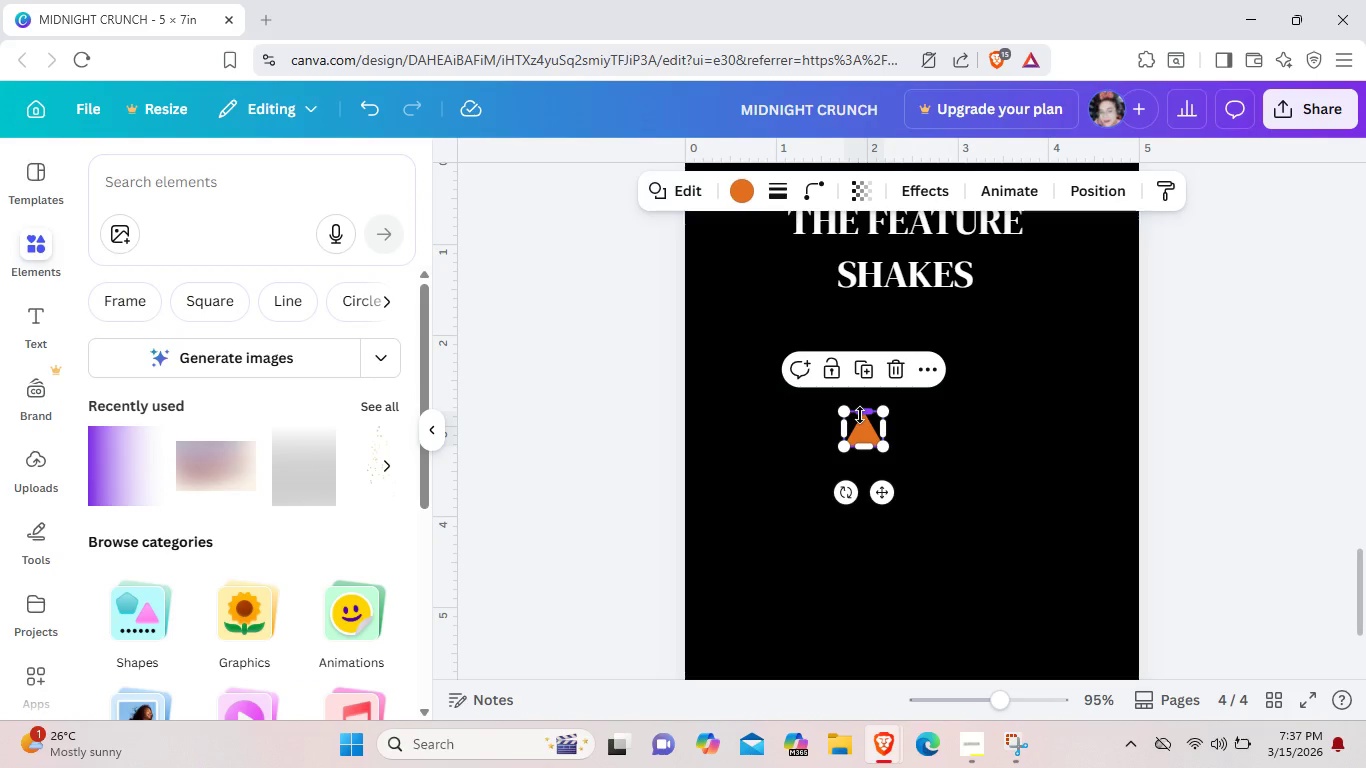 
left_click_drag(start_coordinate=[860, 415], to_coordinate=[861, 423])
 